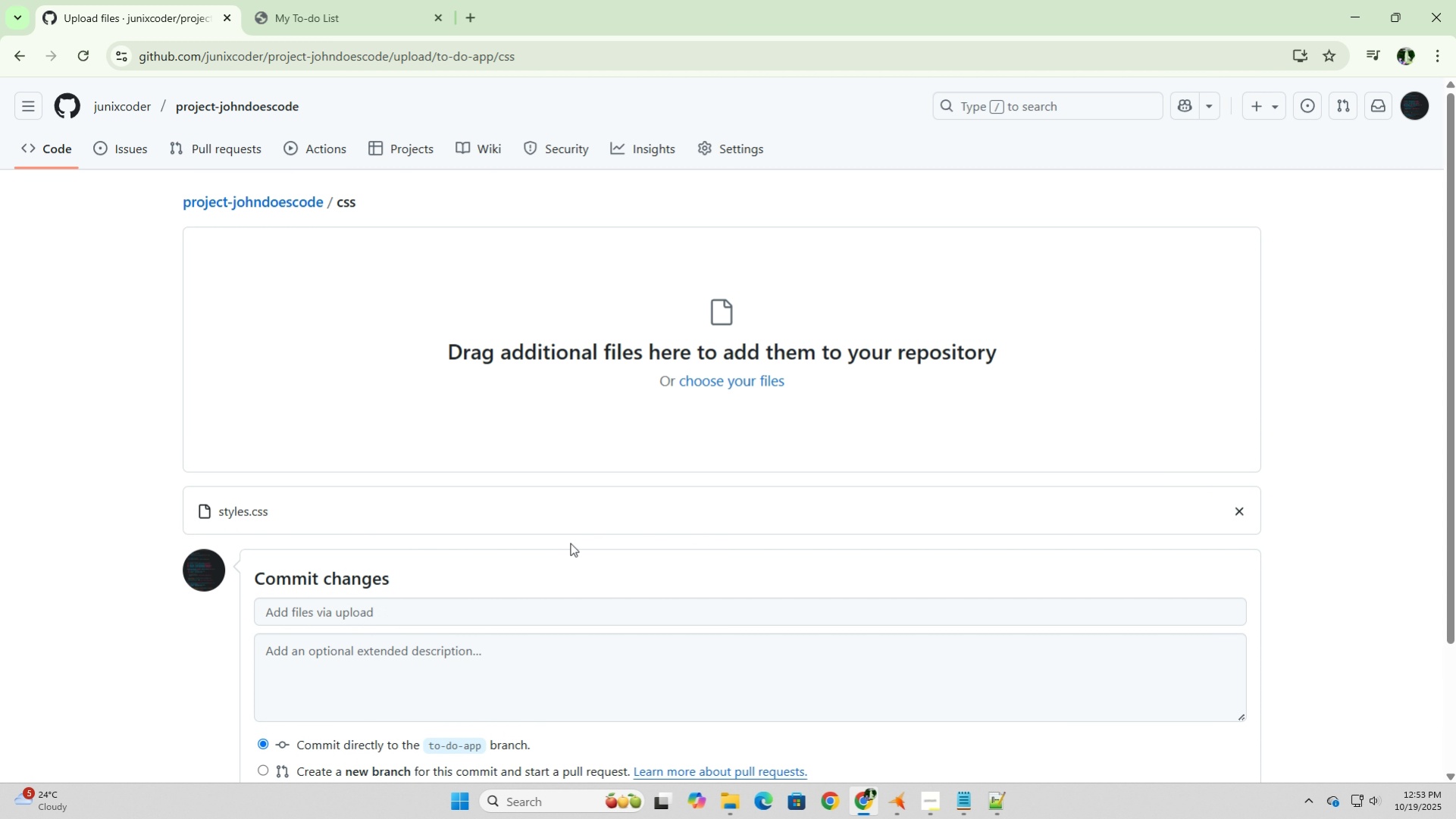 
scroll: coordinate [571, 544], scroll_direction: down, amount: 2.0
 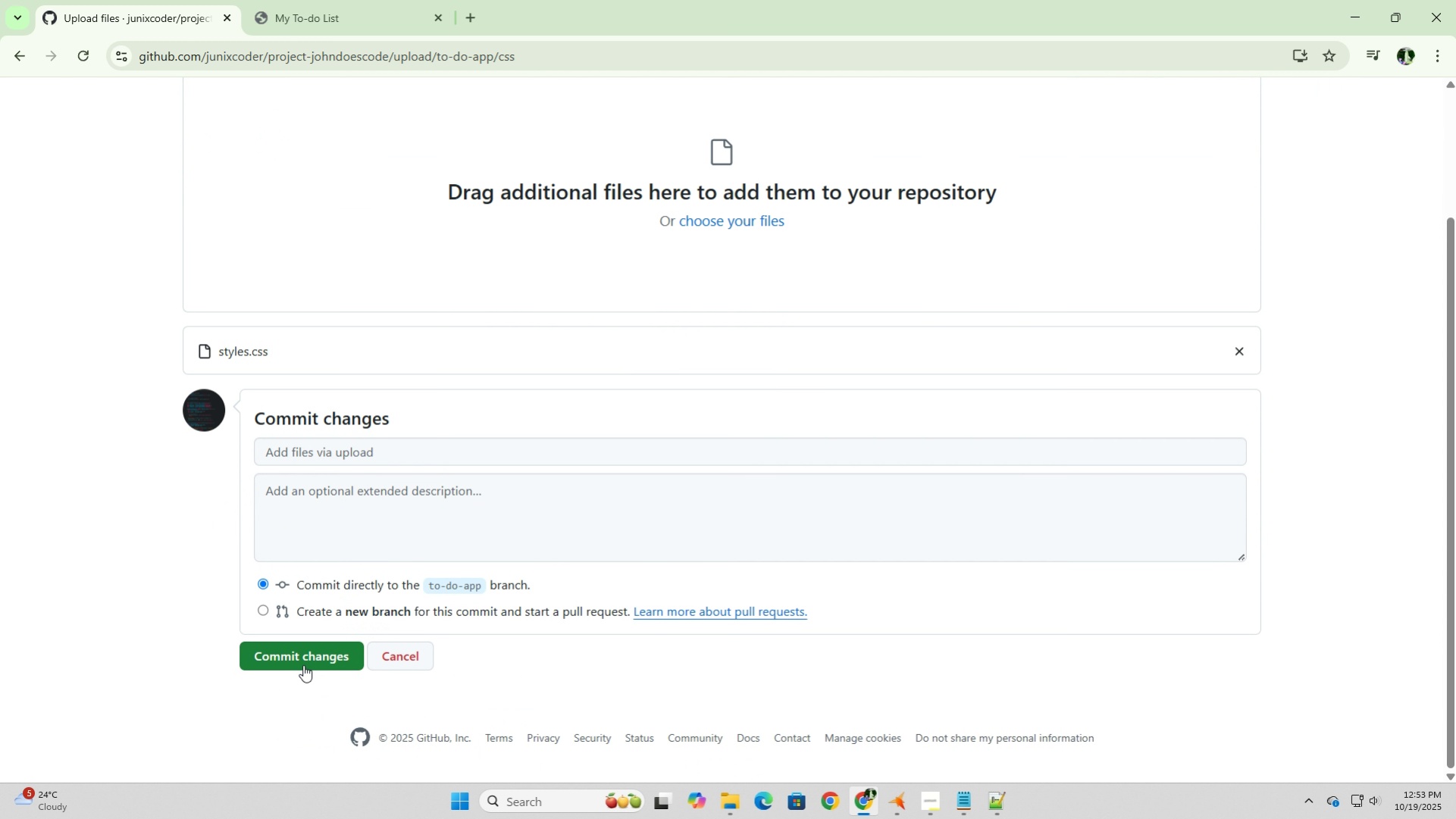 
left_click([303, 664])
 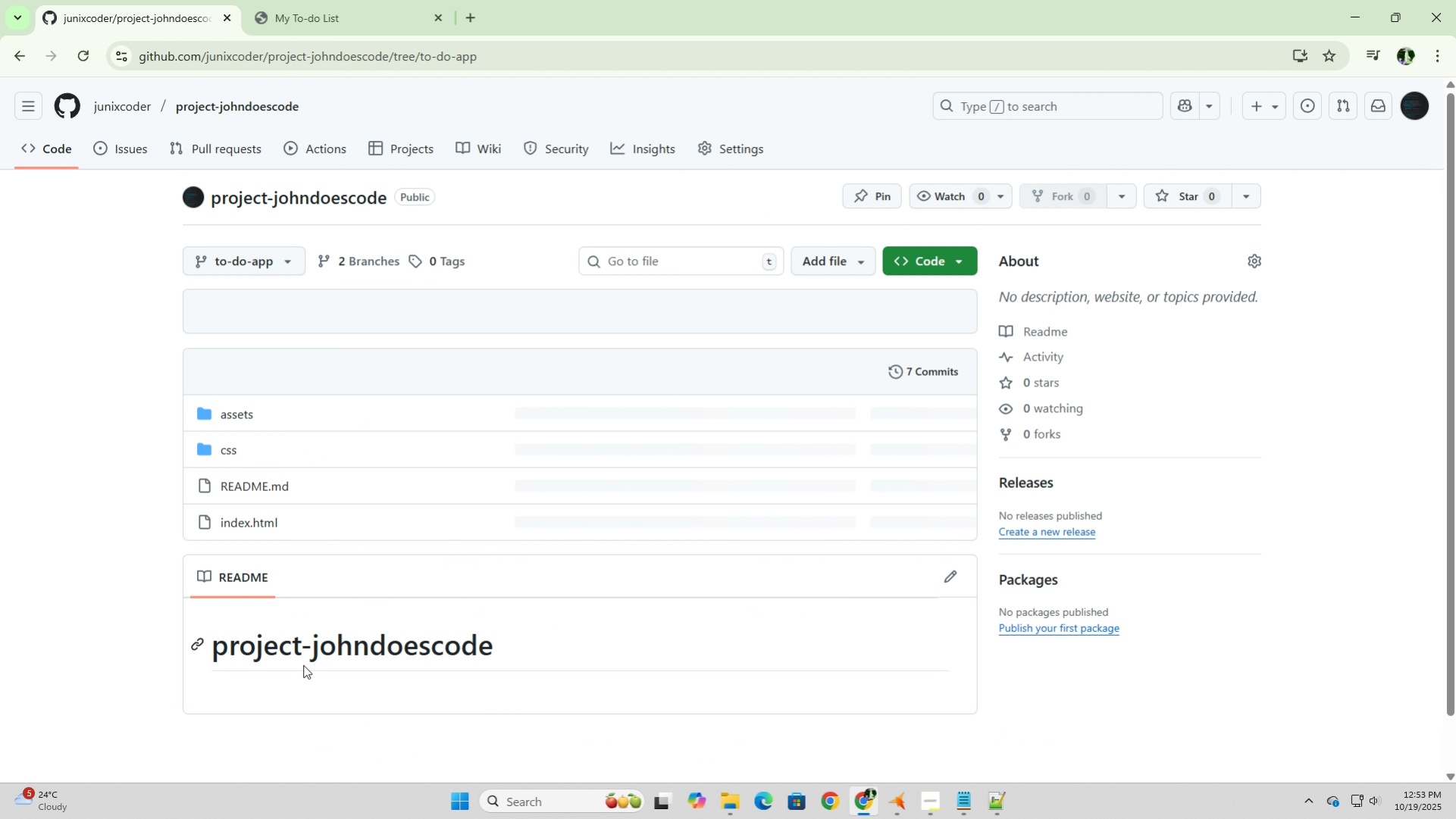 
wait(8.52)
 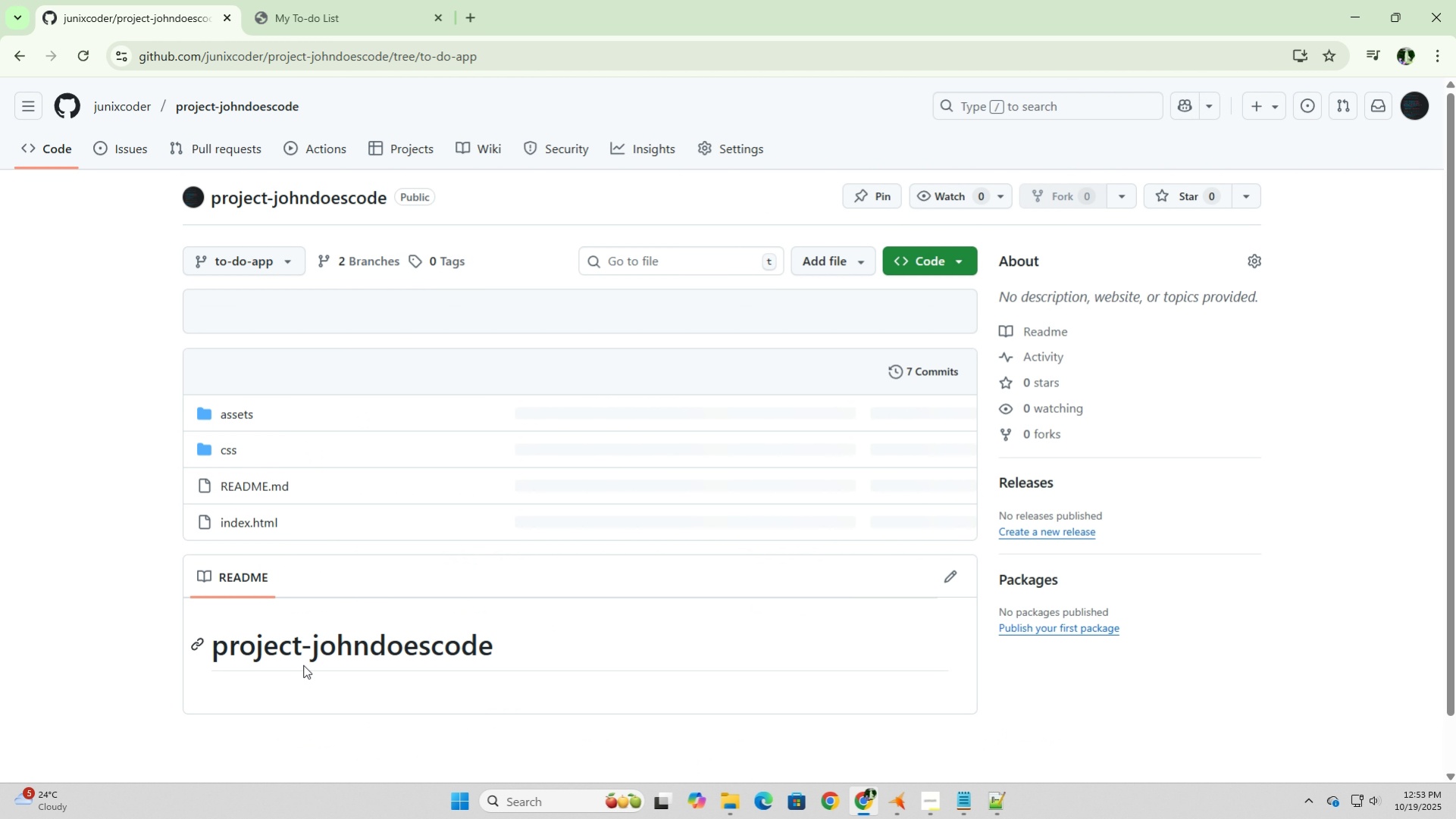 
left_click([854, 324])
 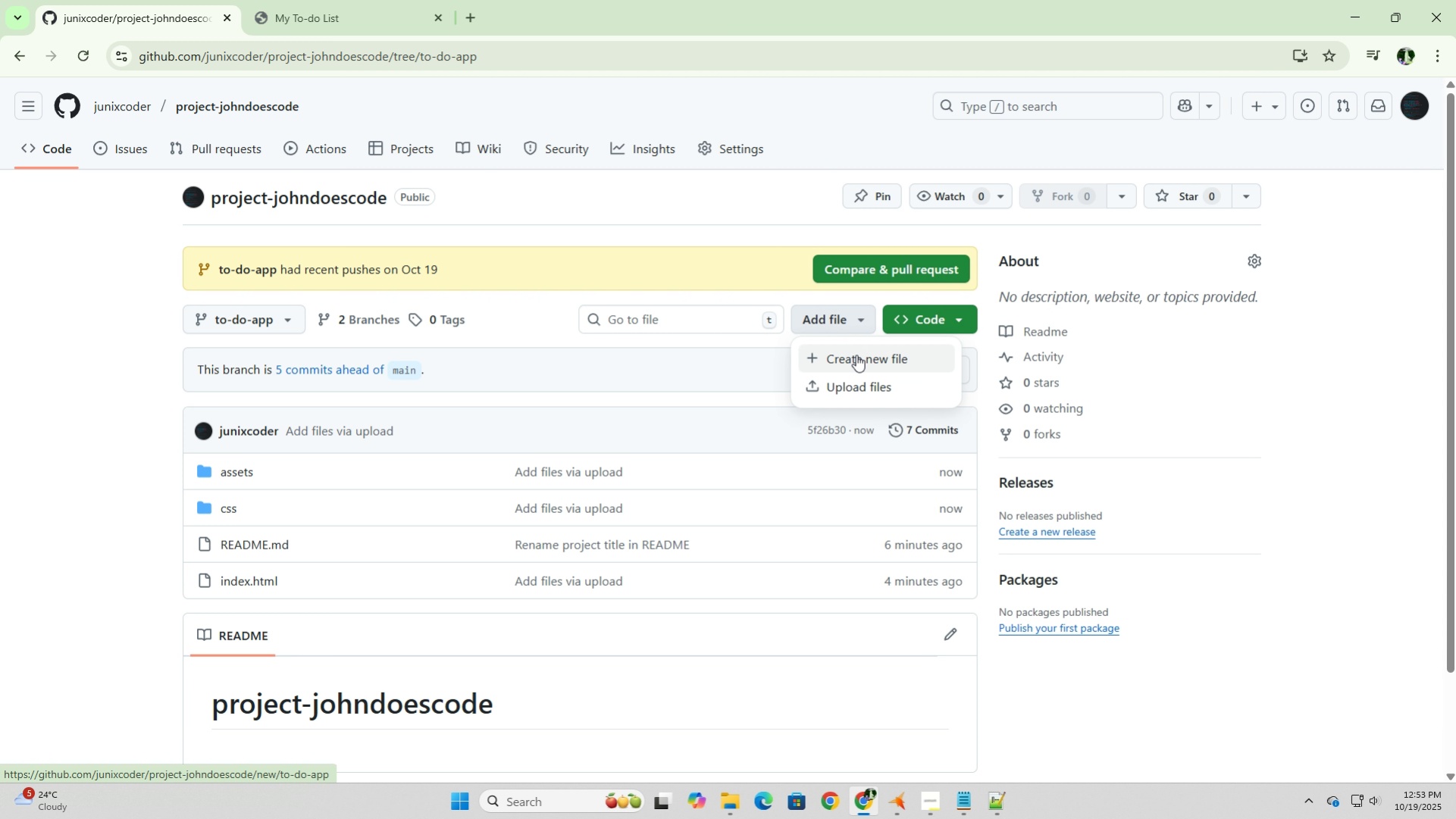 
left_click([856, 355])
 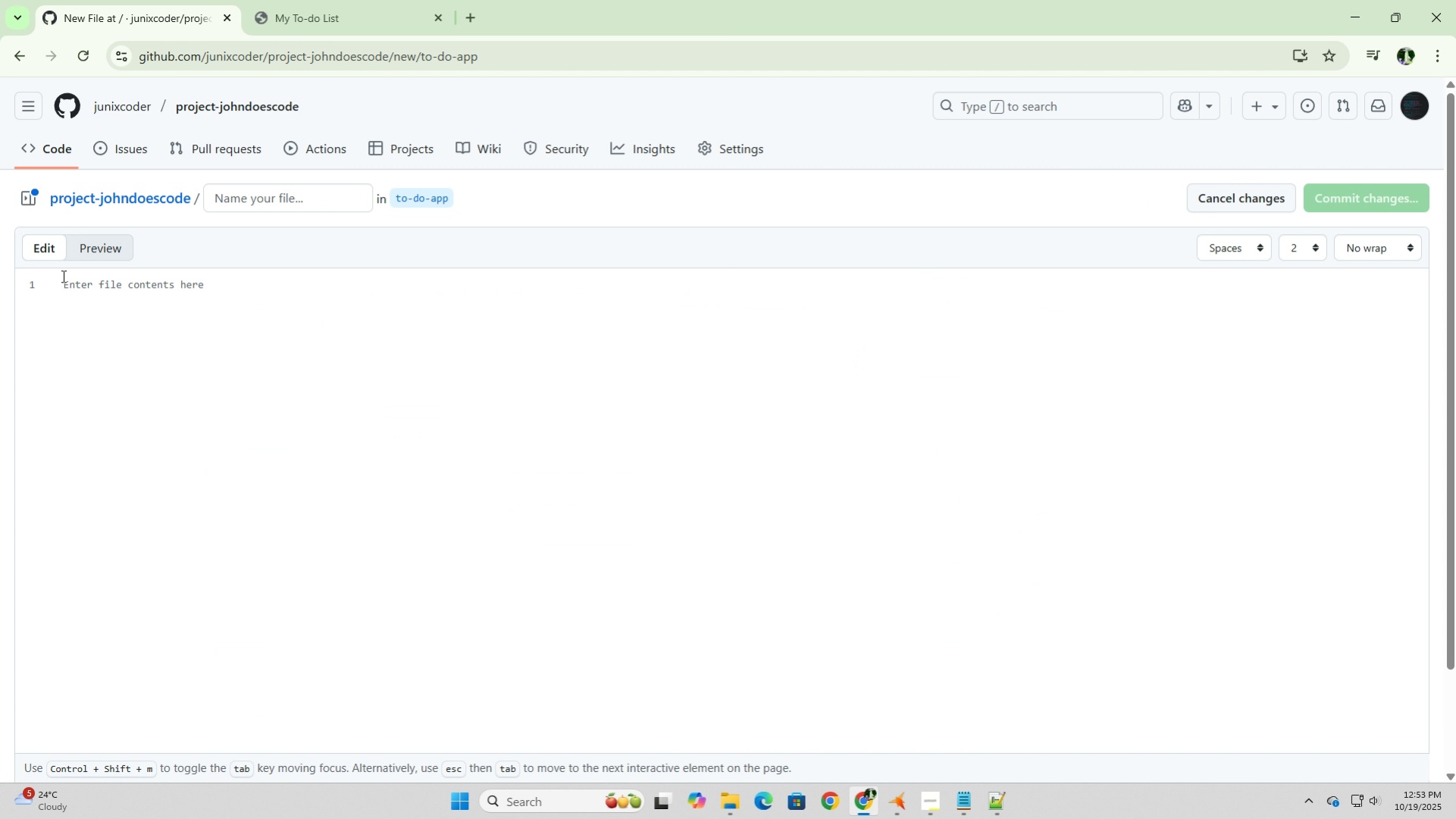 
left_click([280, 205])
 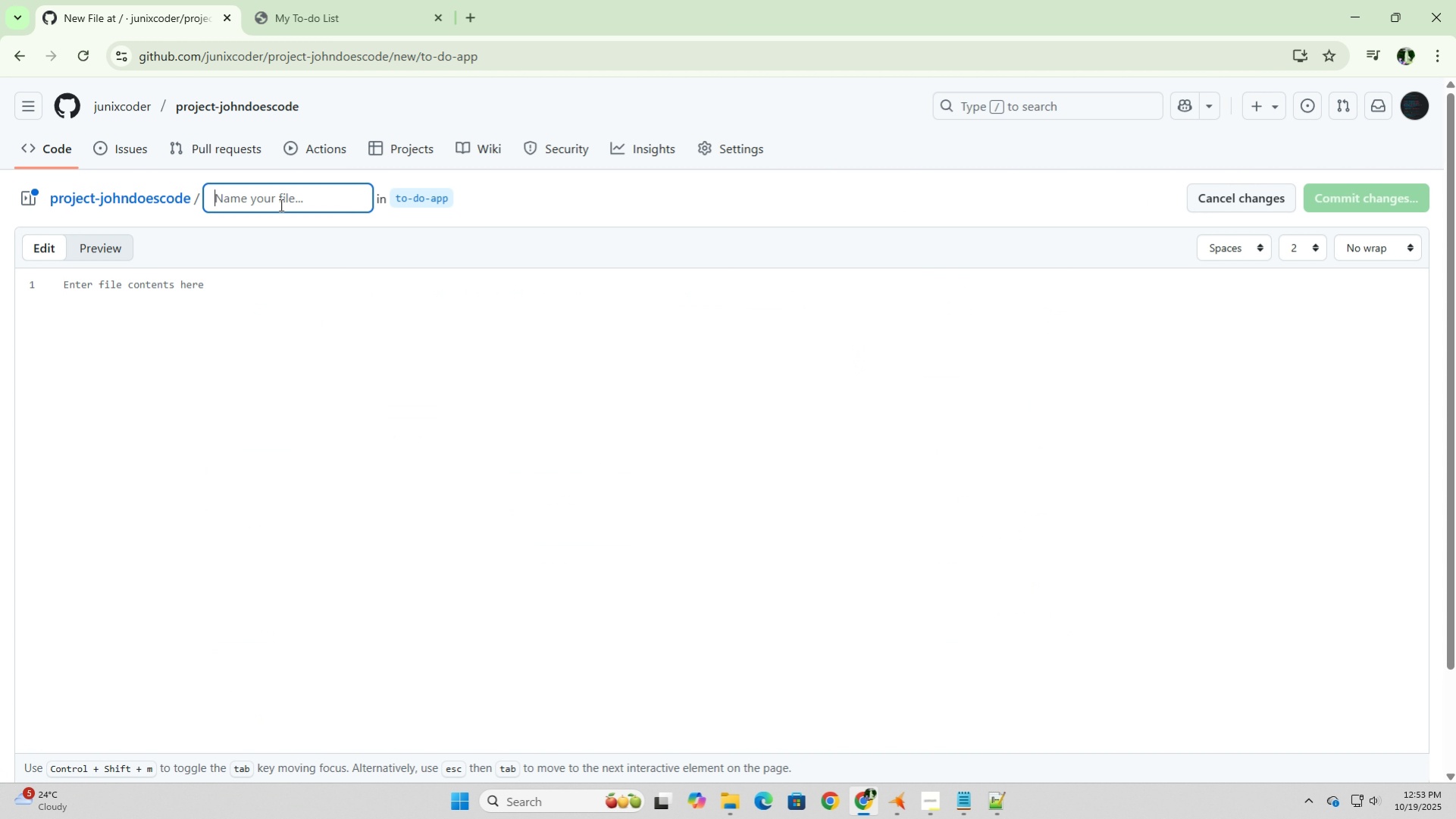 
type(js/)
 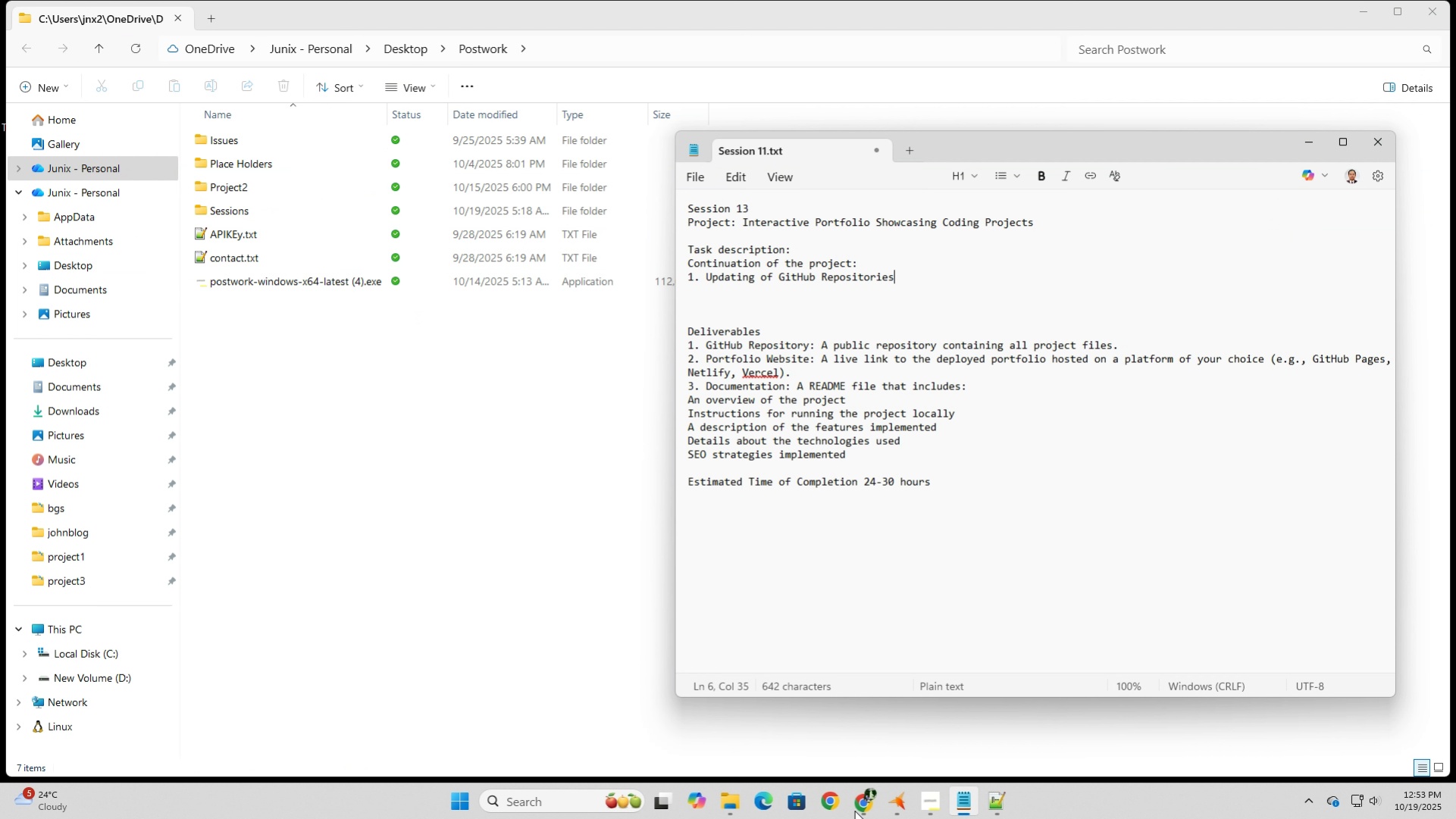 
left_click([859, 810])
 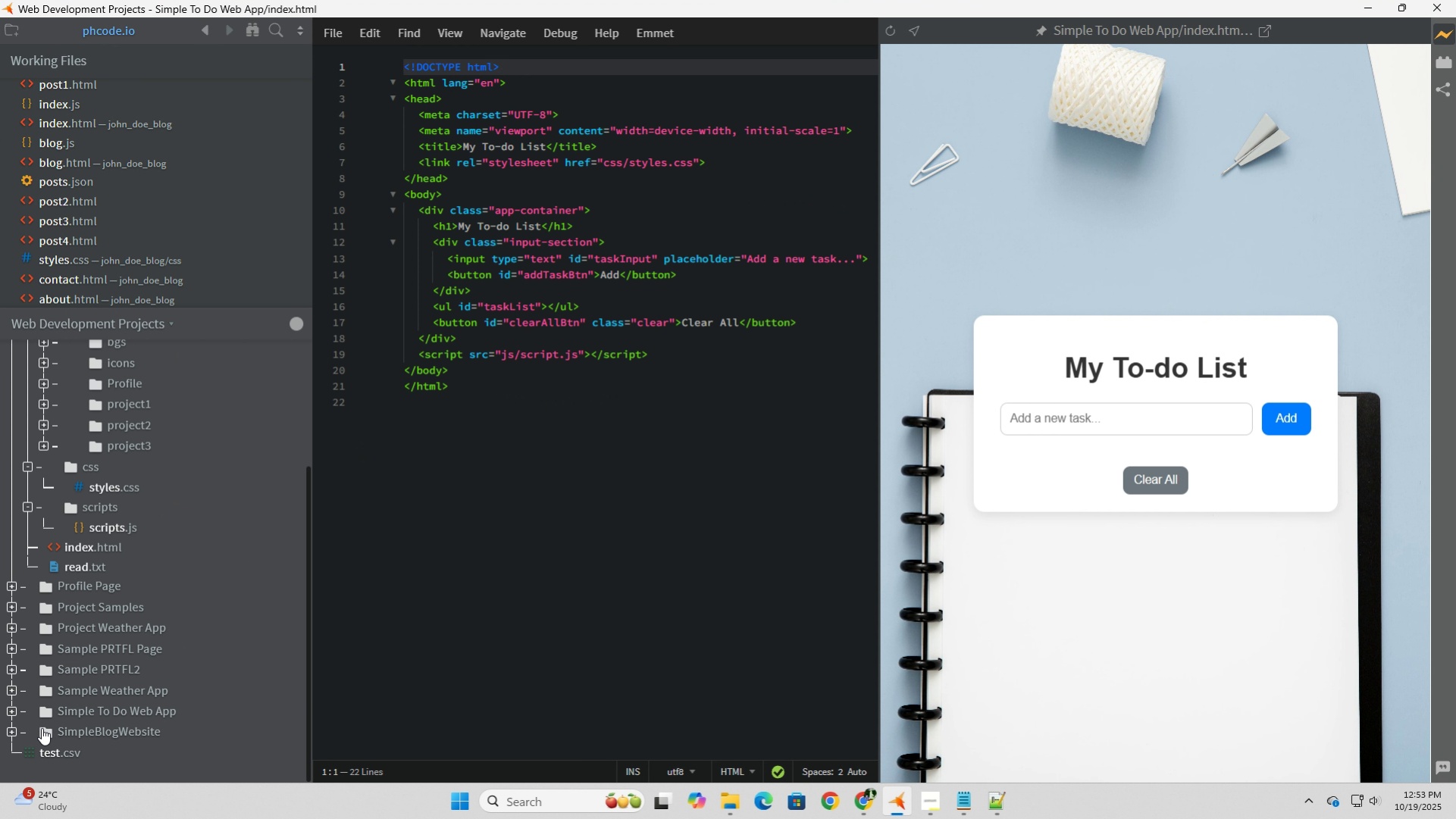 
left_click([8, 705])
 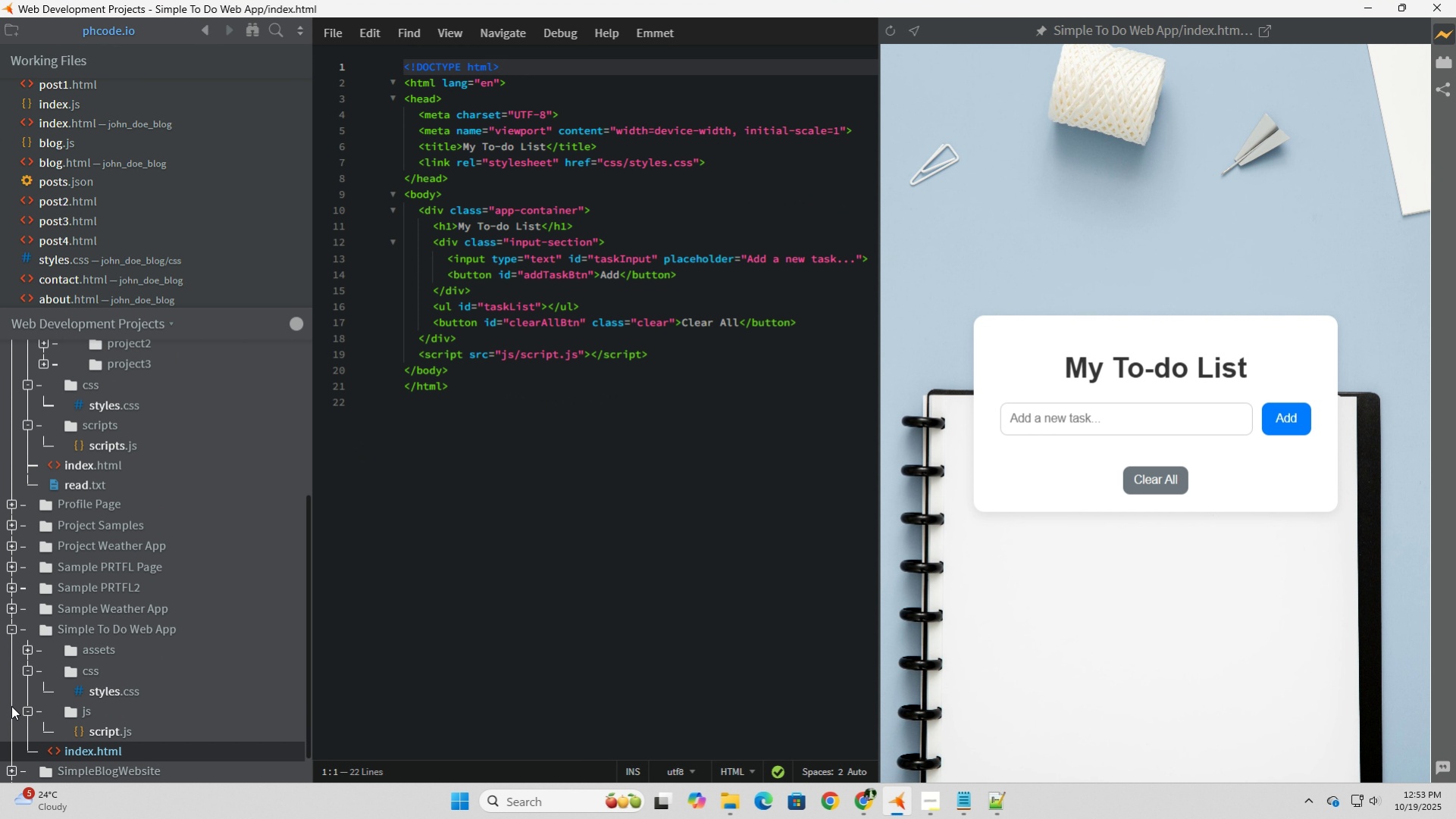 
left_click([11, 705])
 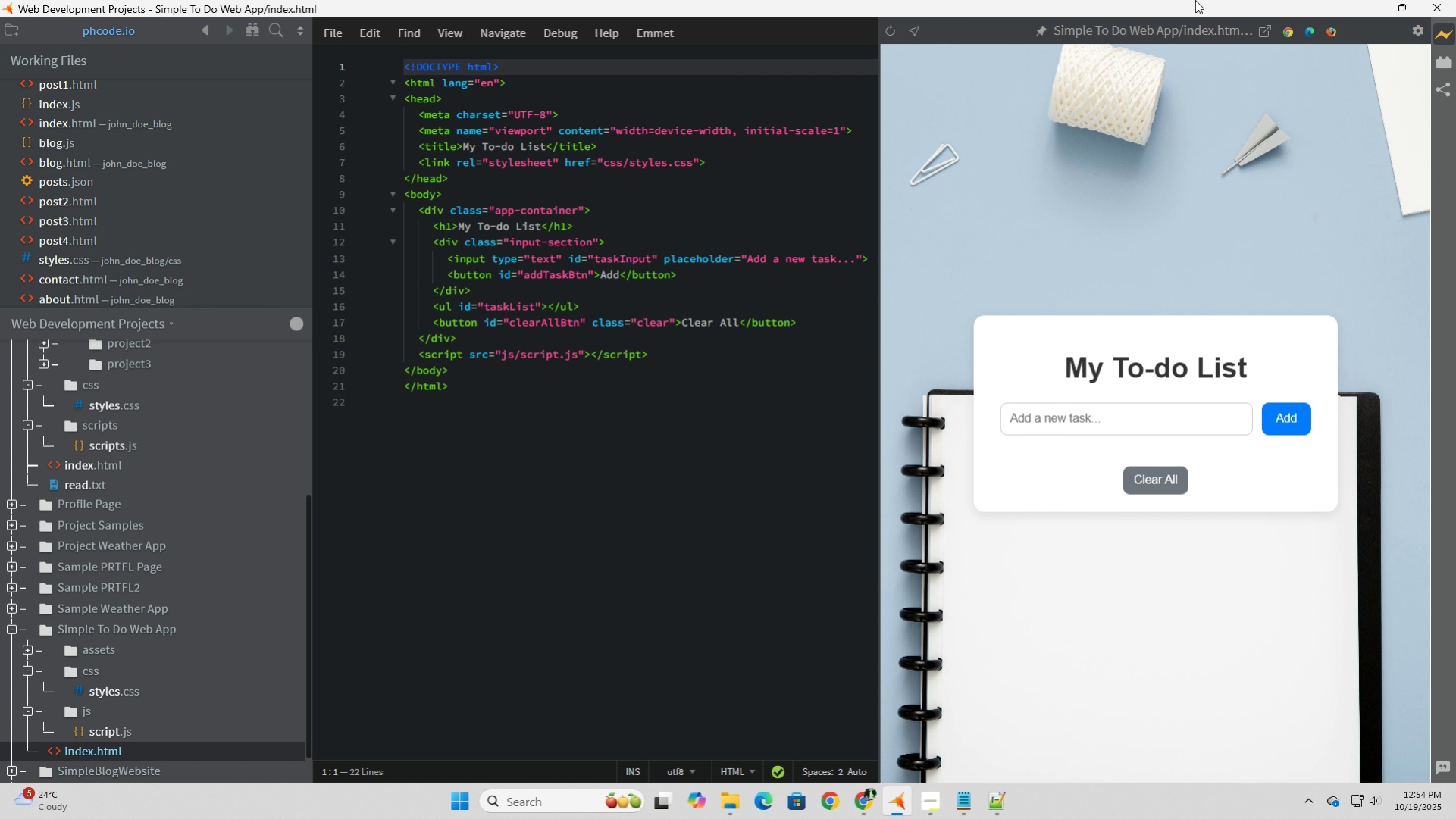 
left_click([1370, 8])
 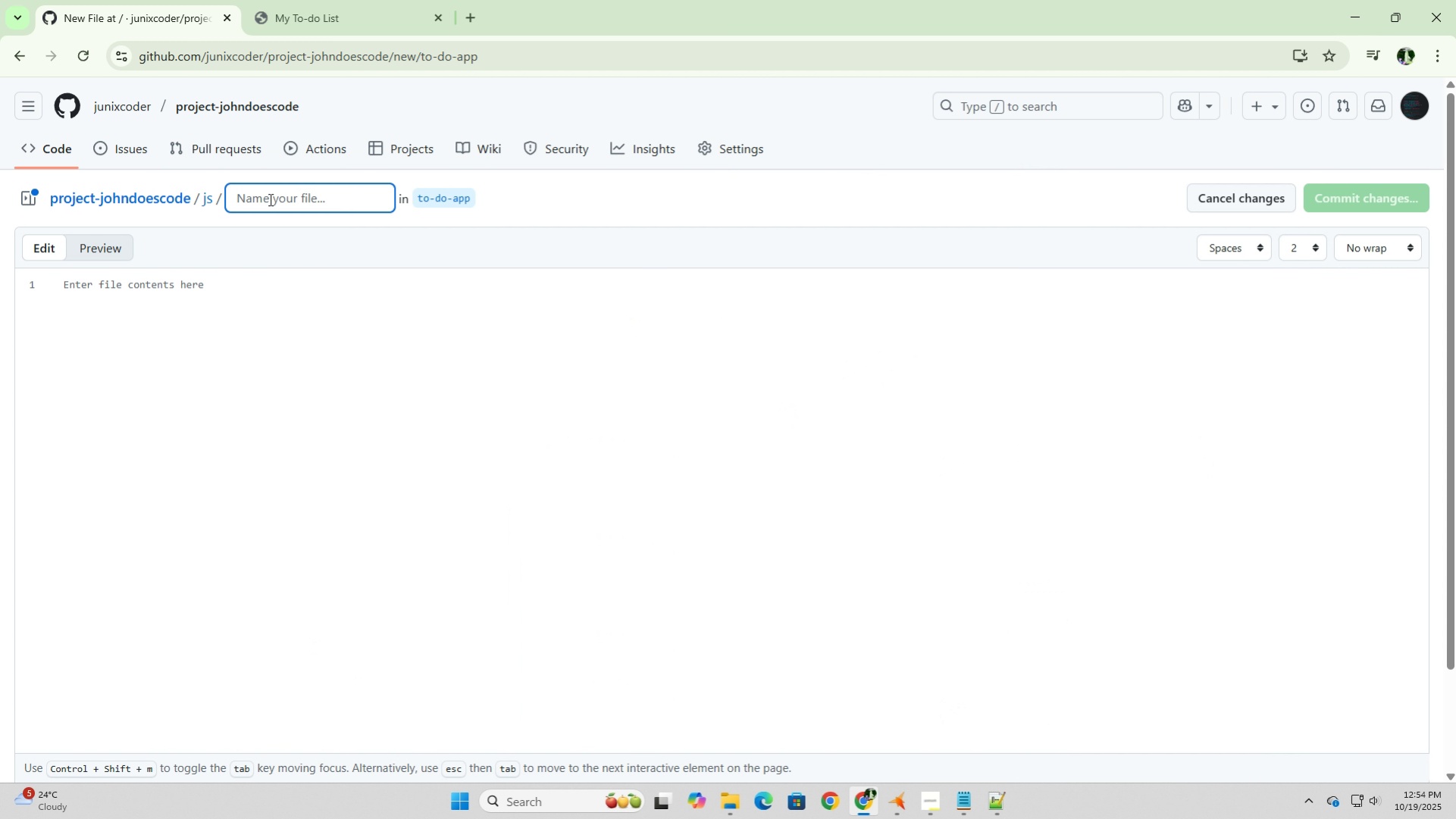 
left_click([269, 199])
 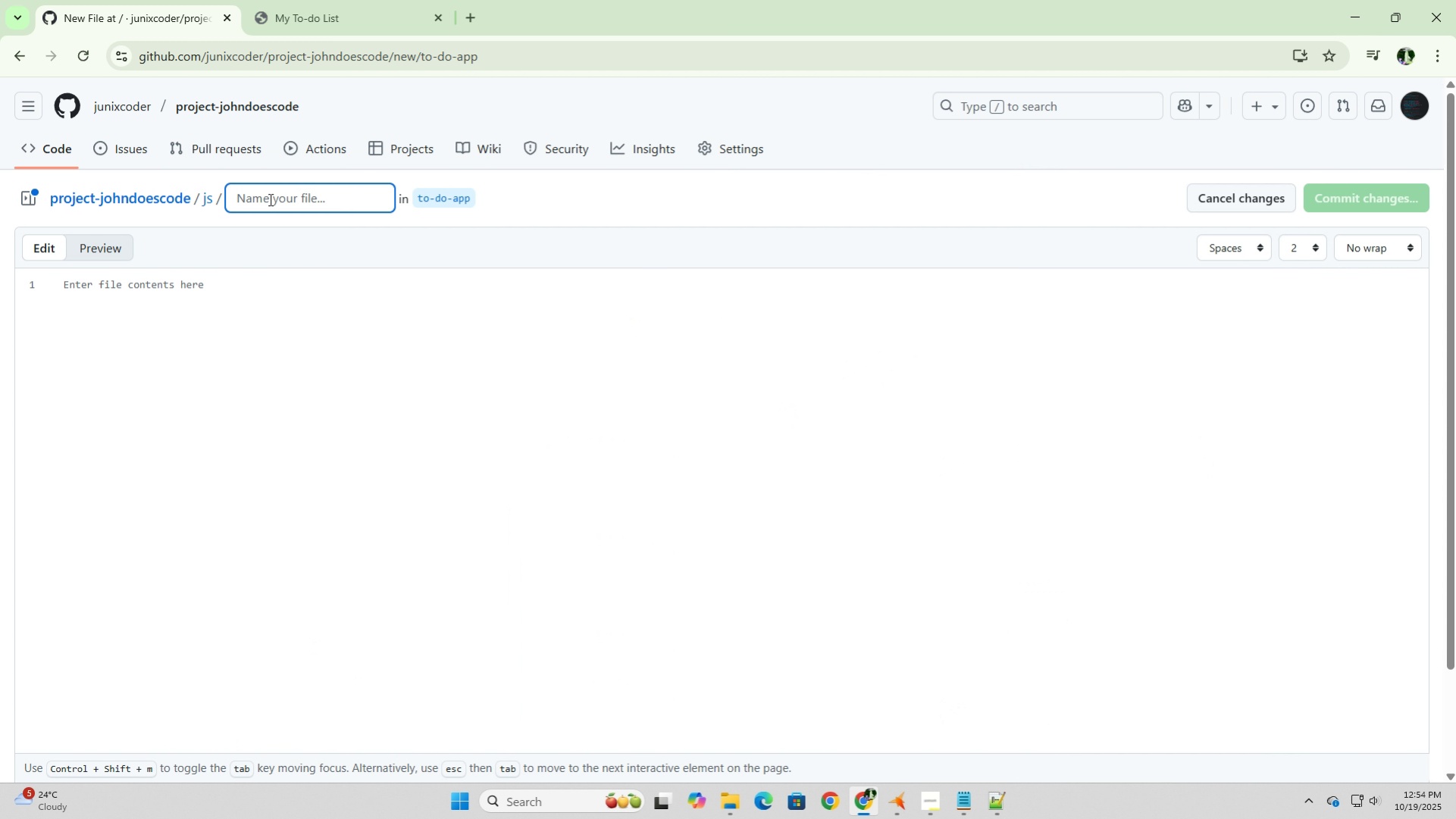 
type(script.js)
 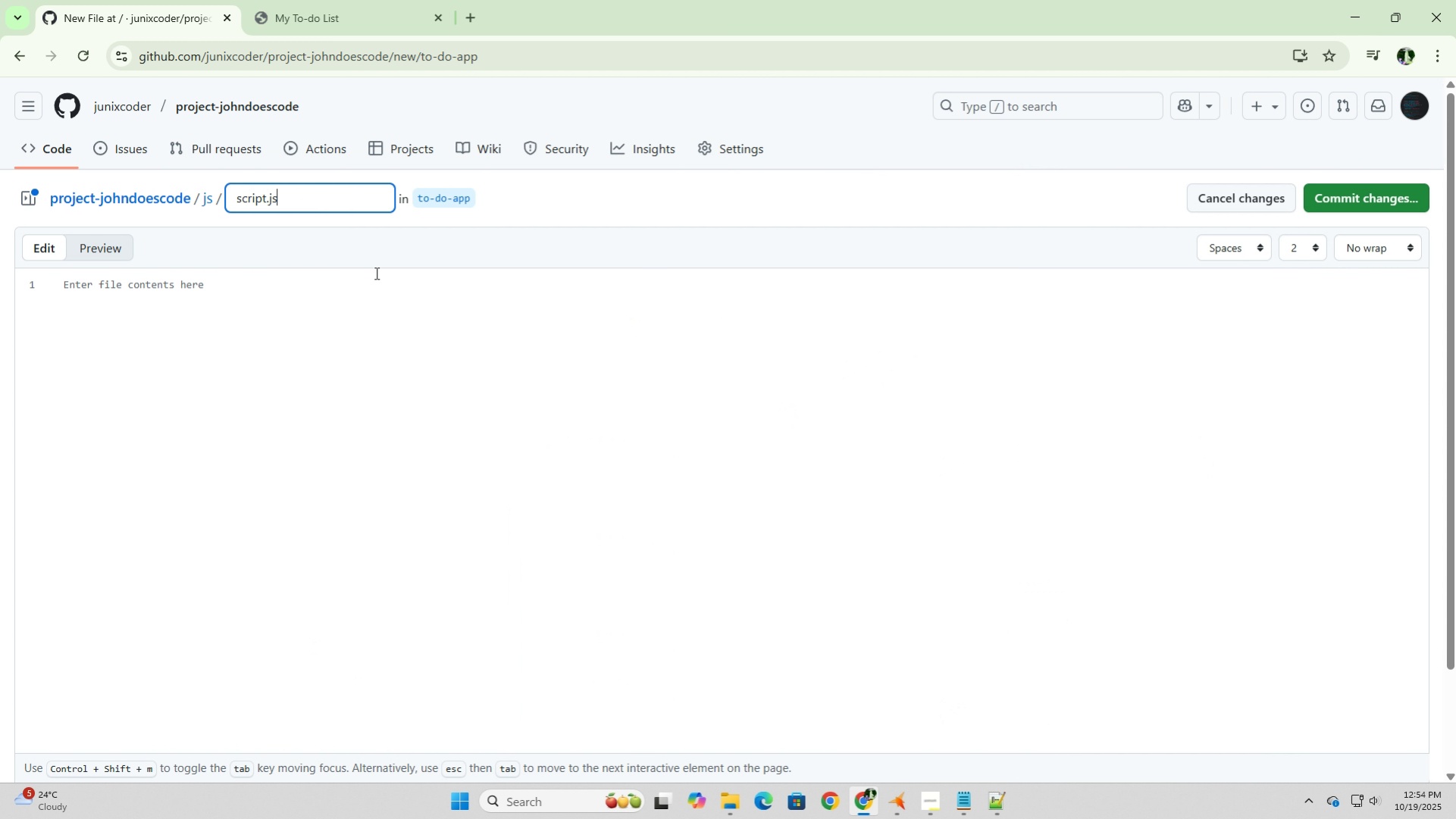 
left_click([376, 273])
 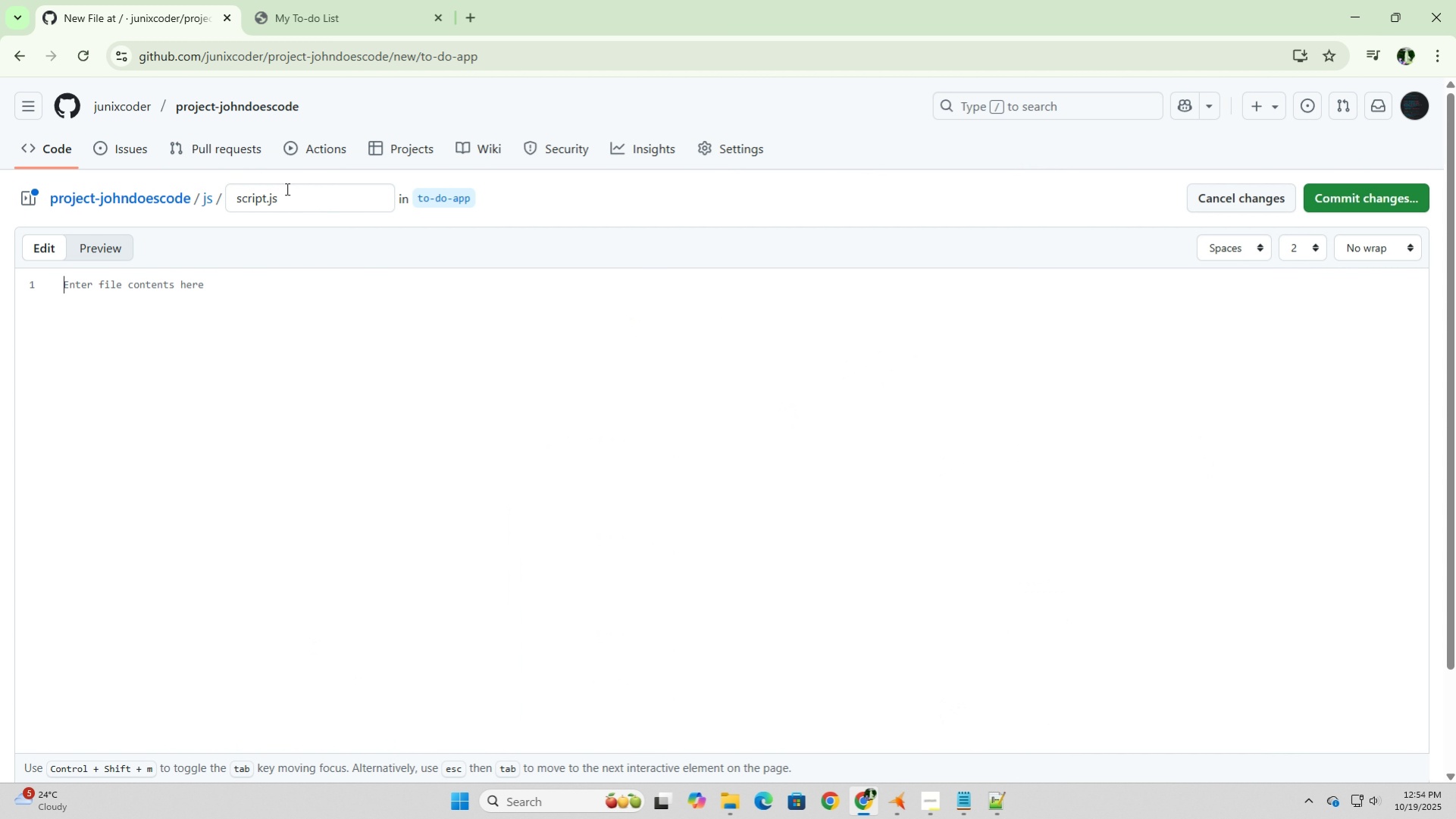 
left_click_drag(start_coordinate=[287, 202], to_coordinate=[270, 208])
 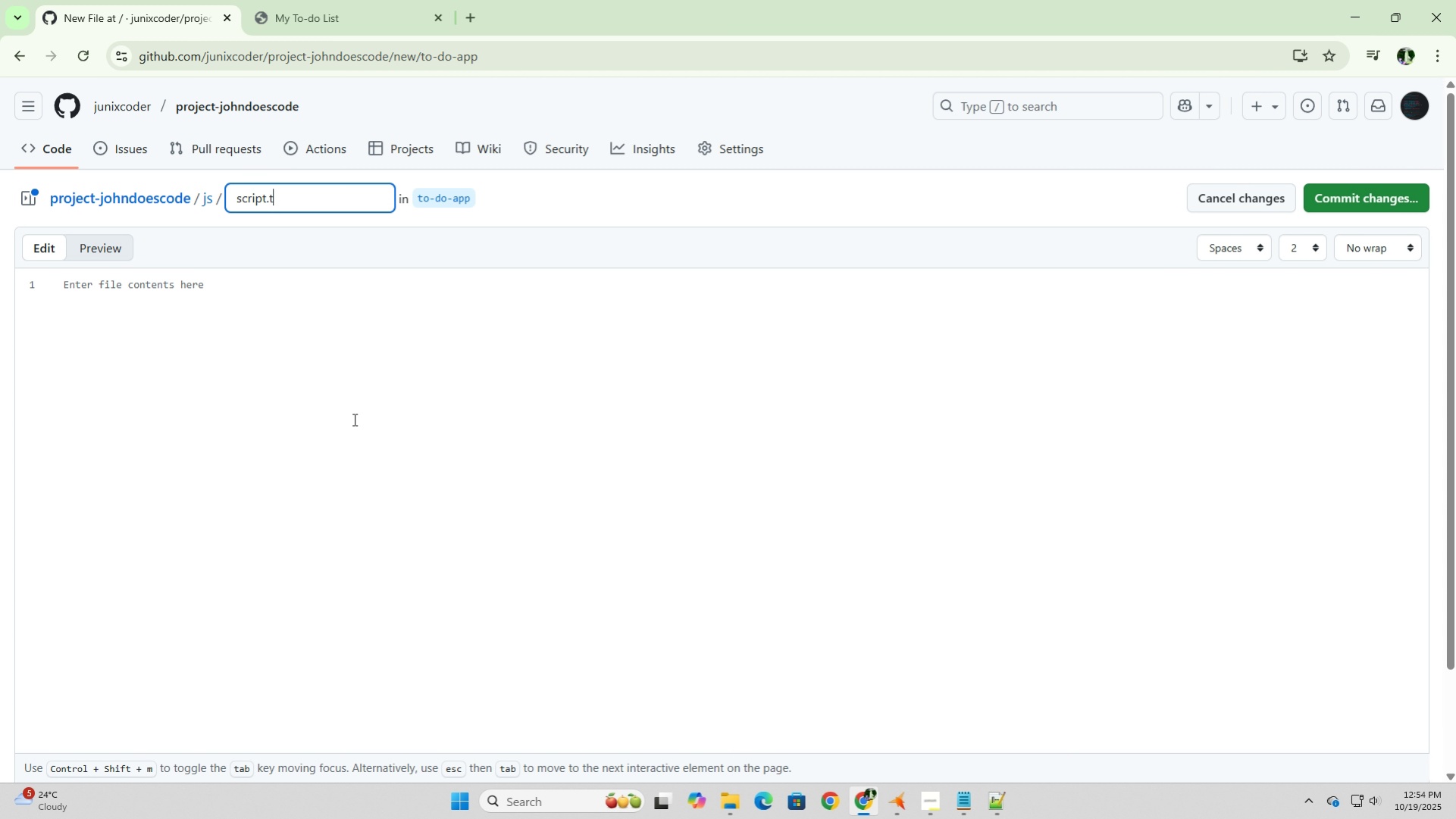 
type(text)
key(Backspace)
key(Backspace)
key(Backspace)
type(xty)
key(Backspace)
 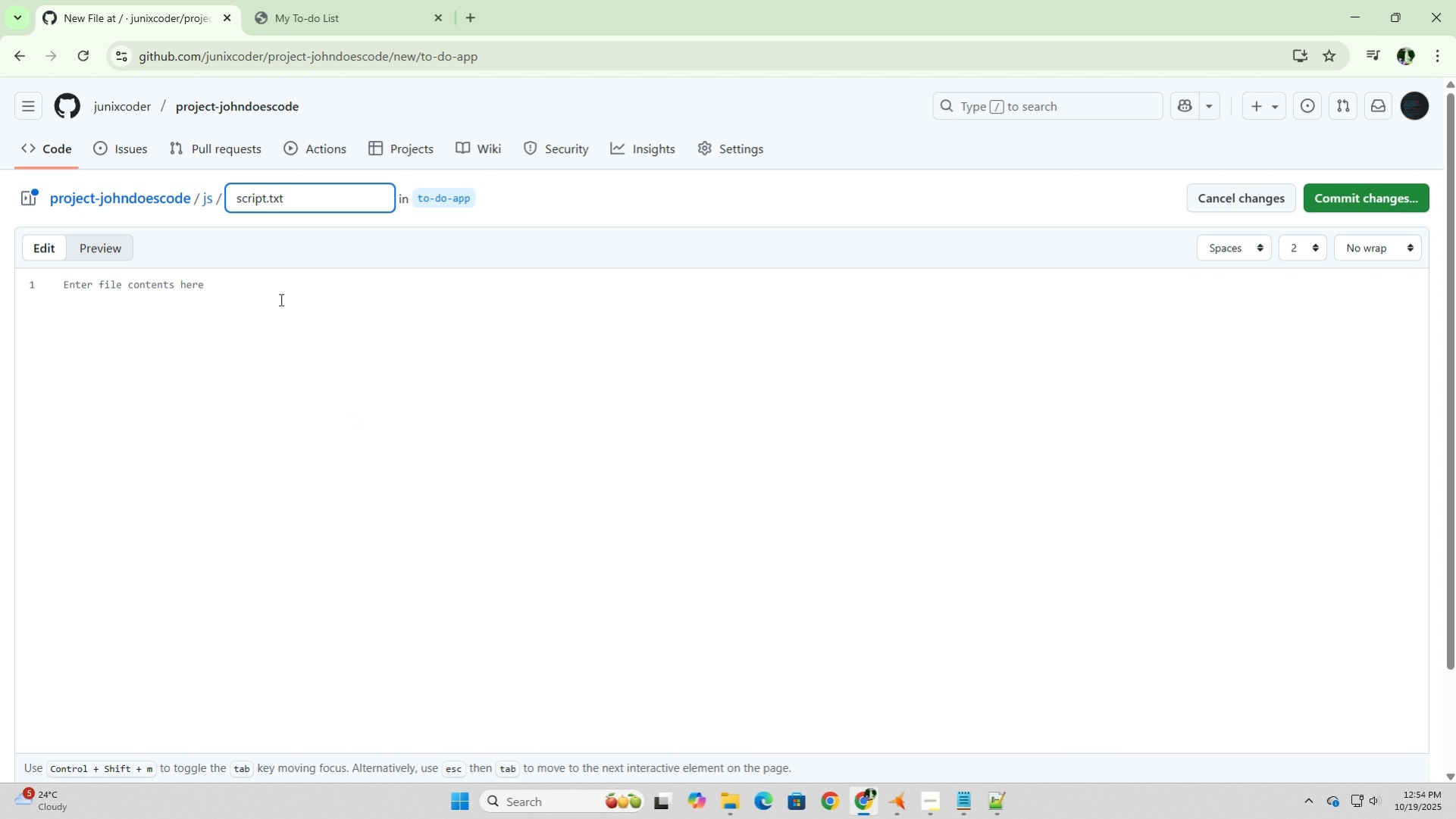 
left_click([280, 289])
 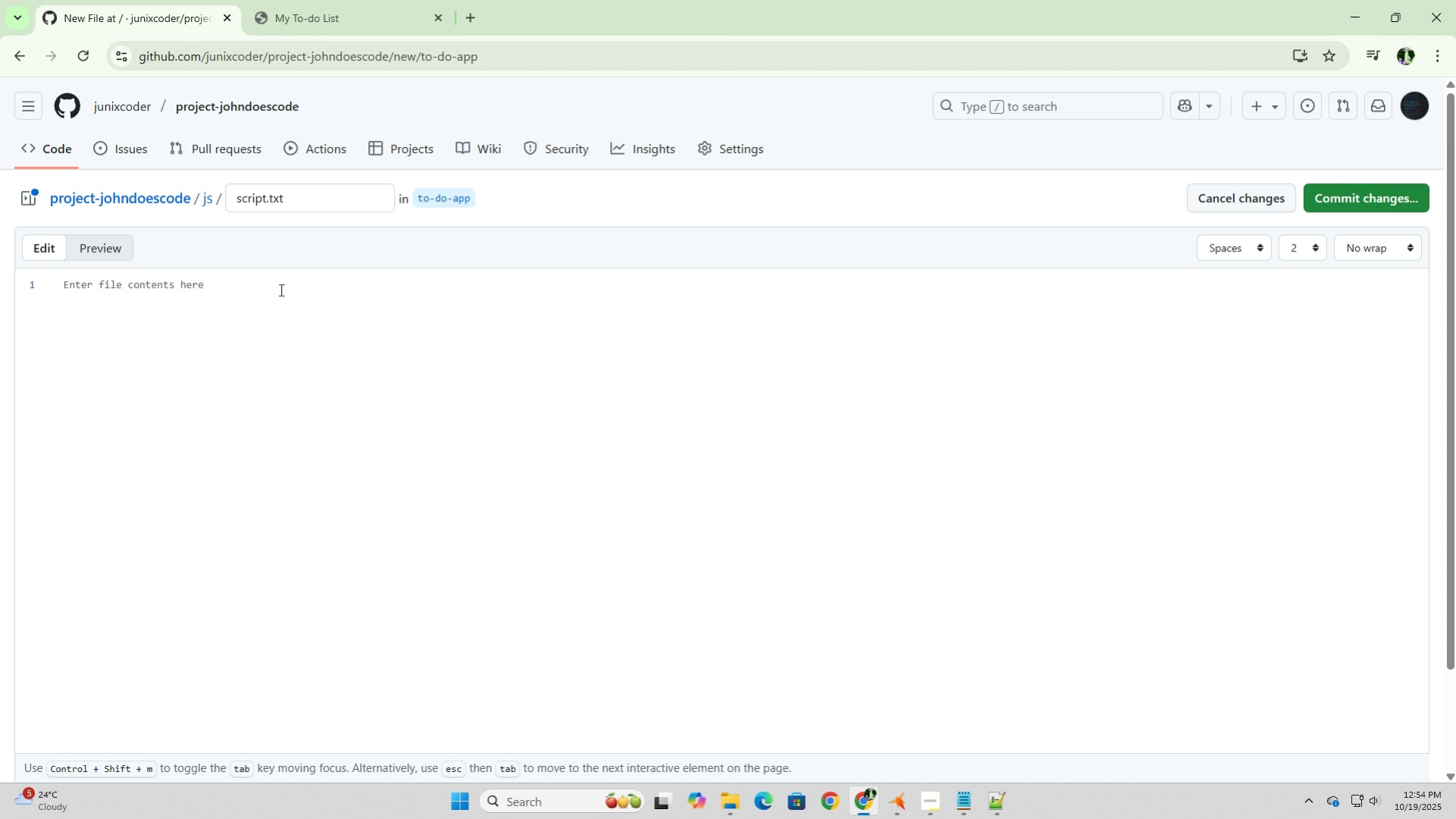 
type(Documentation for script.js file. )
 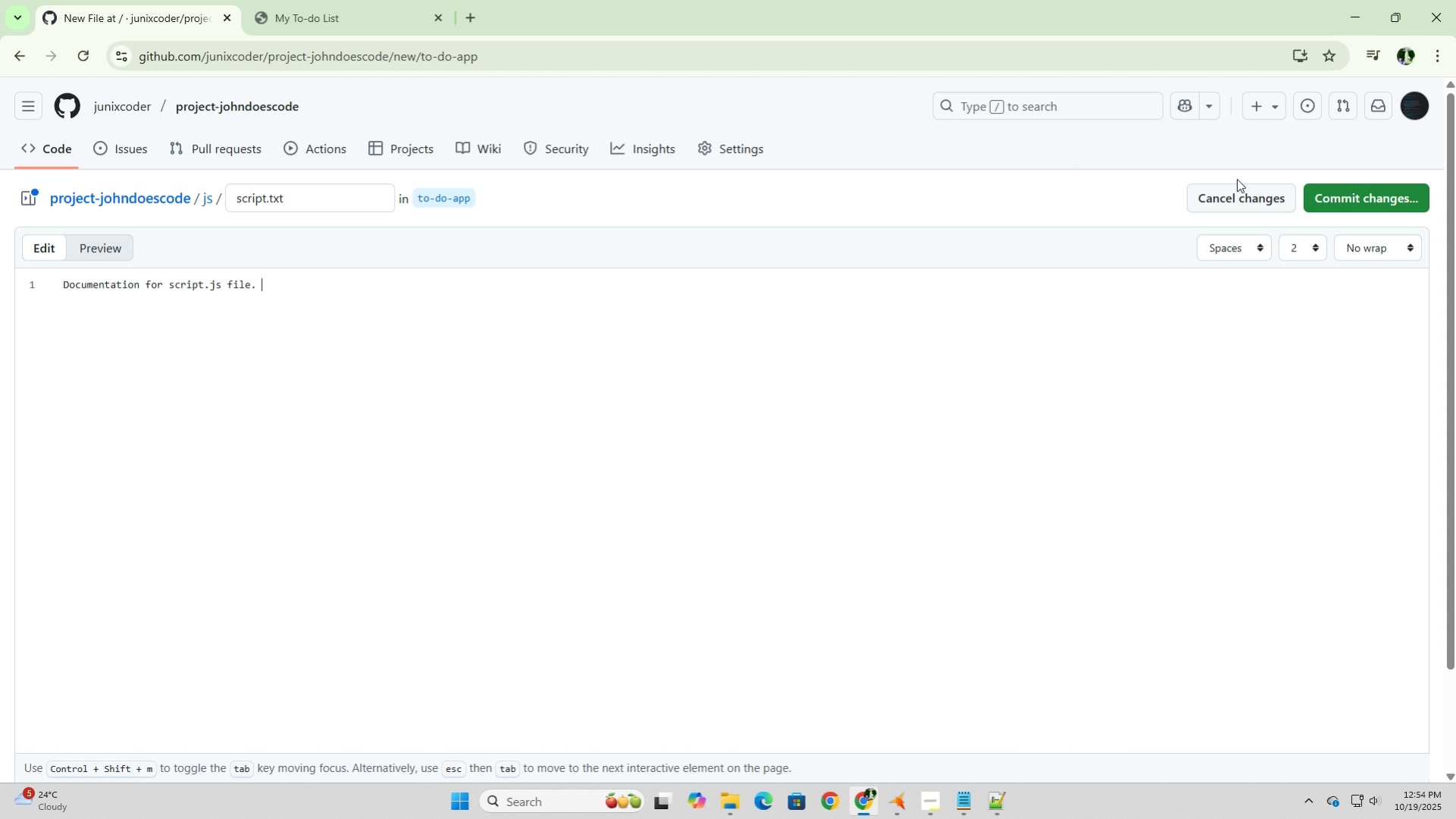 
left_click([1379, 205])
 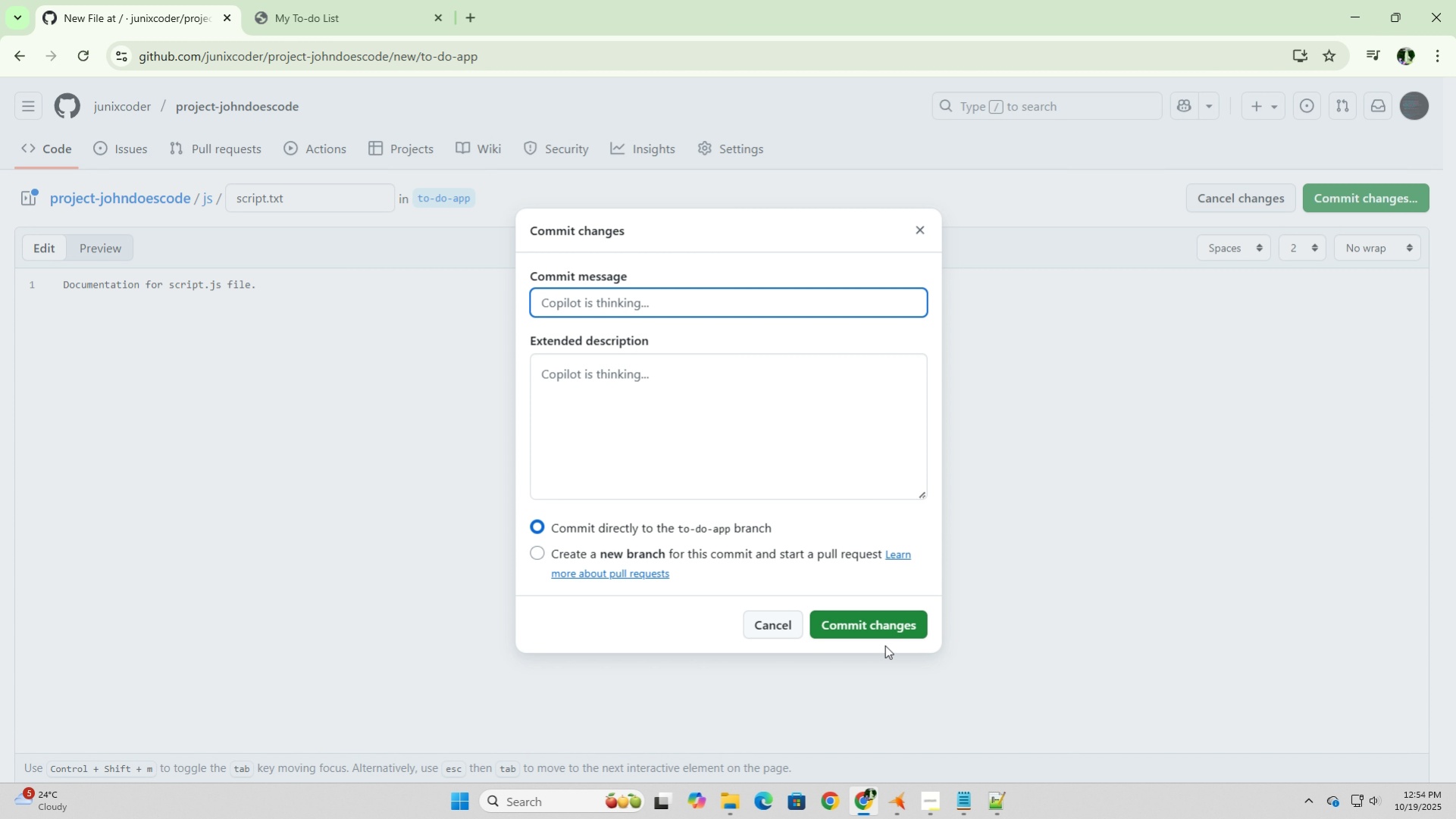 
left_click([888, 633])
 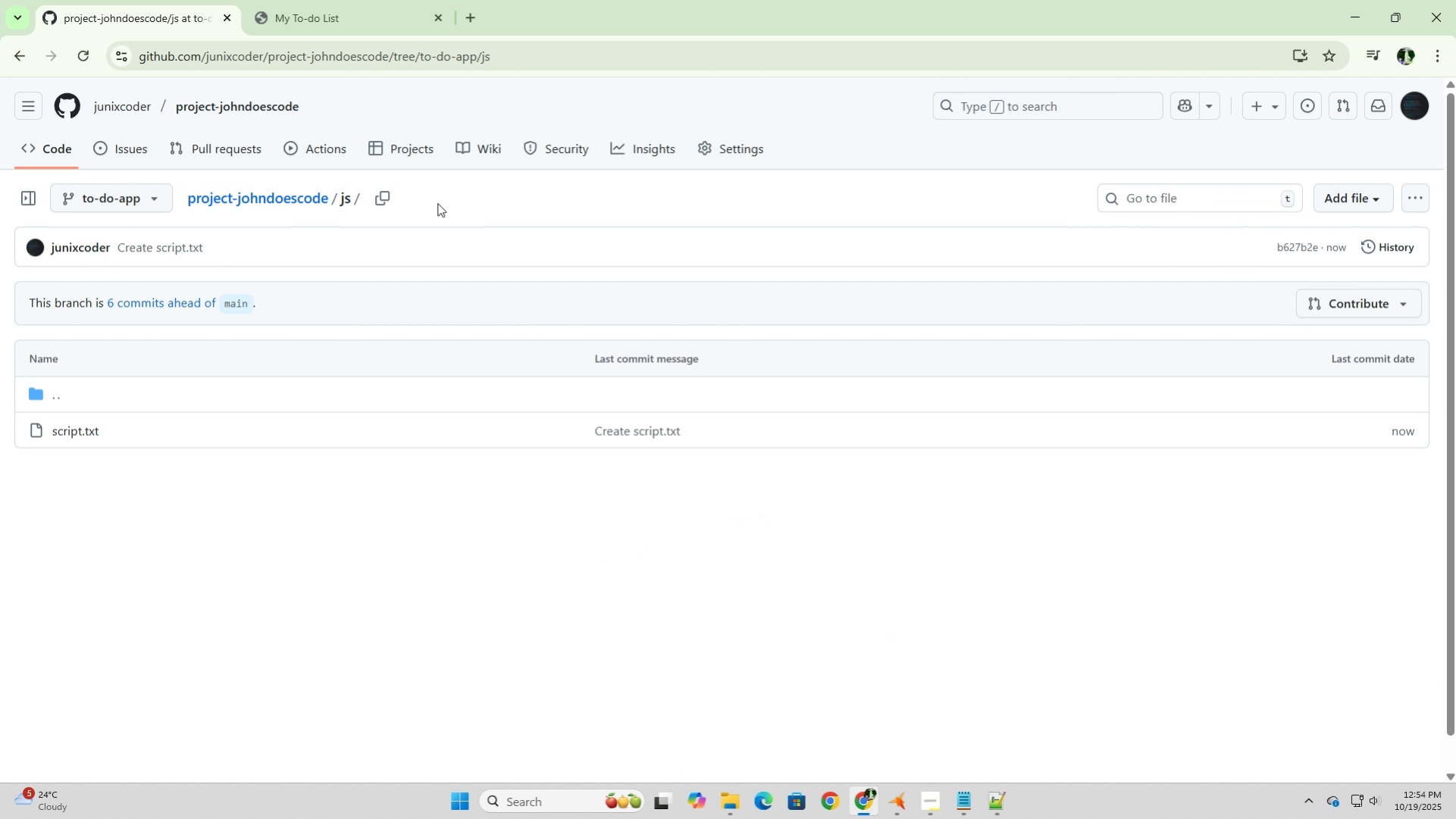 
left_click([1354, 200])
 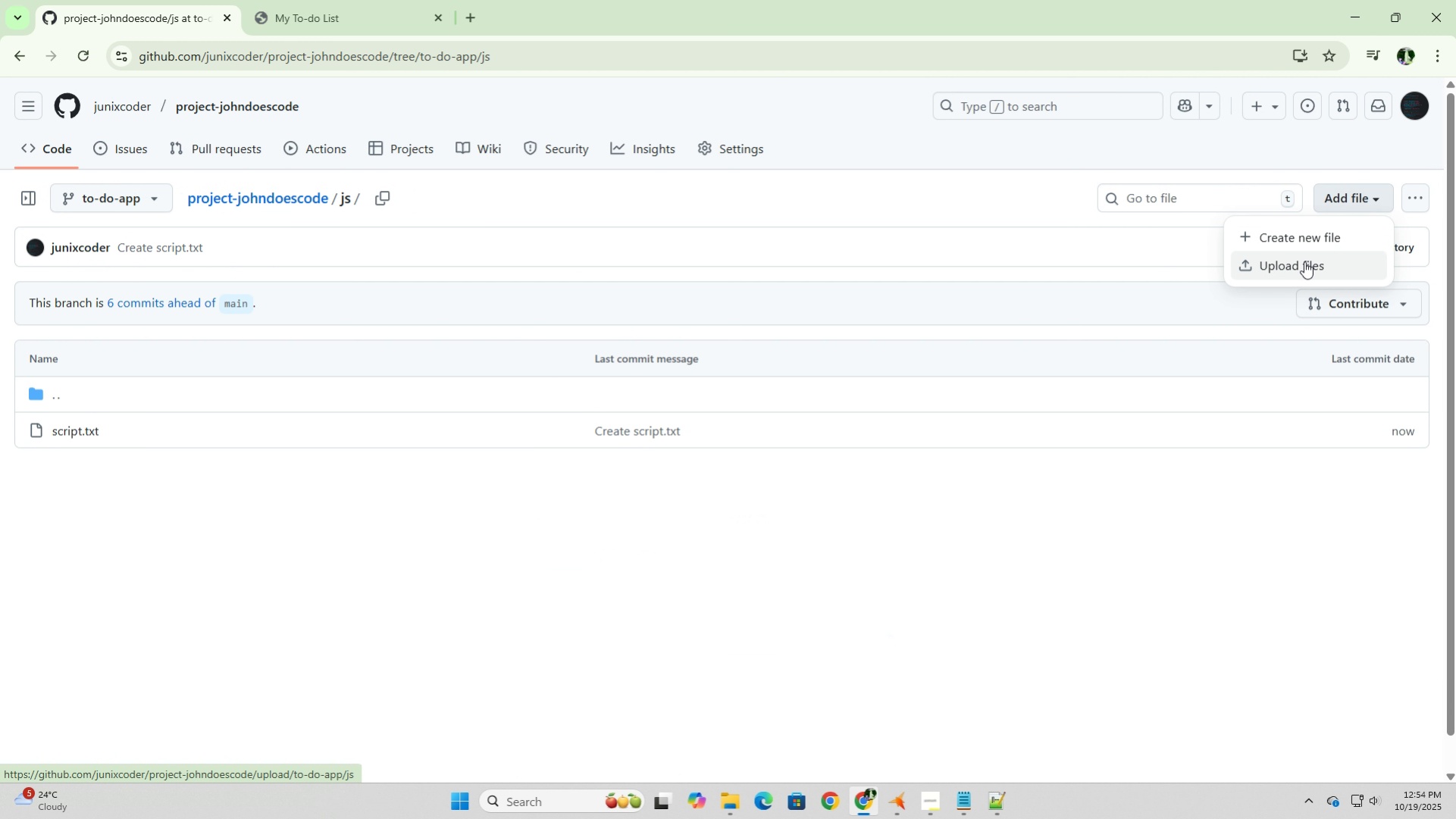 
left_click([1303, 261])
 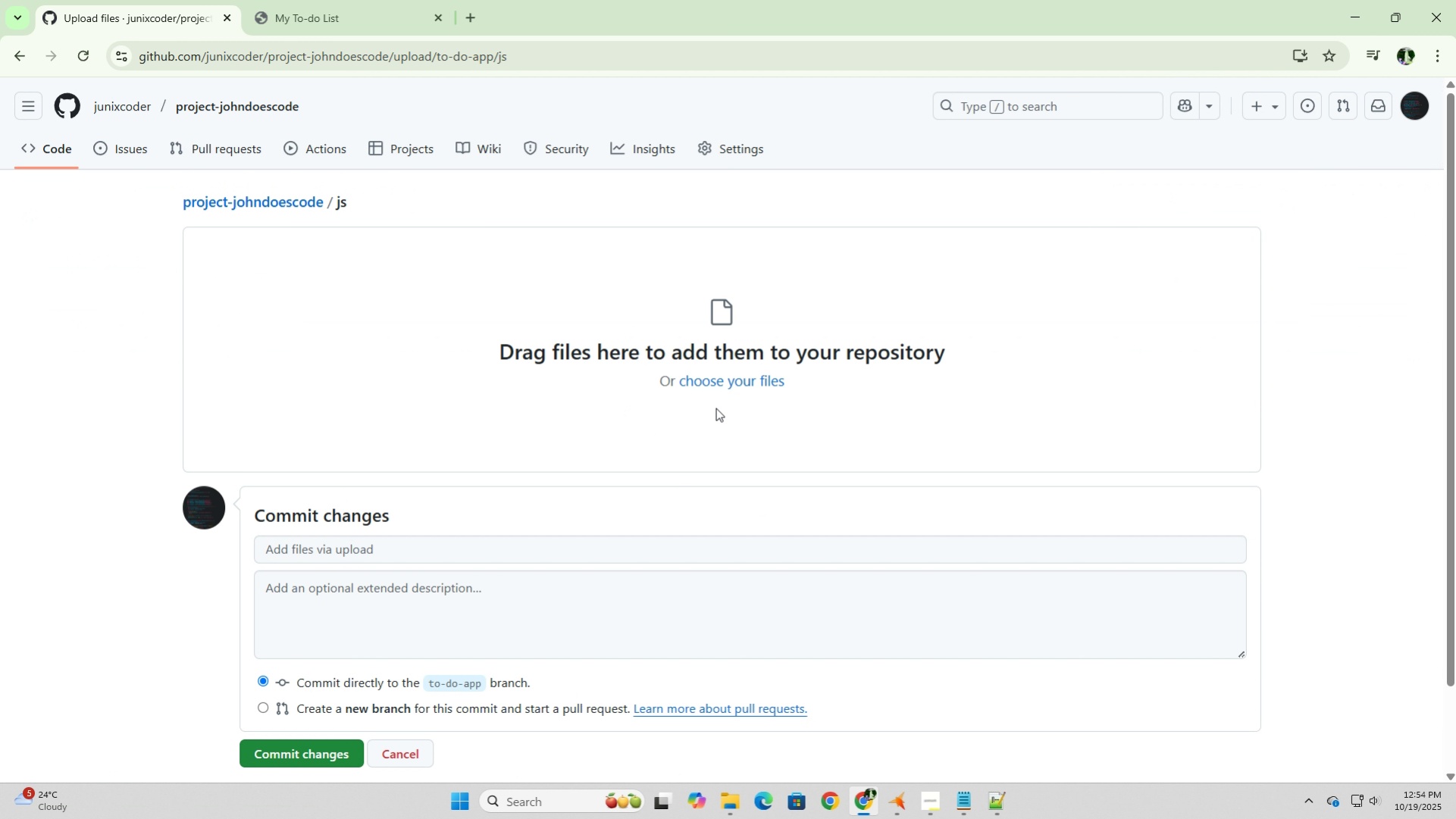 
left_click([719, 383])
 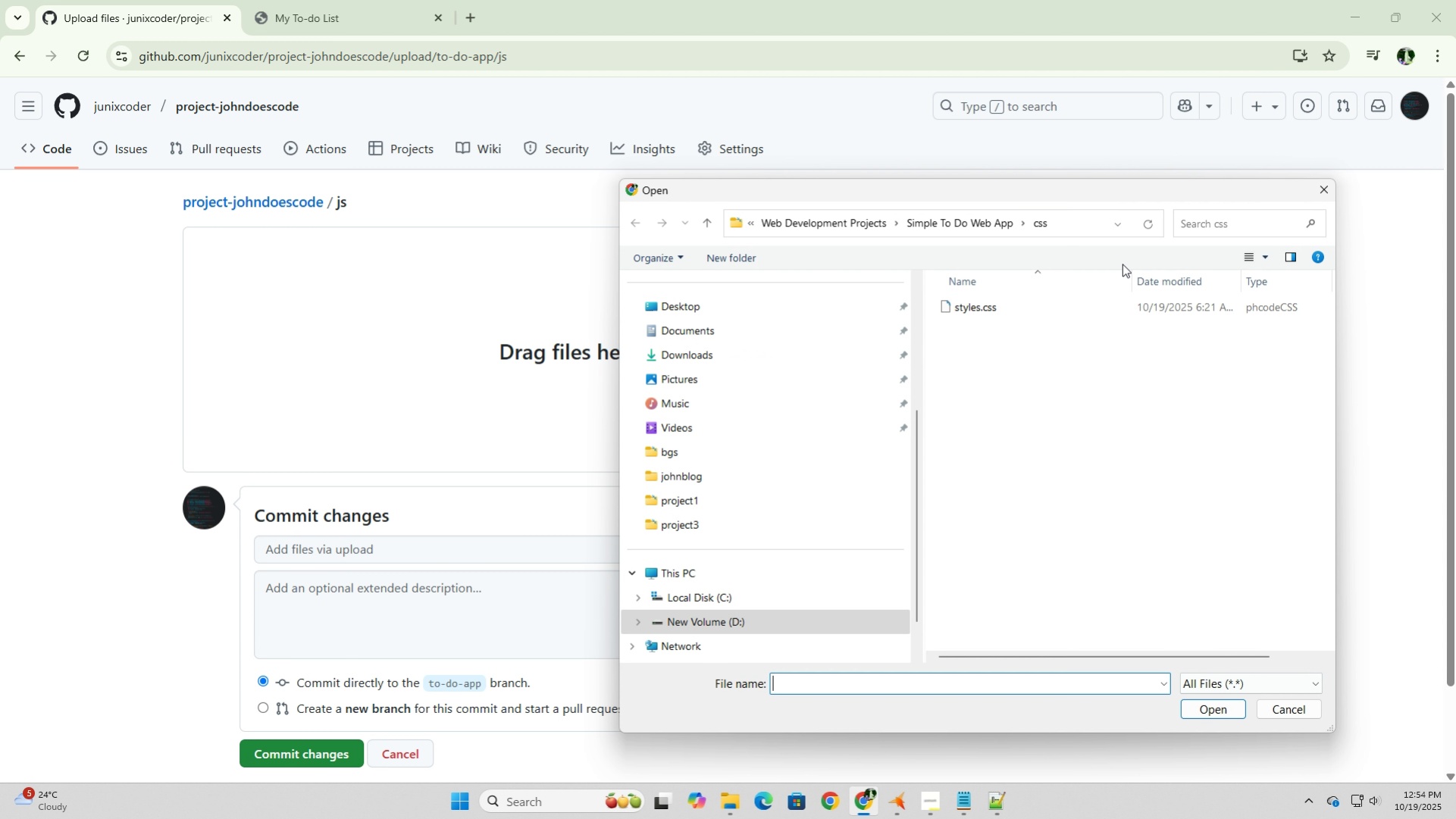 
left_click([964, 220])
 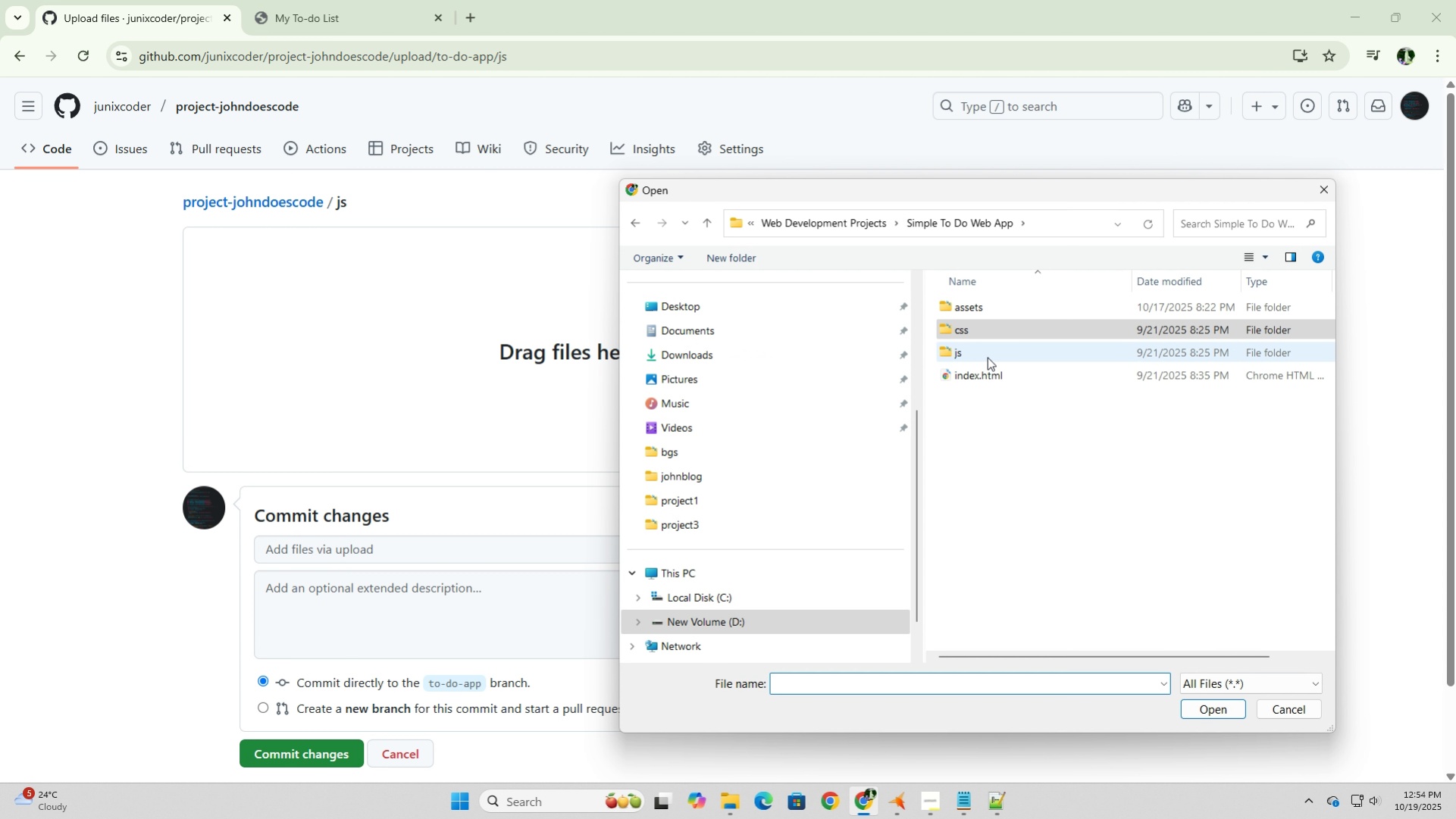 
double_click([988, 356])
 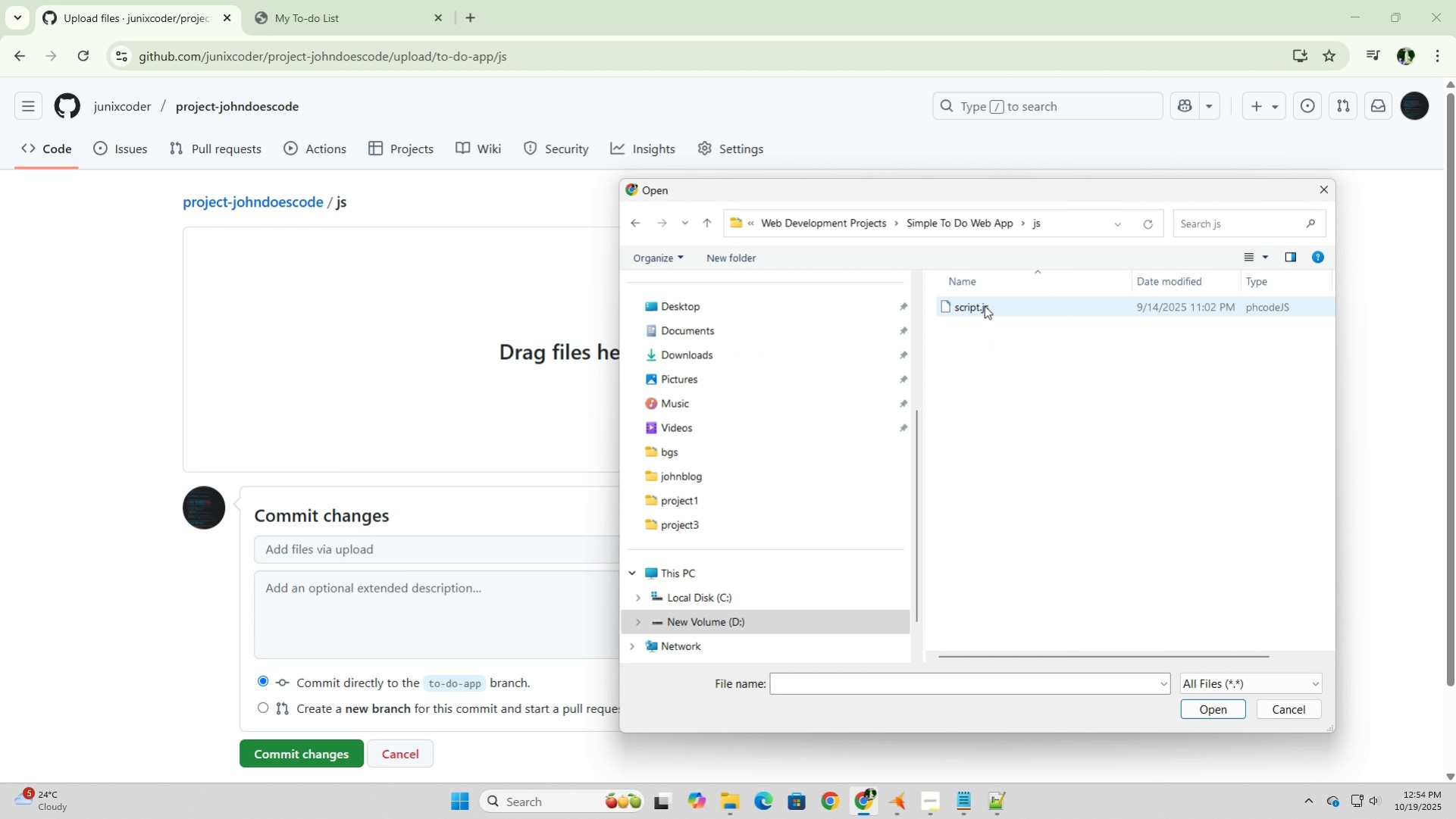 
left_click([984, 305])
 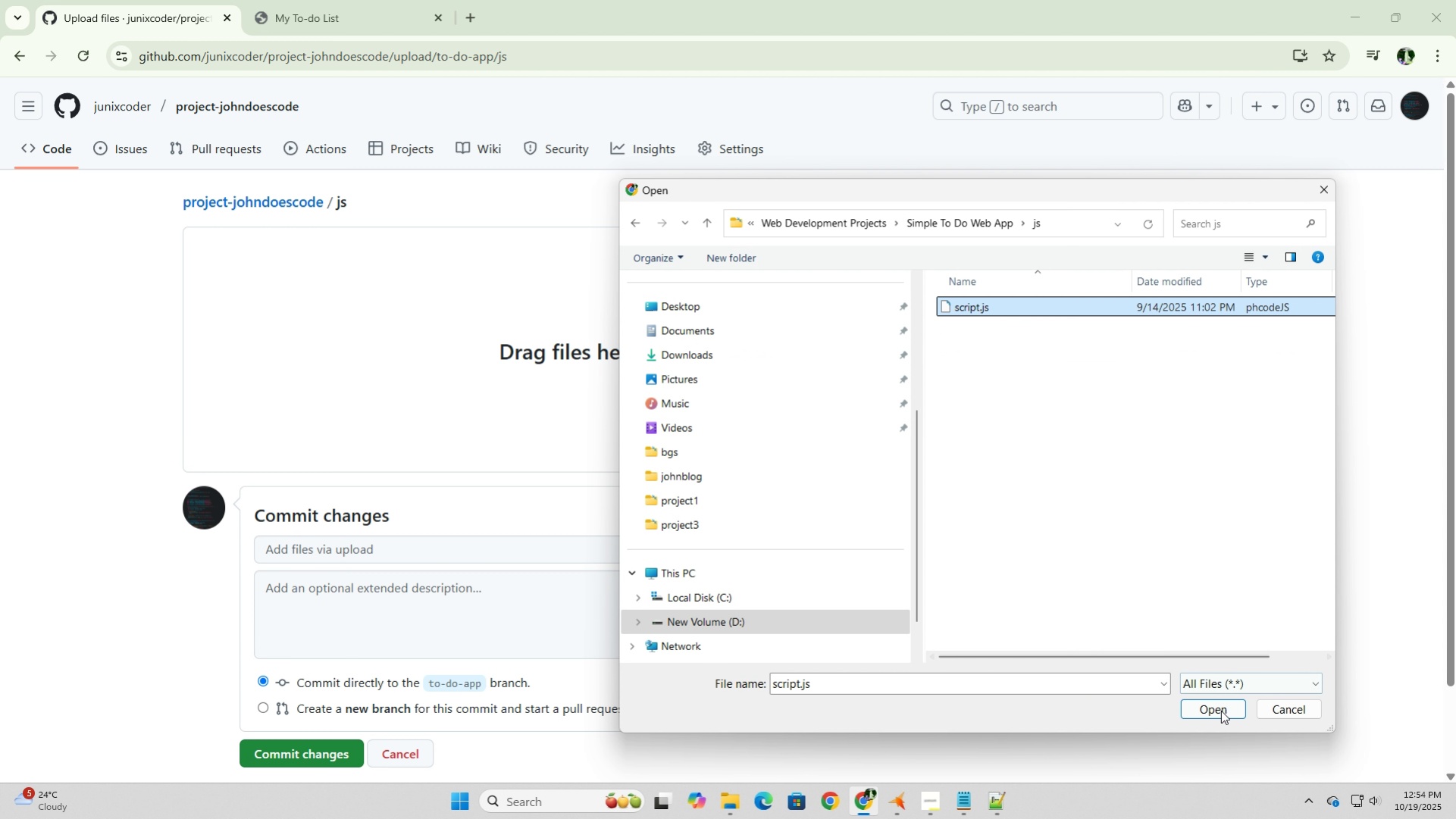 
left_click([1219, 702])
 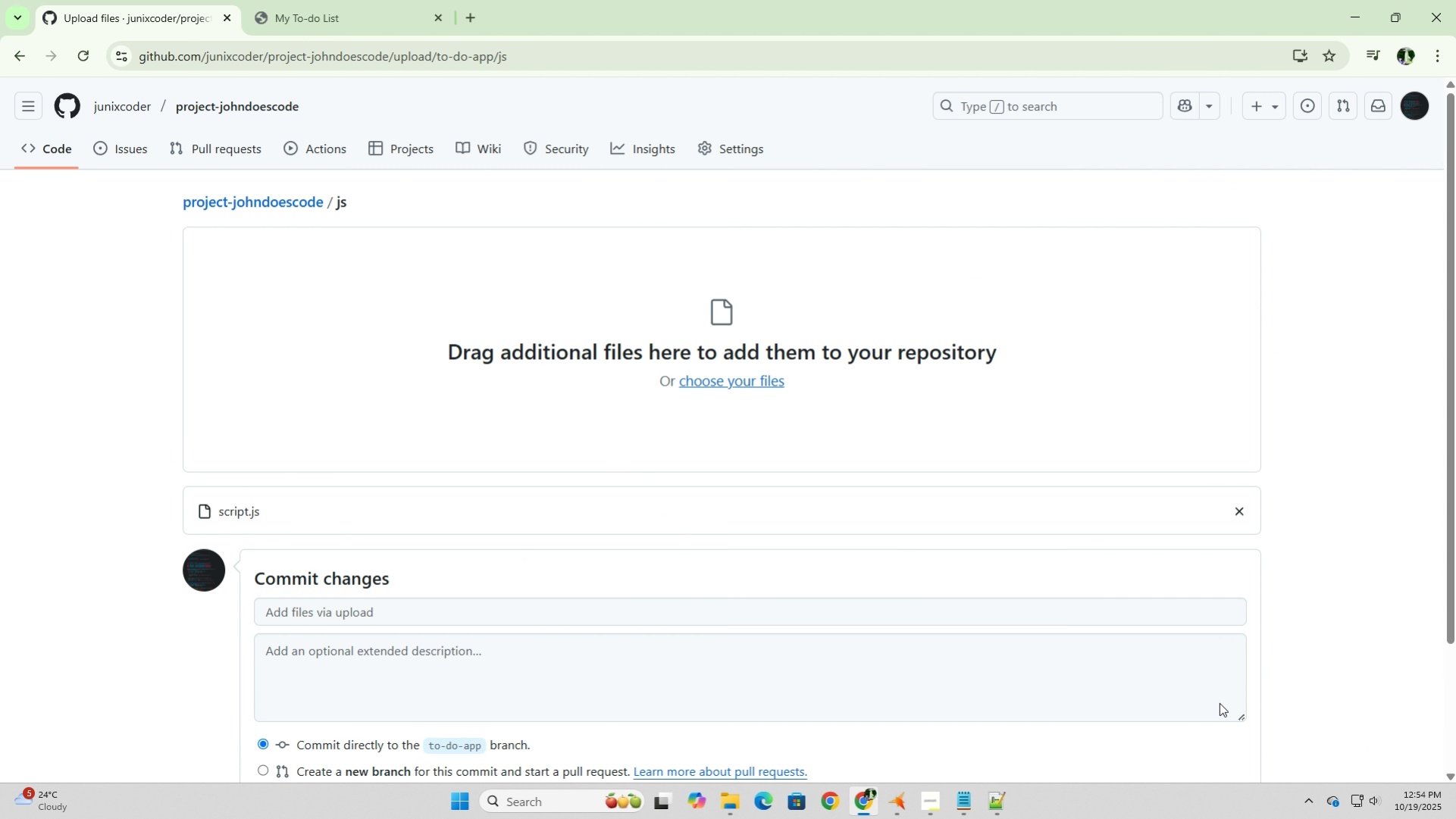 
scroll: coordinate [537, 586], scroll_direction: down, amount: 5.0
 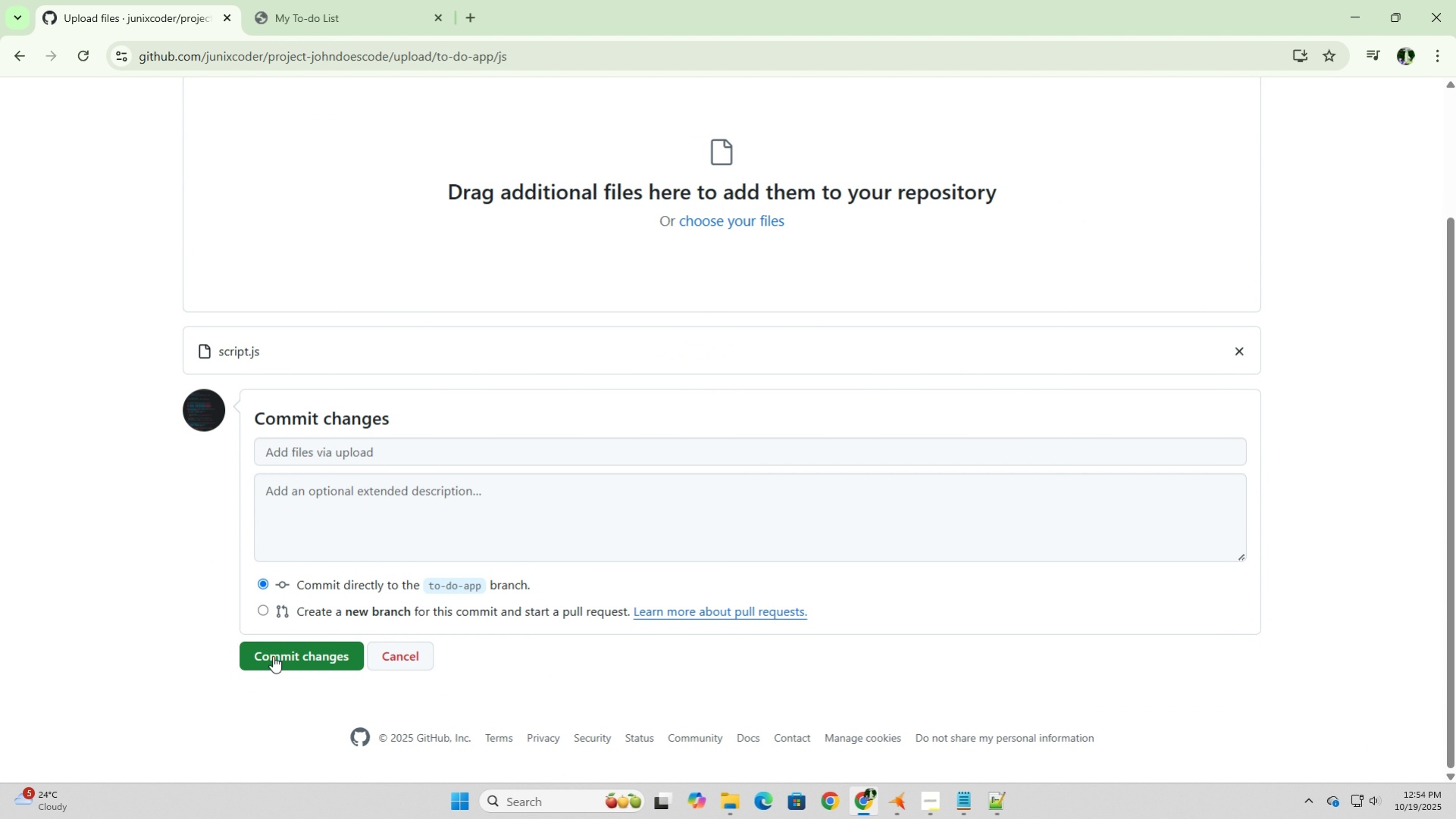 
left_click([273, 655])
 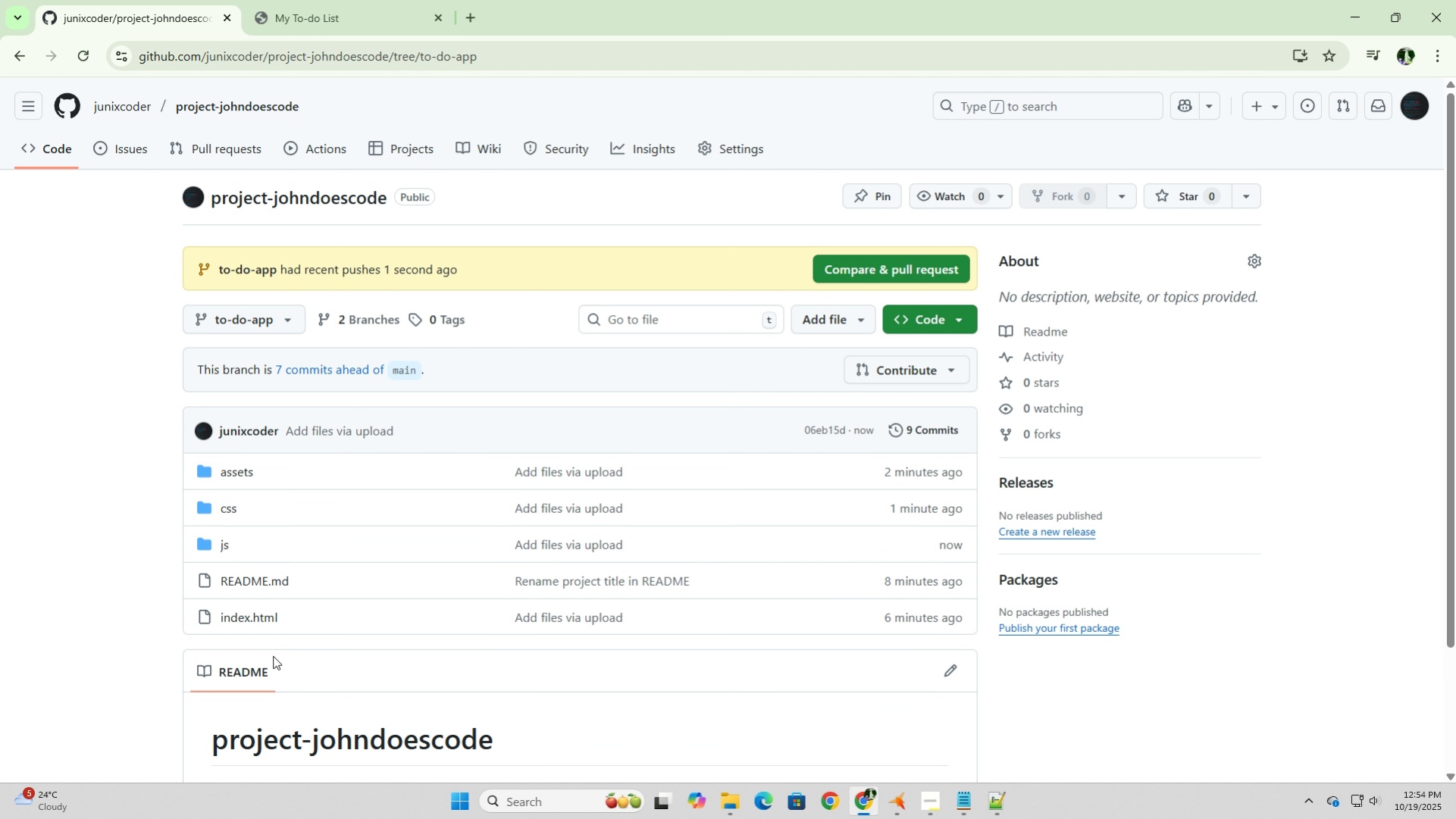 
wait(6.74)
 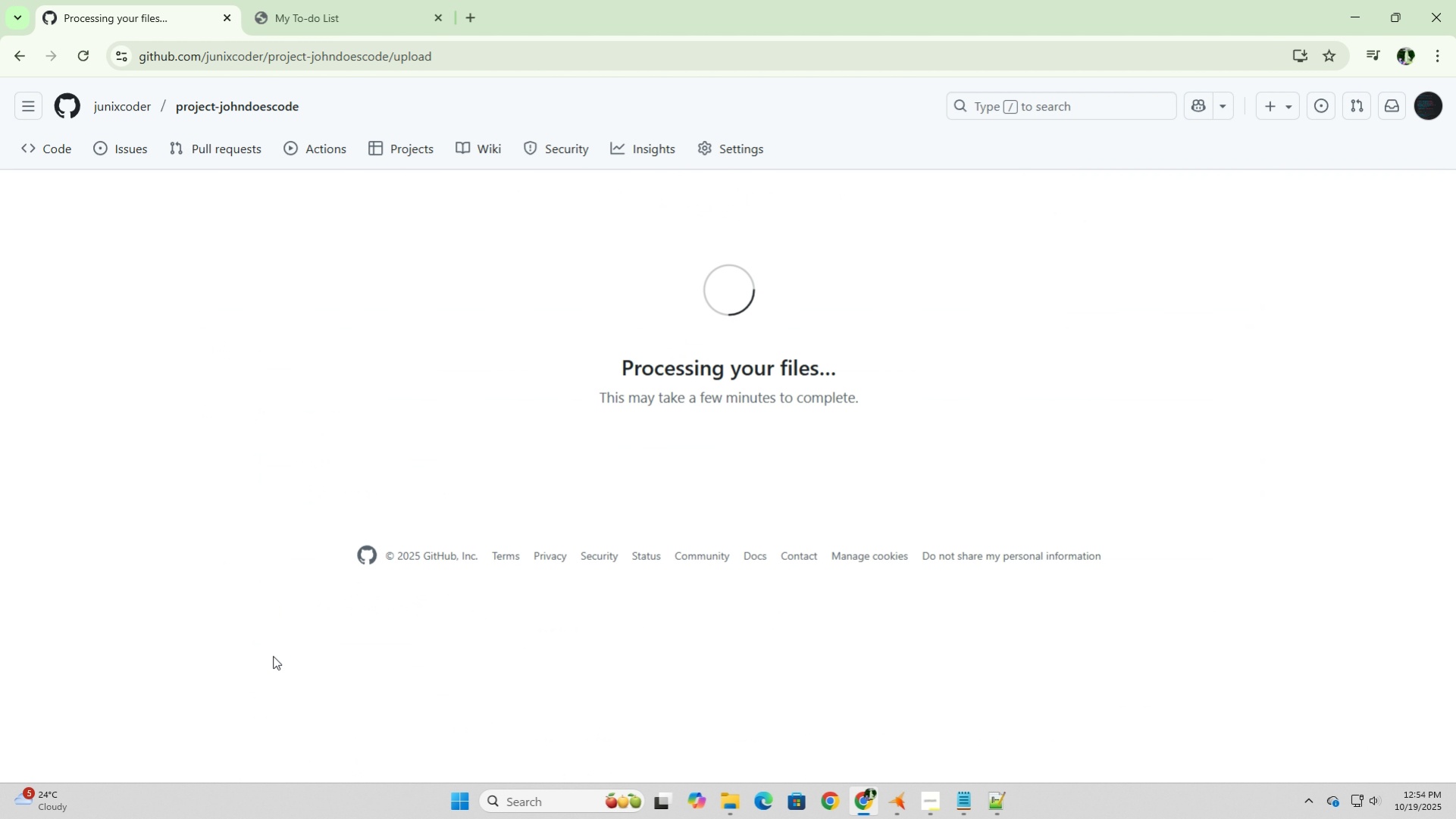 
scroll: coordinate [273, 655], scroll_direction: down, amount: 2.0
 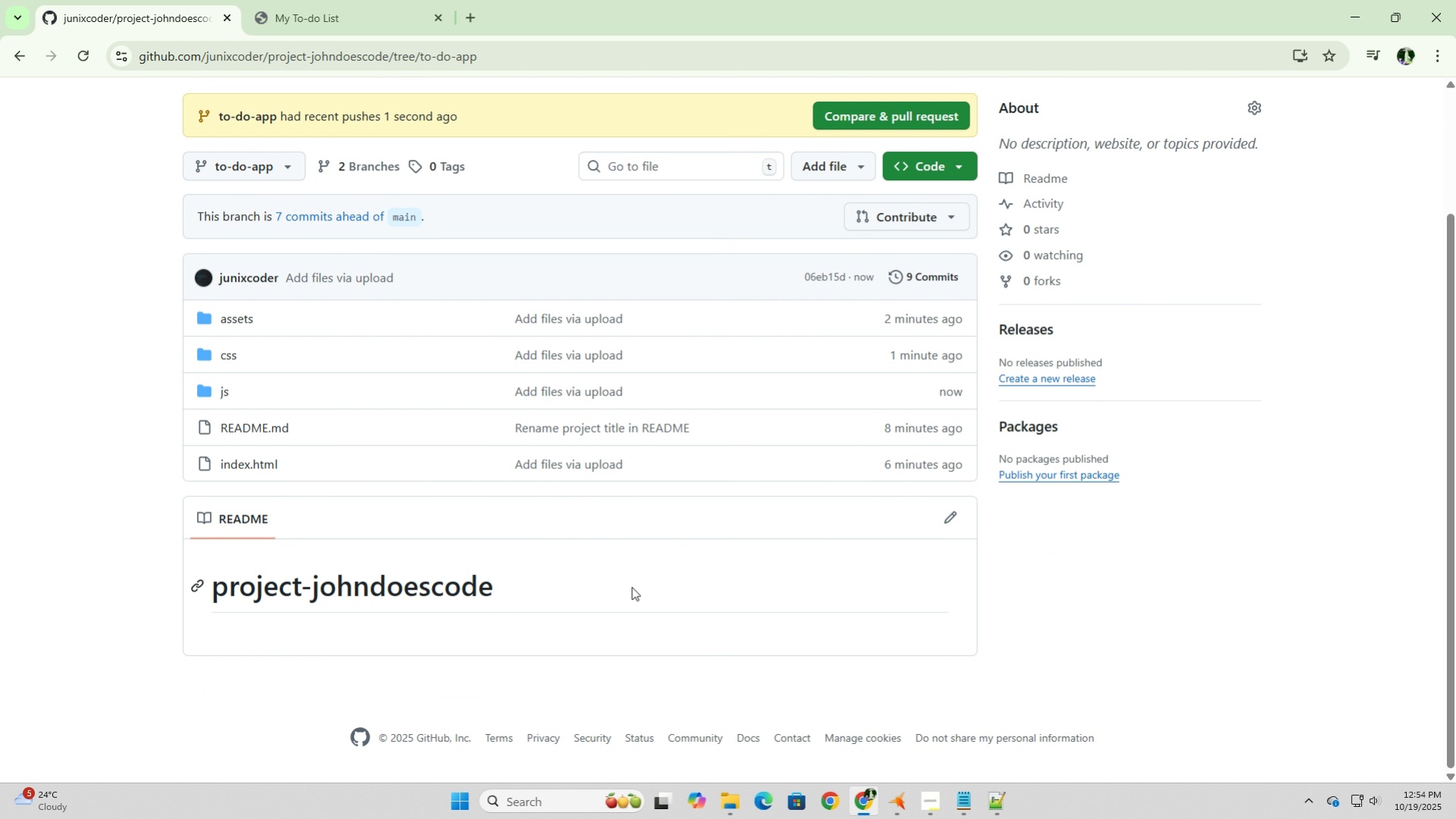 
scroll: coordinate [609, 588], scroll_direction: up, amount: 7.0
 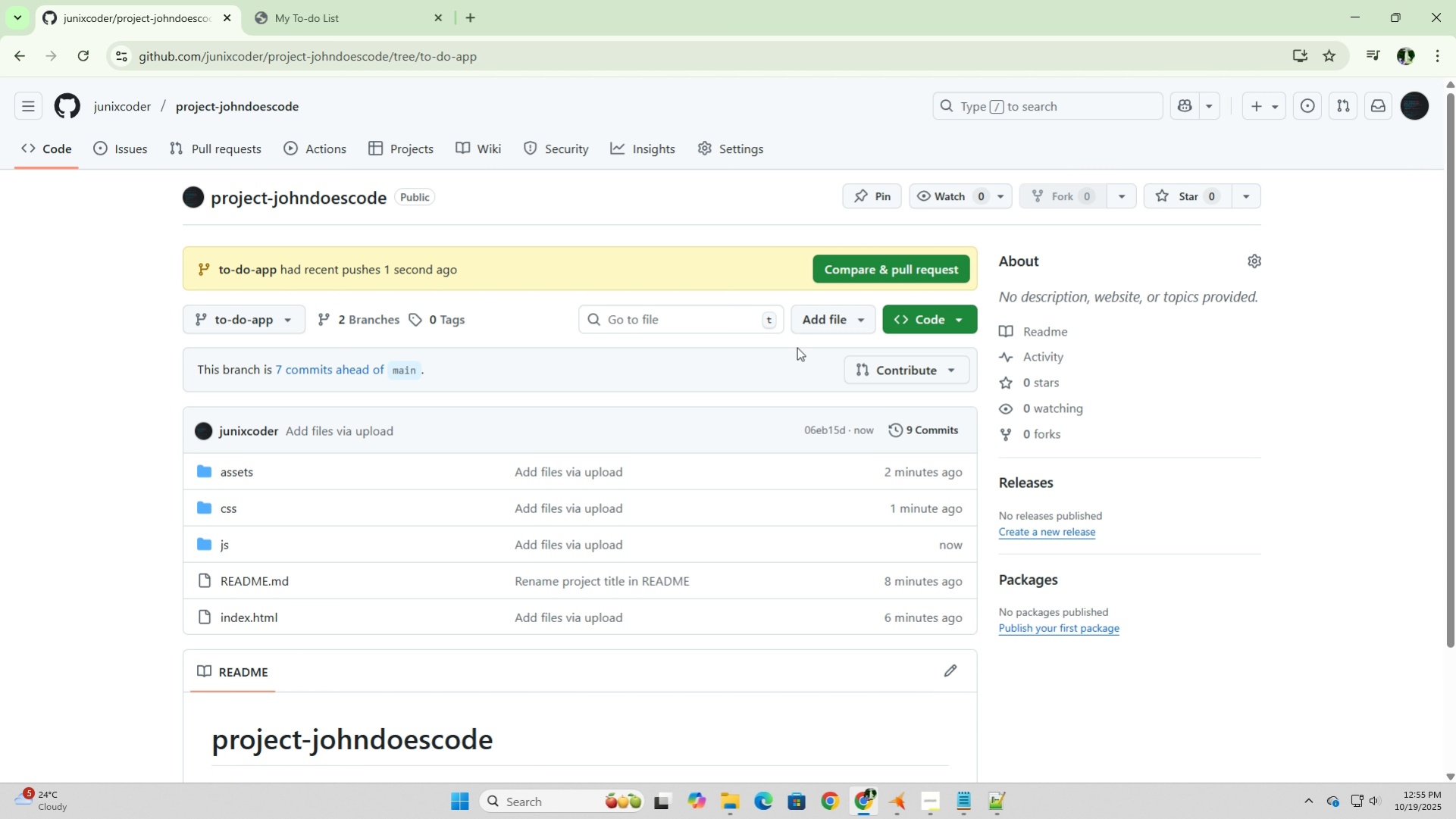 
wait(20.41)
 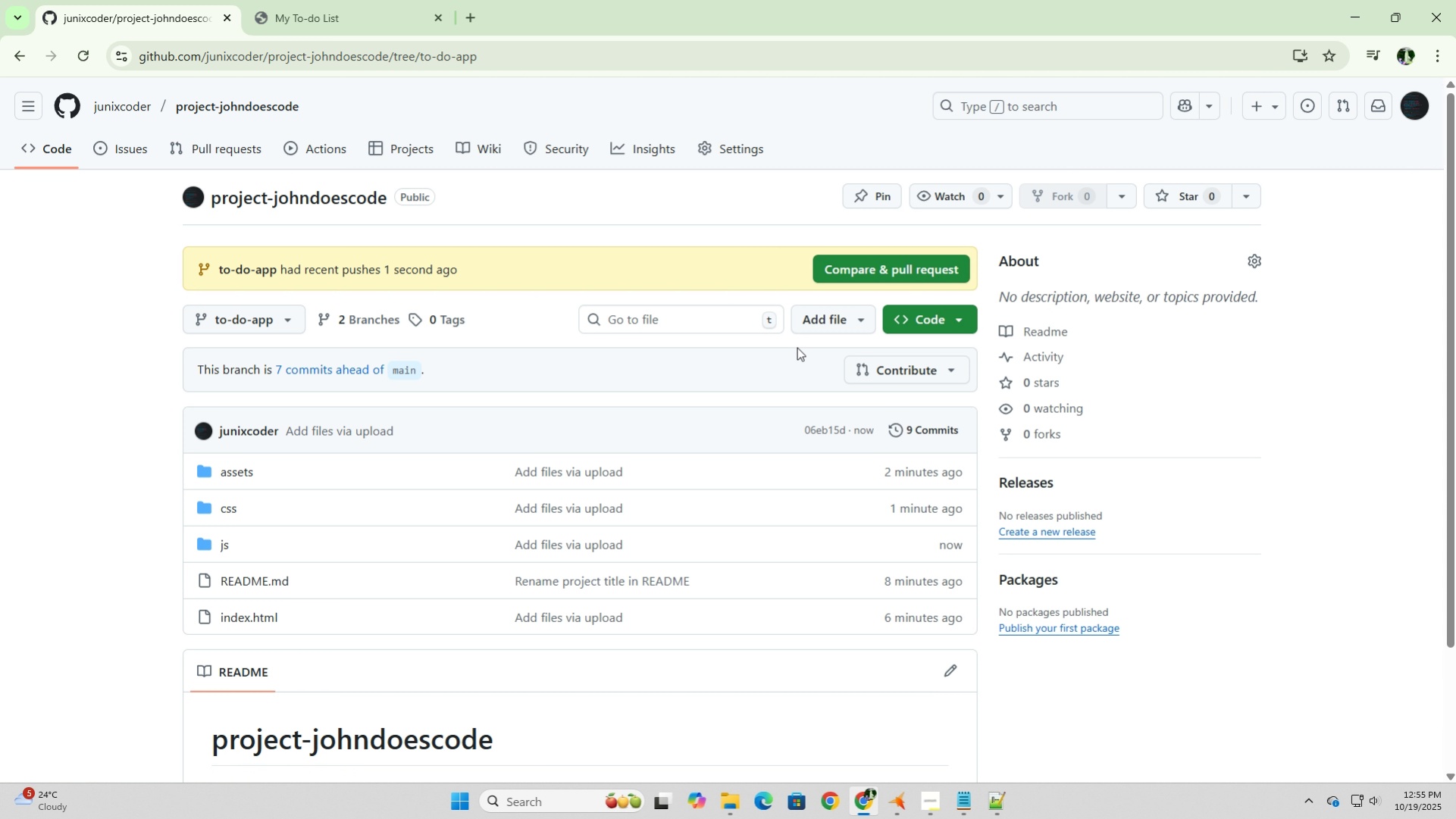 
left_click([717, 143])
 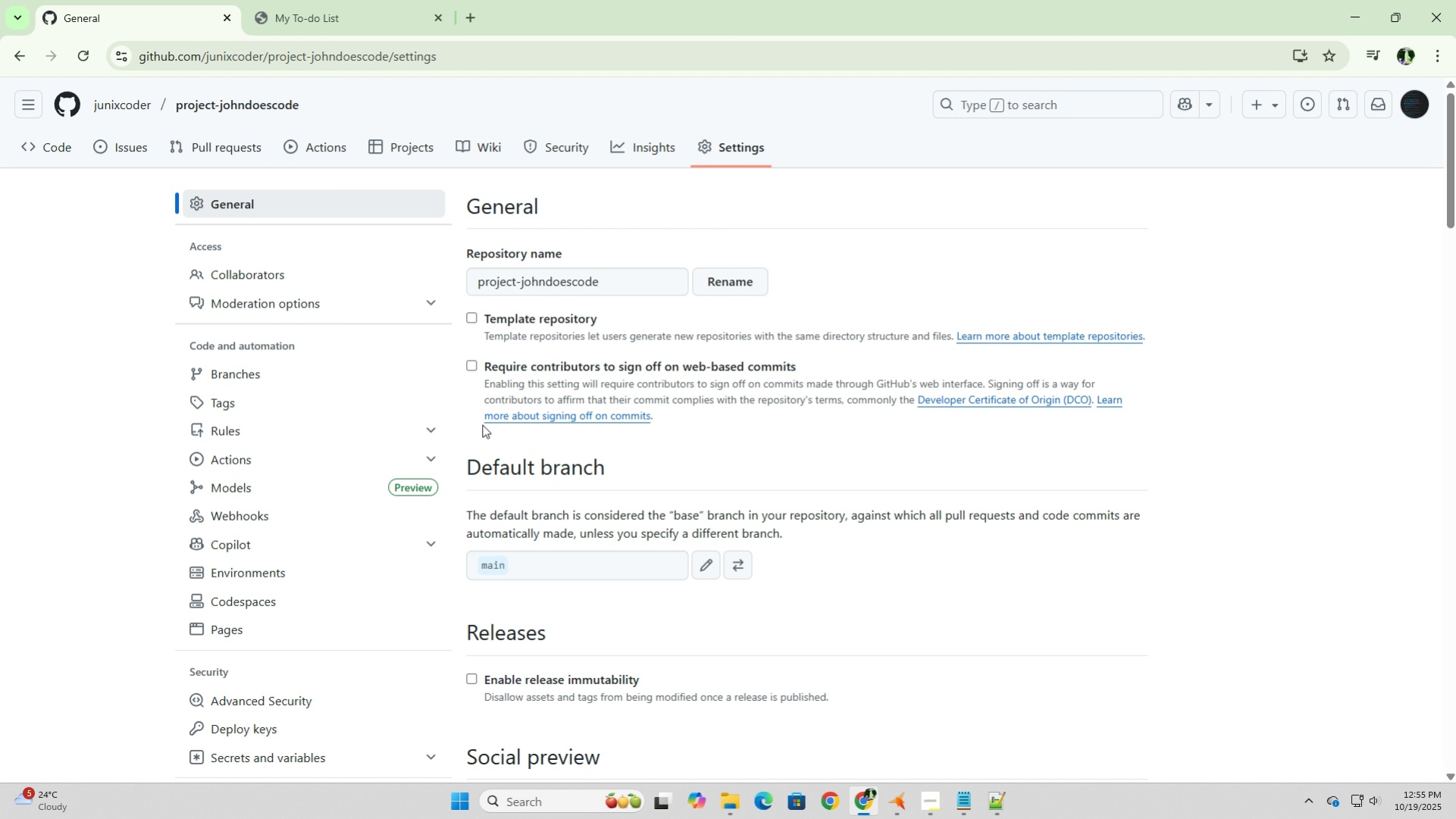 
wait(5.22)
 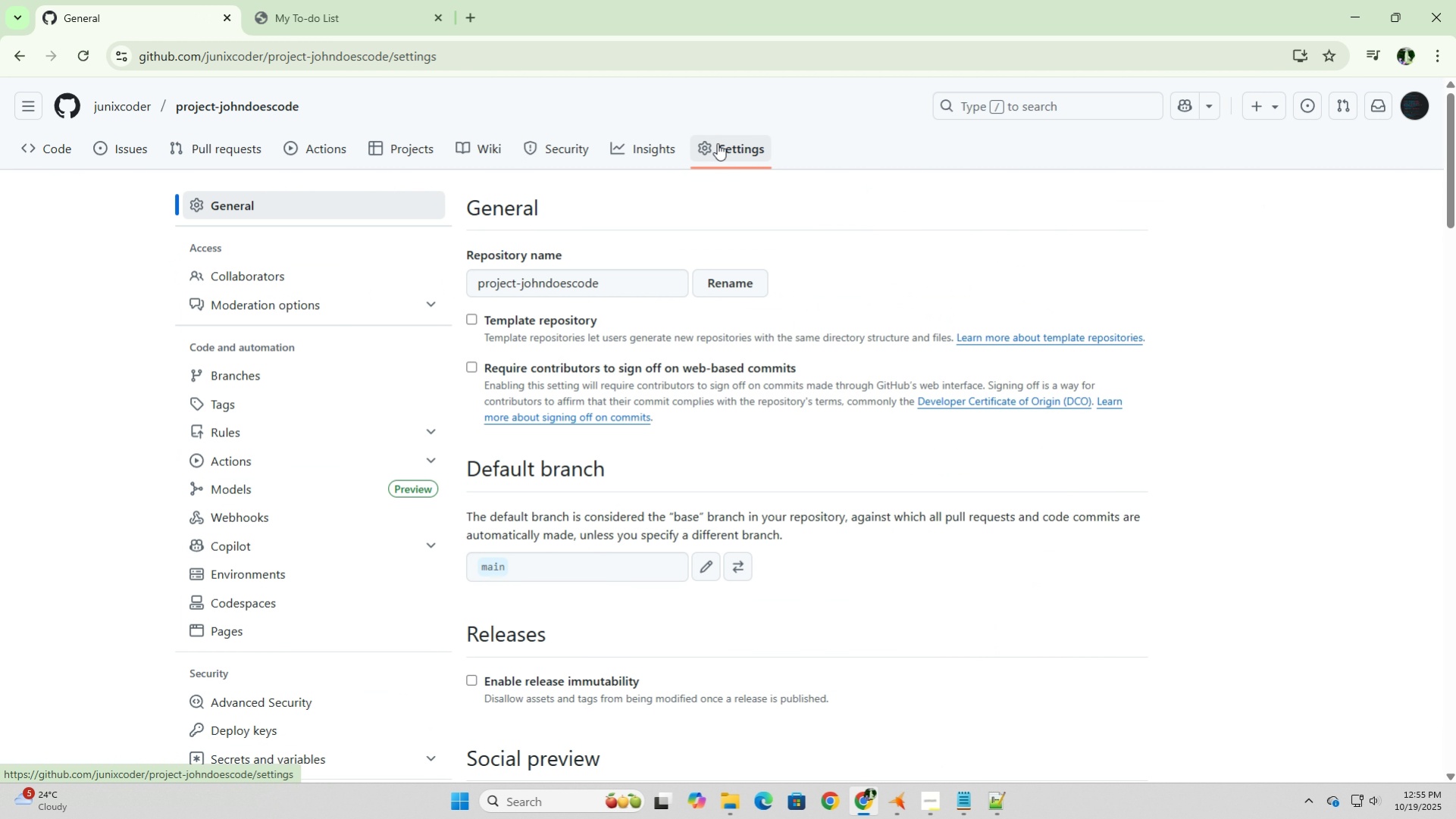 
scroll: coordinate [482, 424], scroll_direction: down, amount: 2.0
 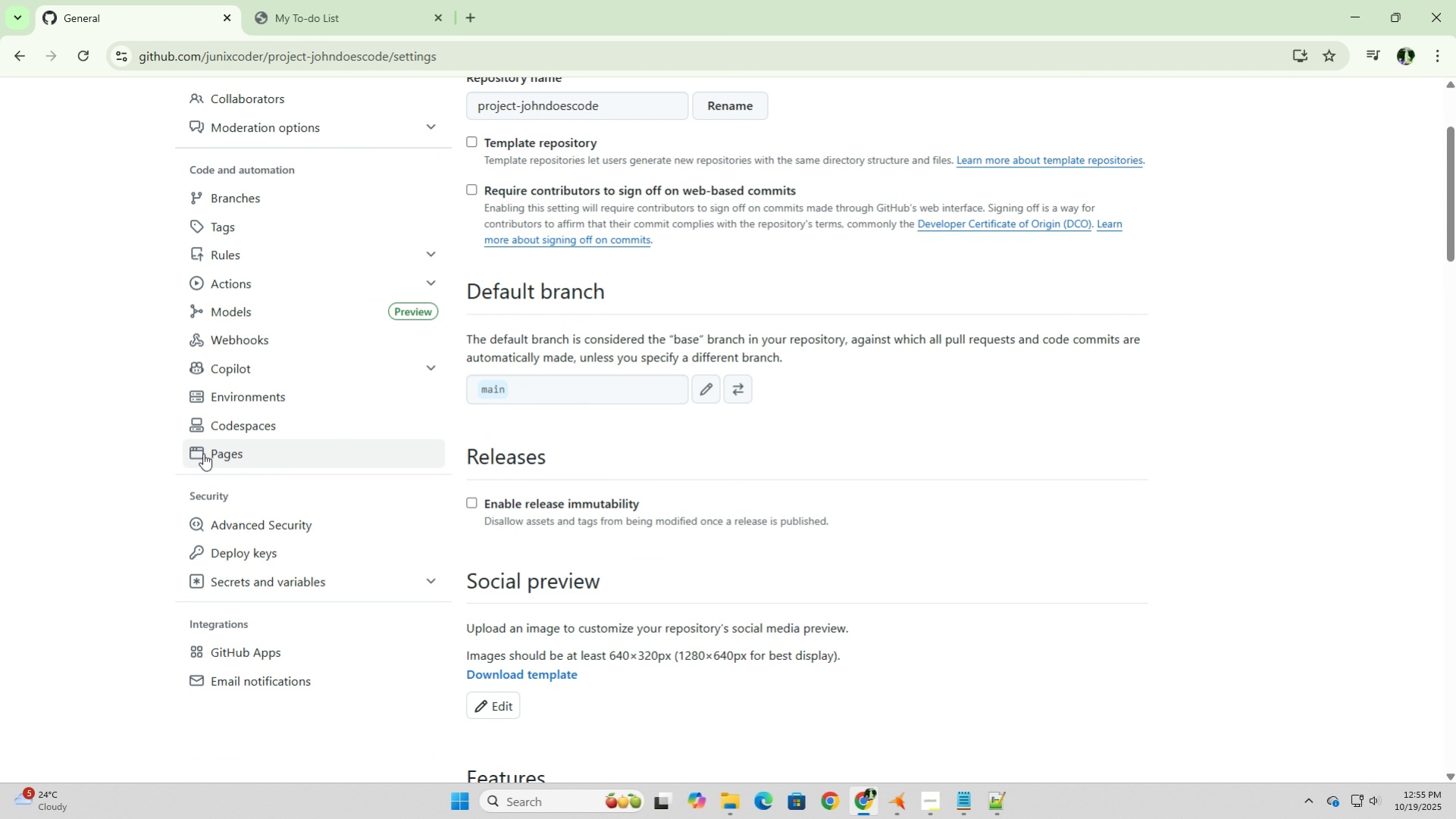 
left_click([203, 453])
 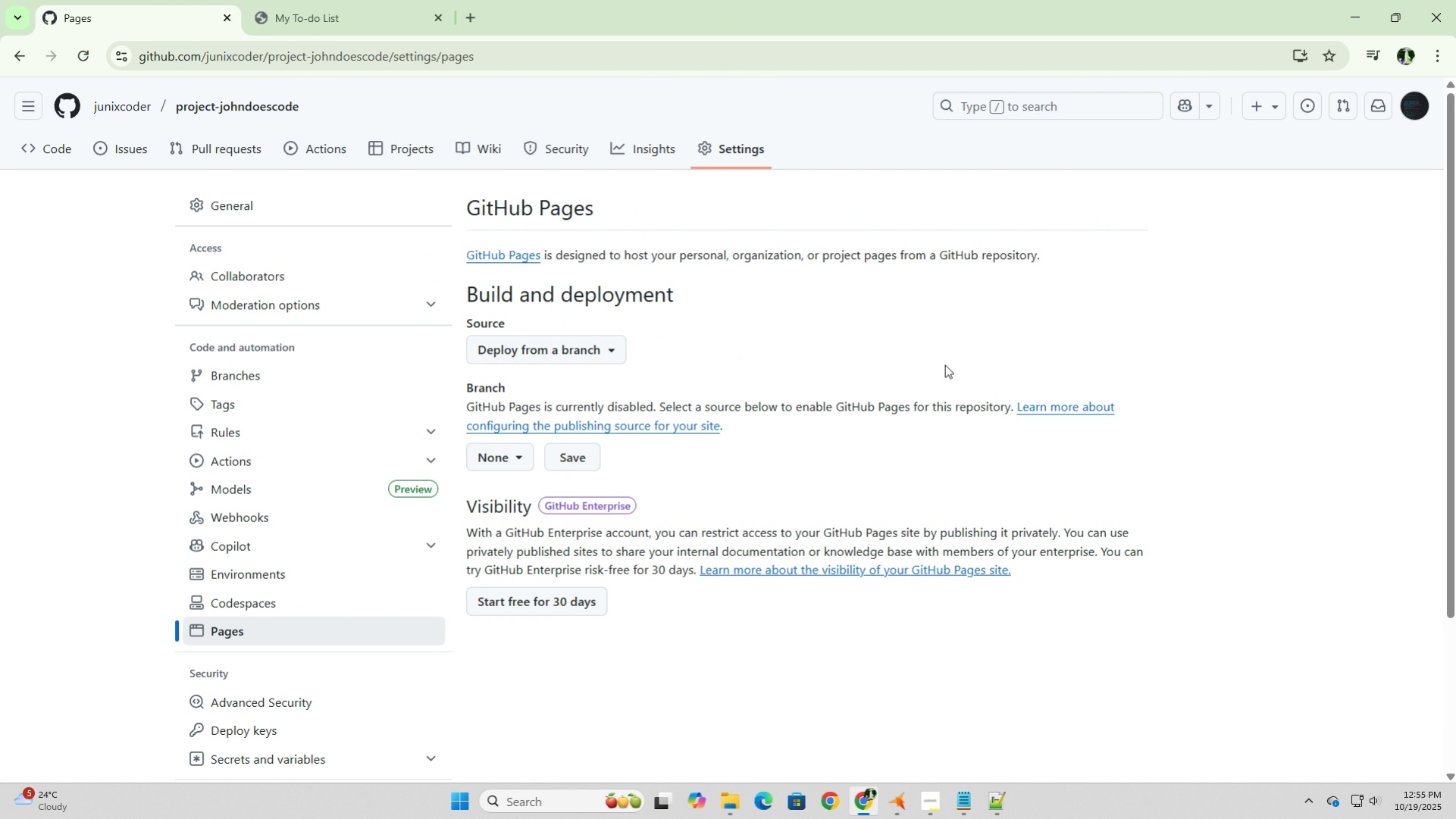 
scroll: coordinate [805, 345], scroll_direction: down, amount: 1.0
 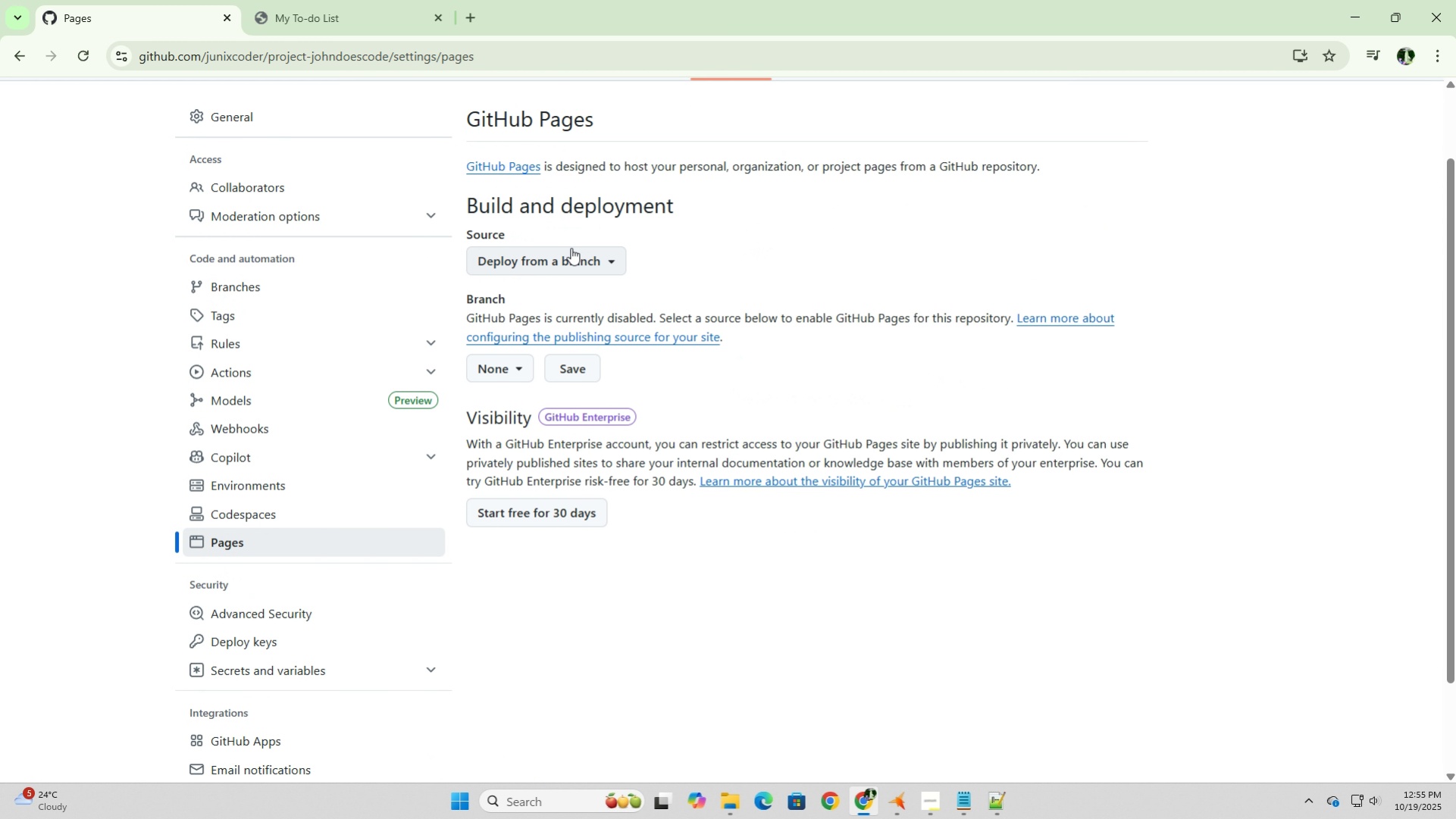 
left_click([571, 248])
 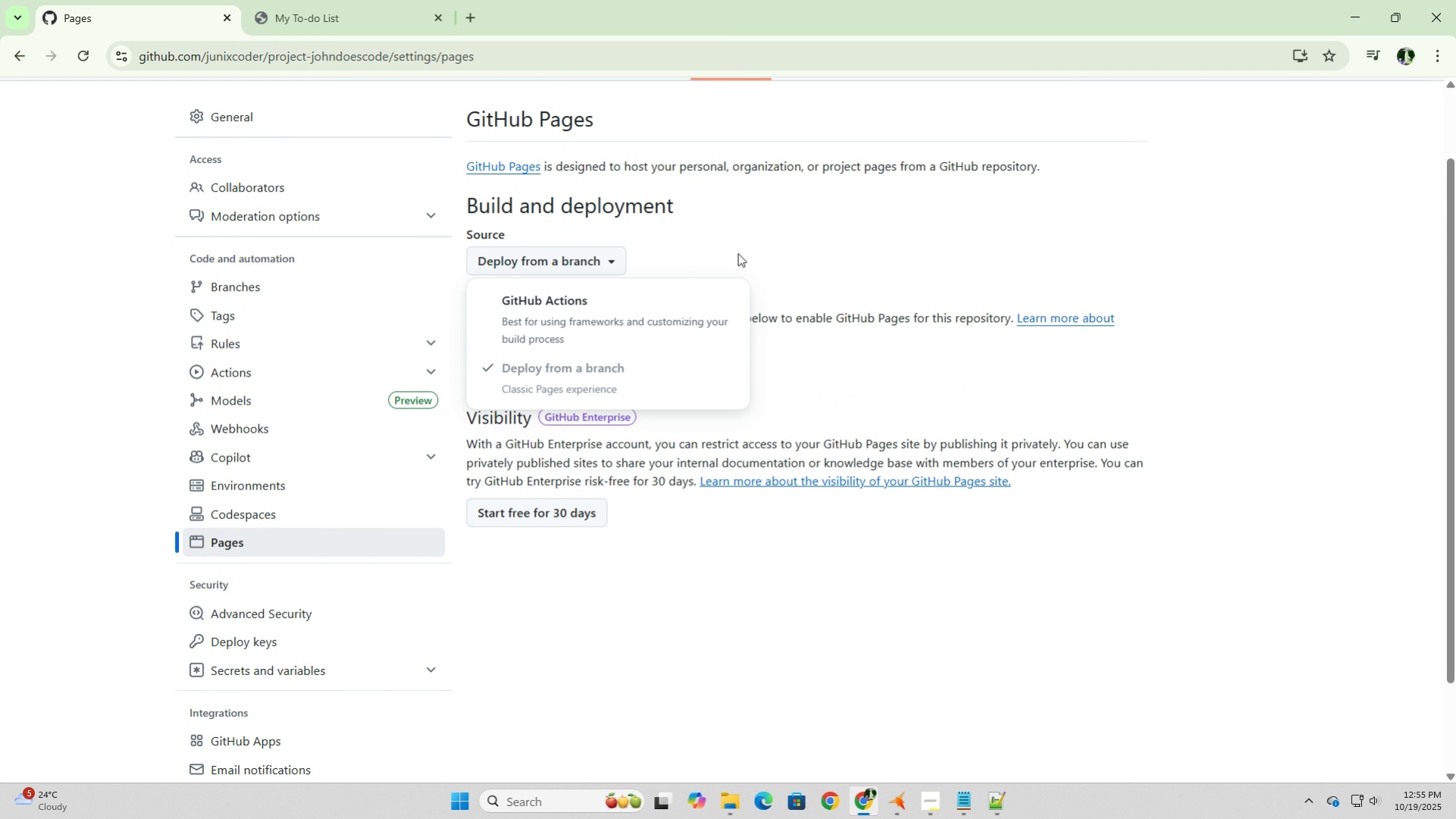 
left_click([762, 222])
 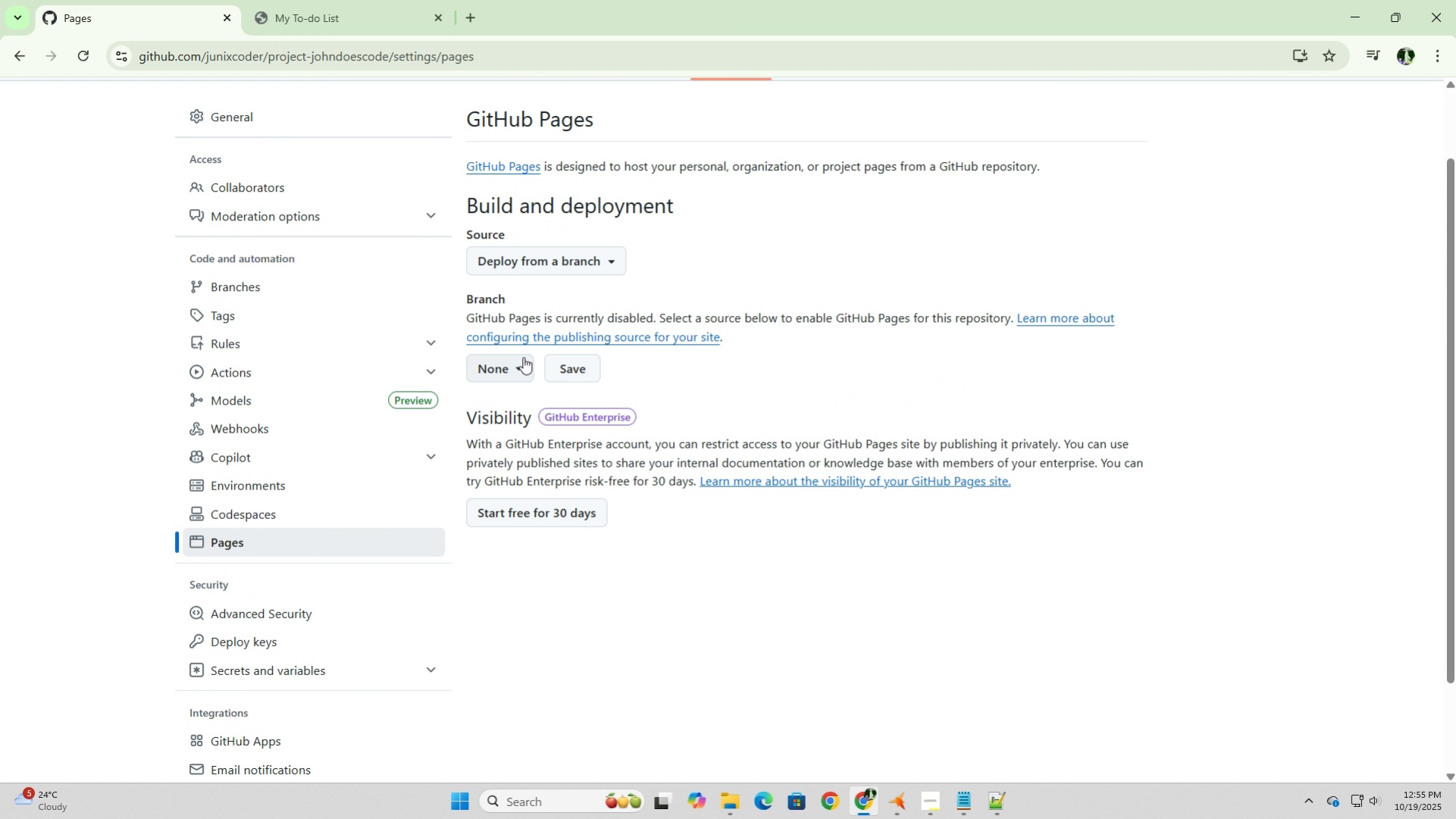 
left_click([521, 357])
 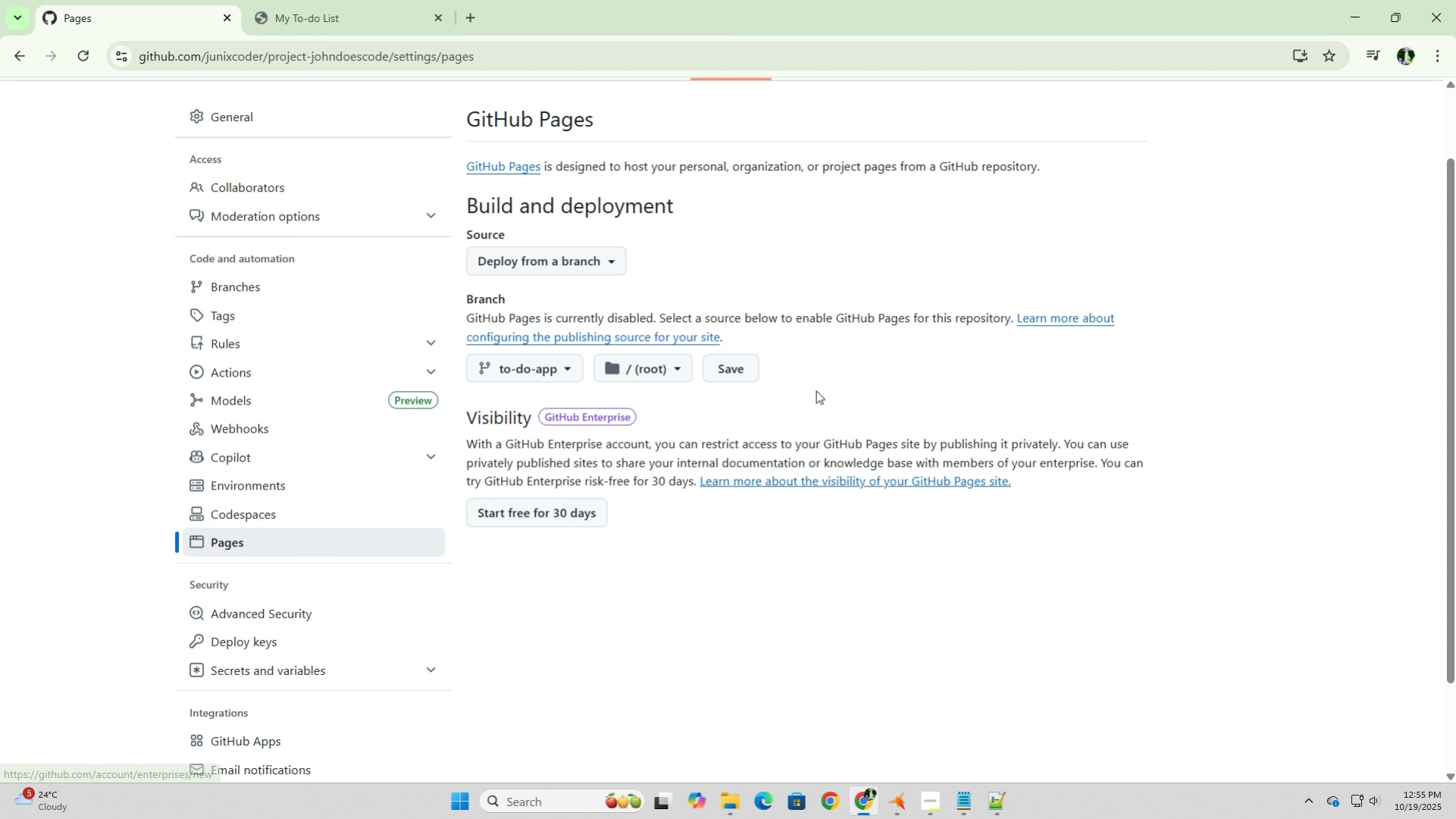 
wait(6.54)
 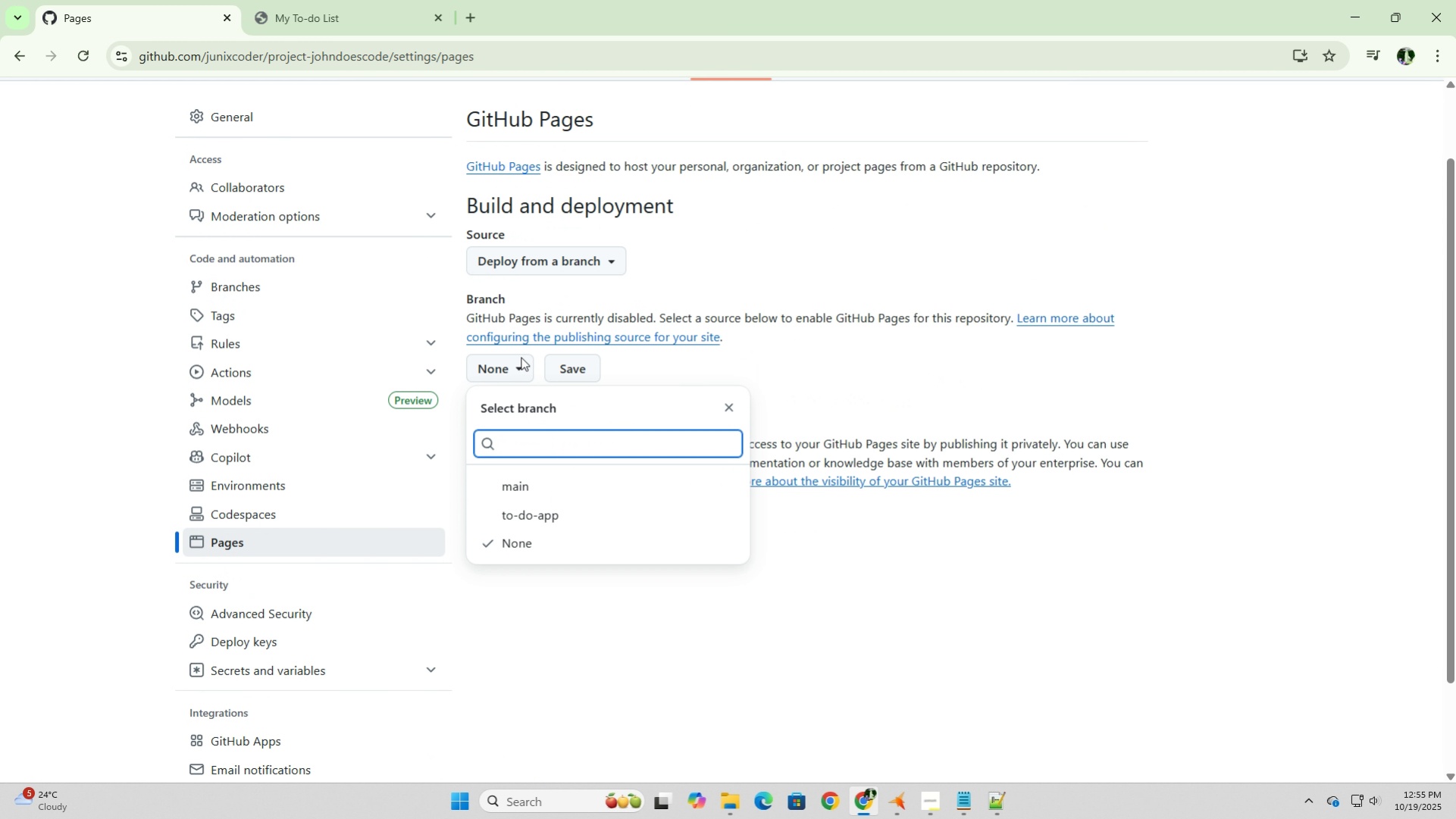 
left_click([676, 374])
 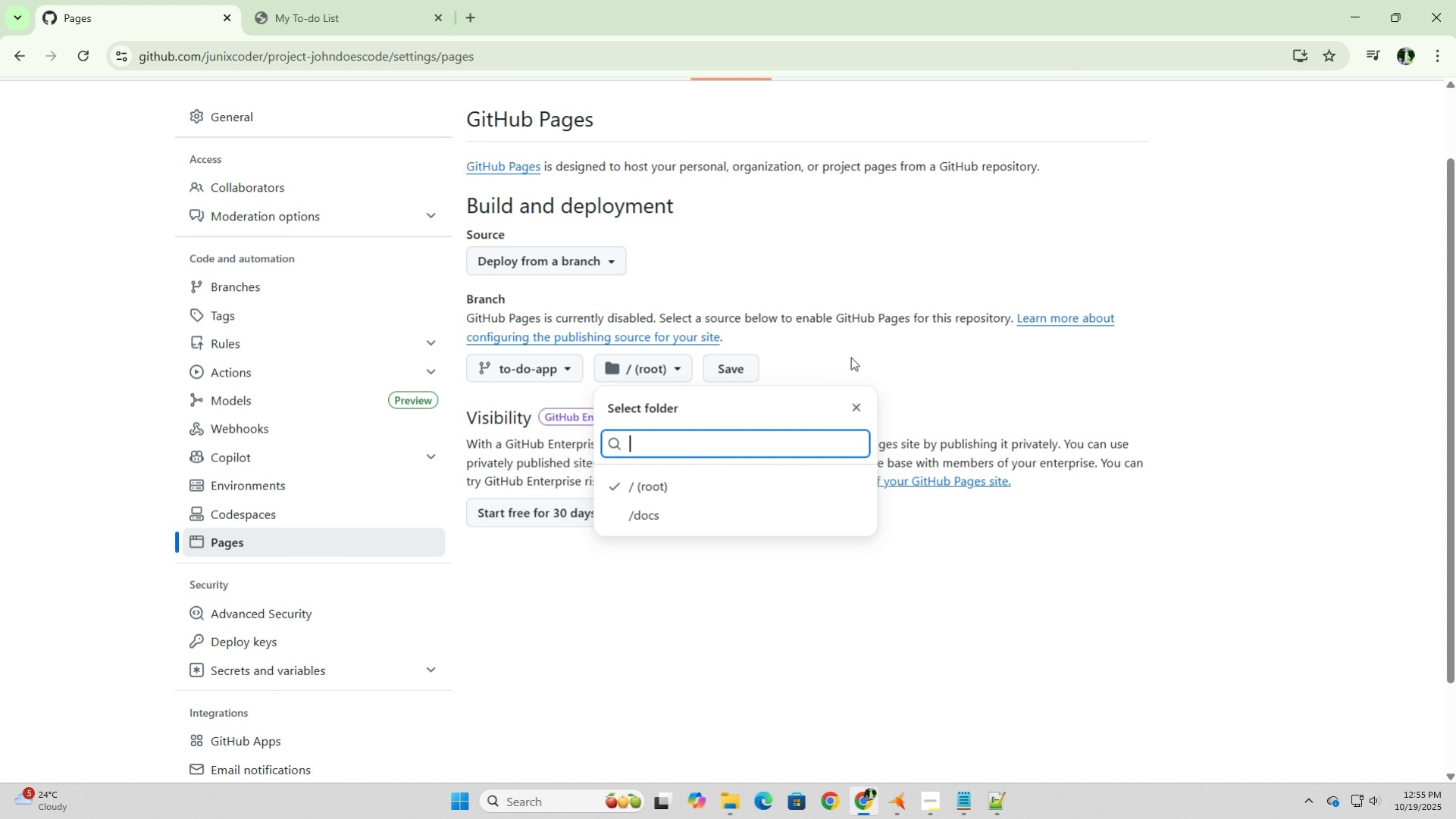 
left_click([886, 342])
 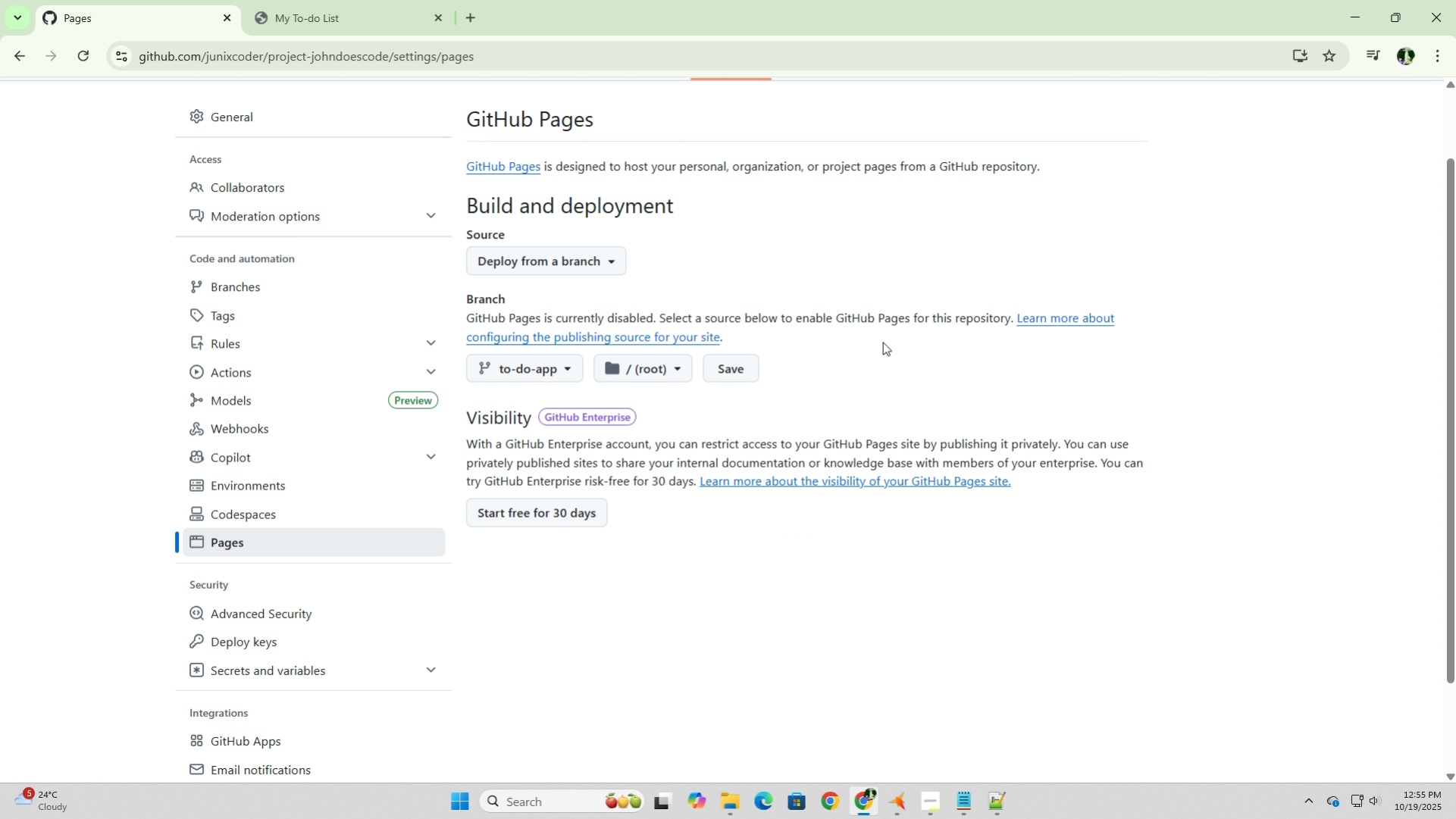 
scroll: coordinate [878, 346], scroll_direction: up, amount: 2.0
 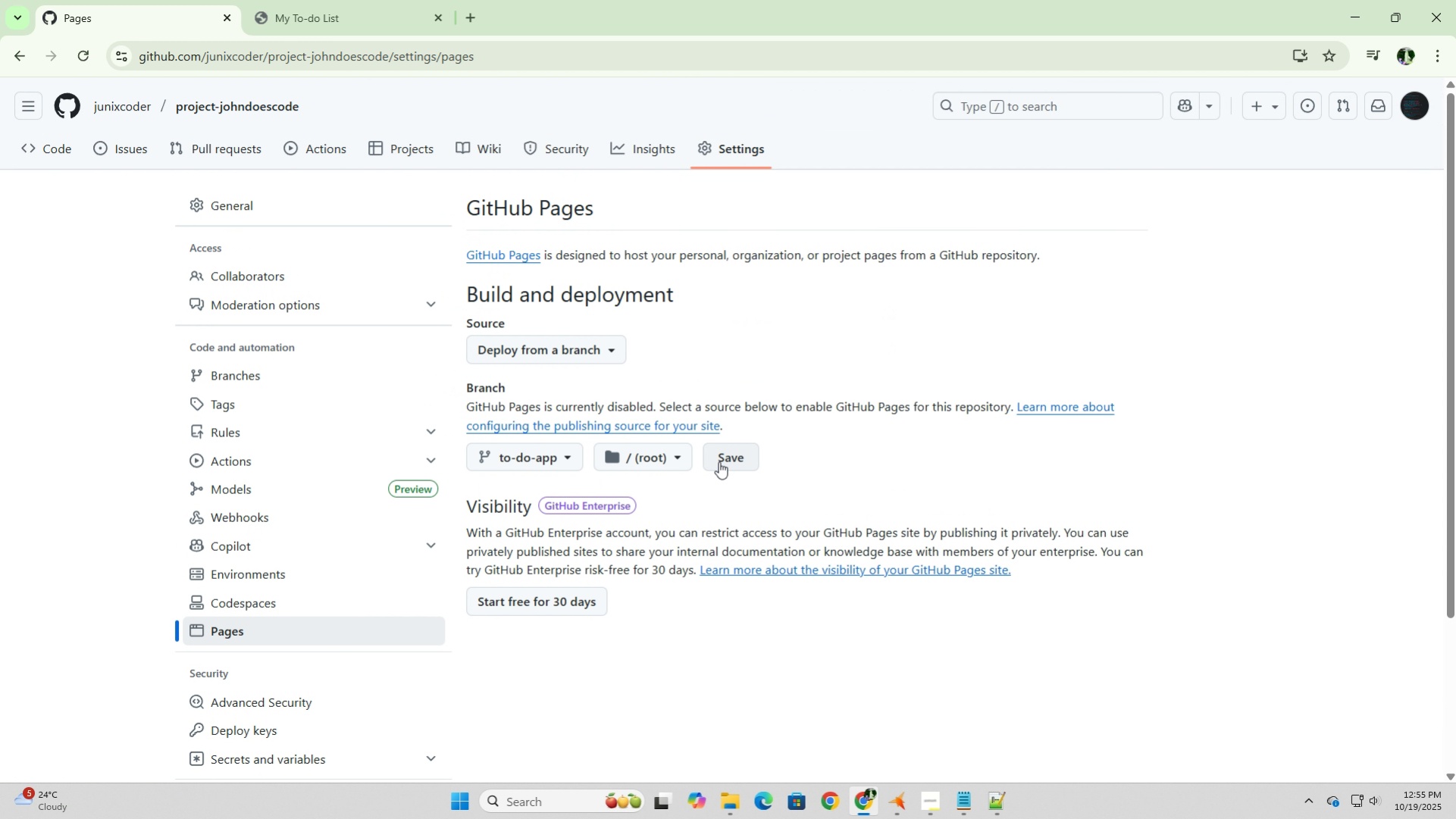 
left_click([725, 458])
 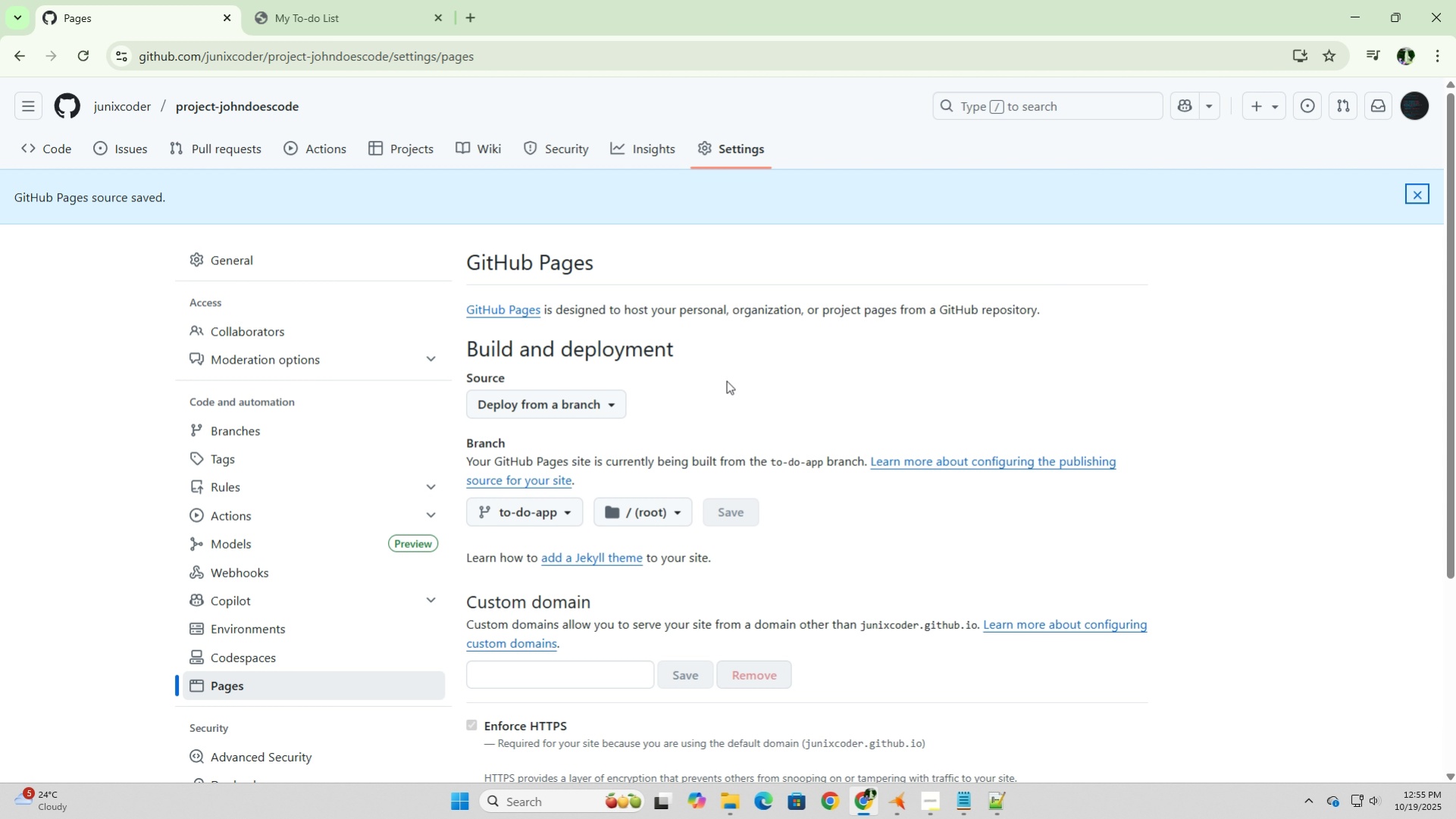 
wait(6.65)
 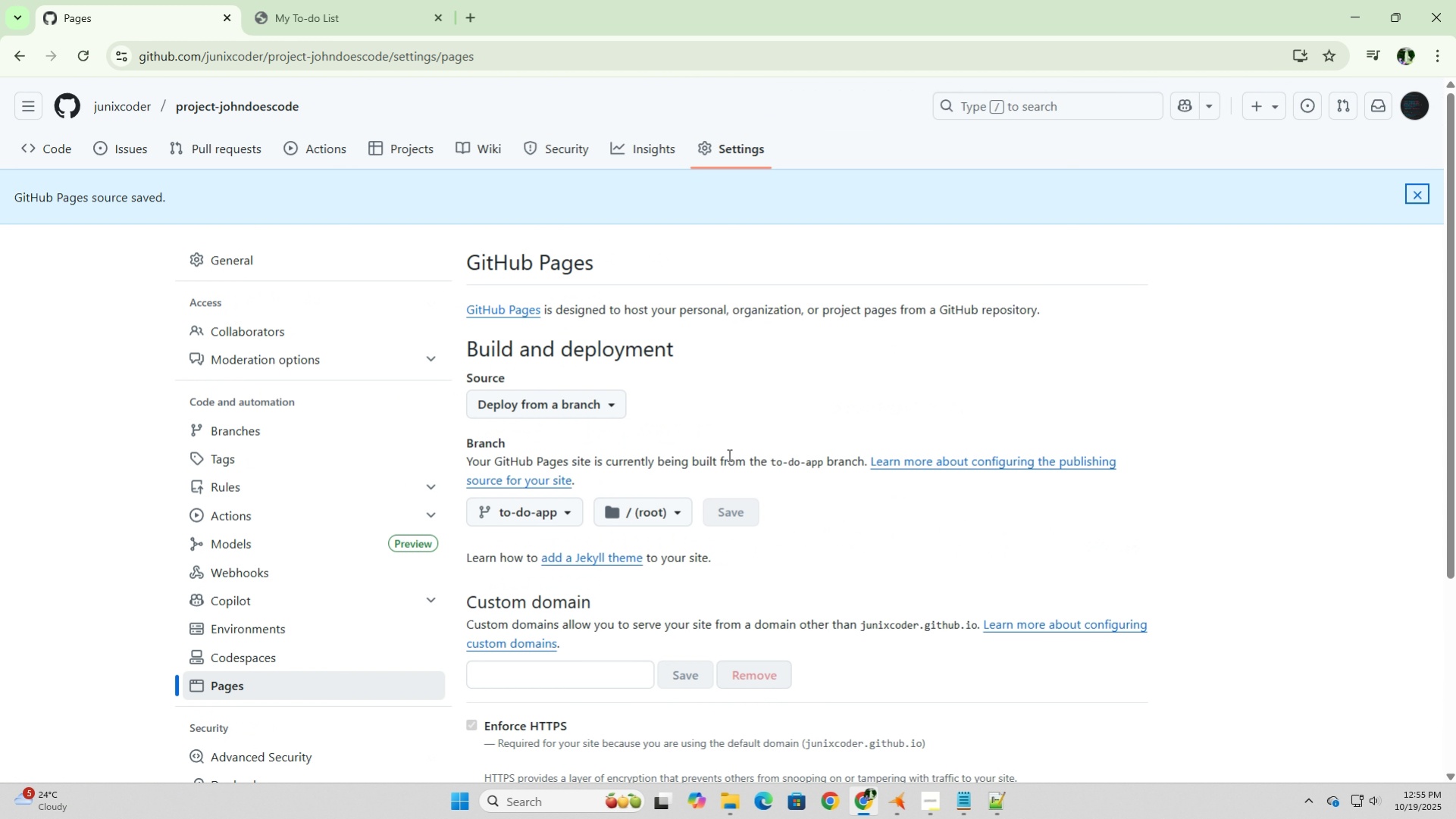 
scroll: coordinate [726, 380], scroll_direction: down, amount: 2.0
 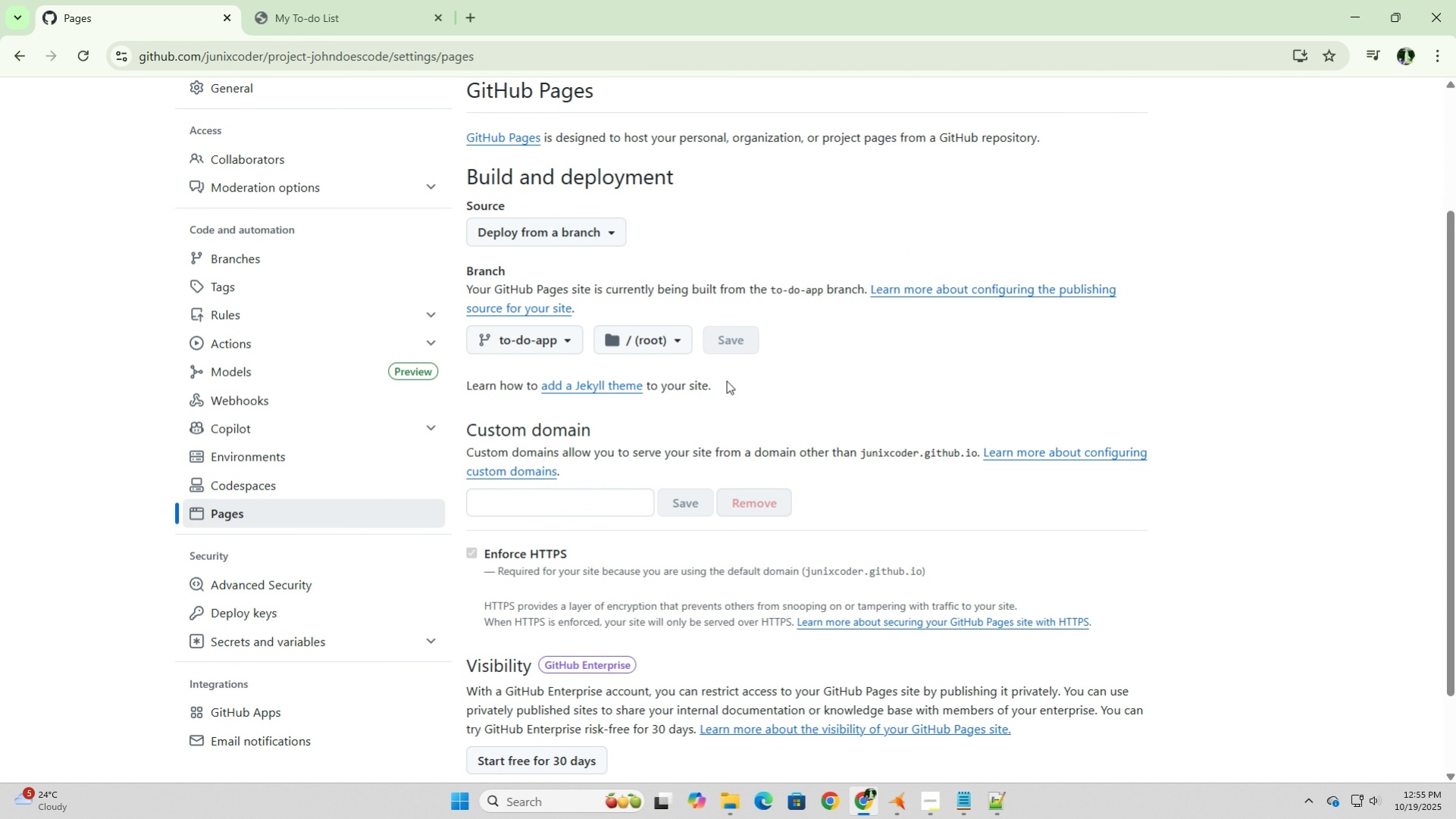 
scroll: coordinate [726, 380], scroll_direction: up, amount: 4.0
 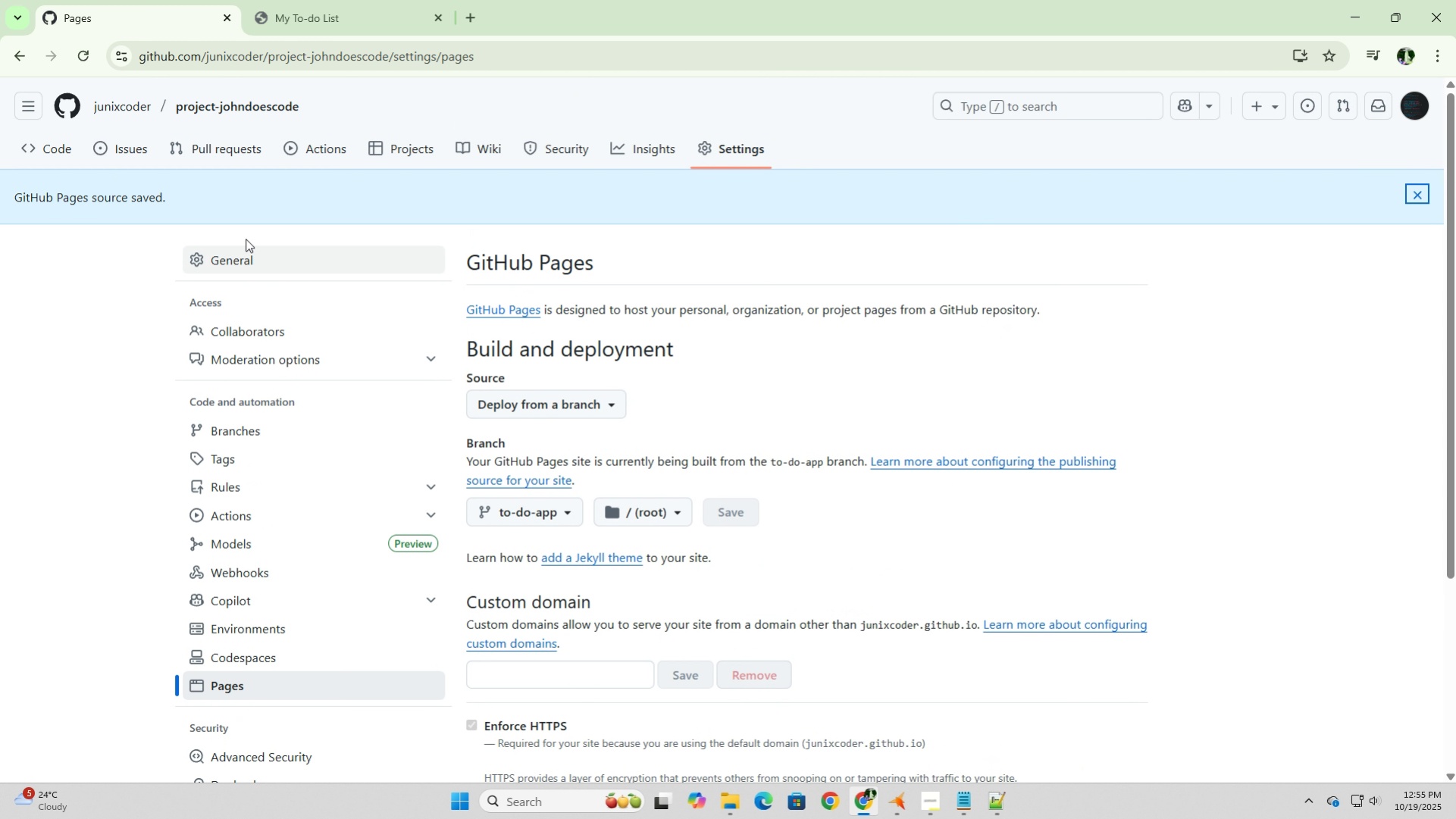 
left_click([55, 145])
 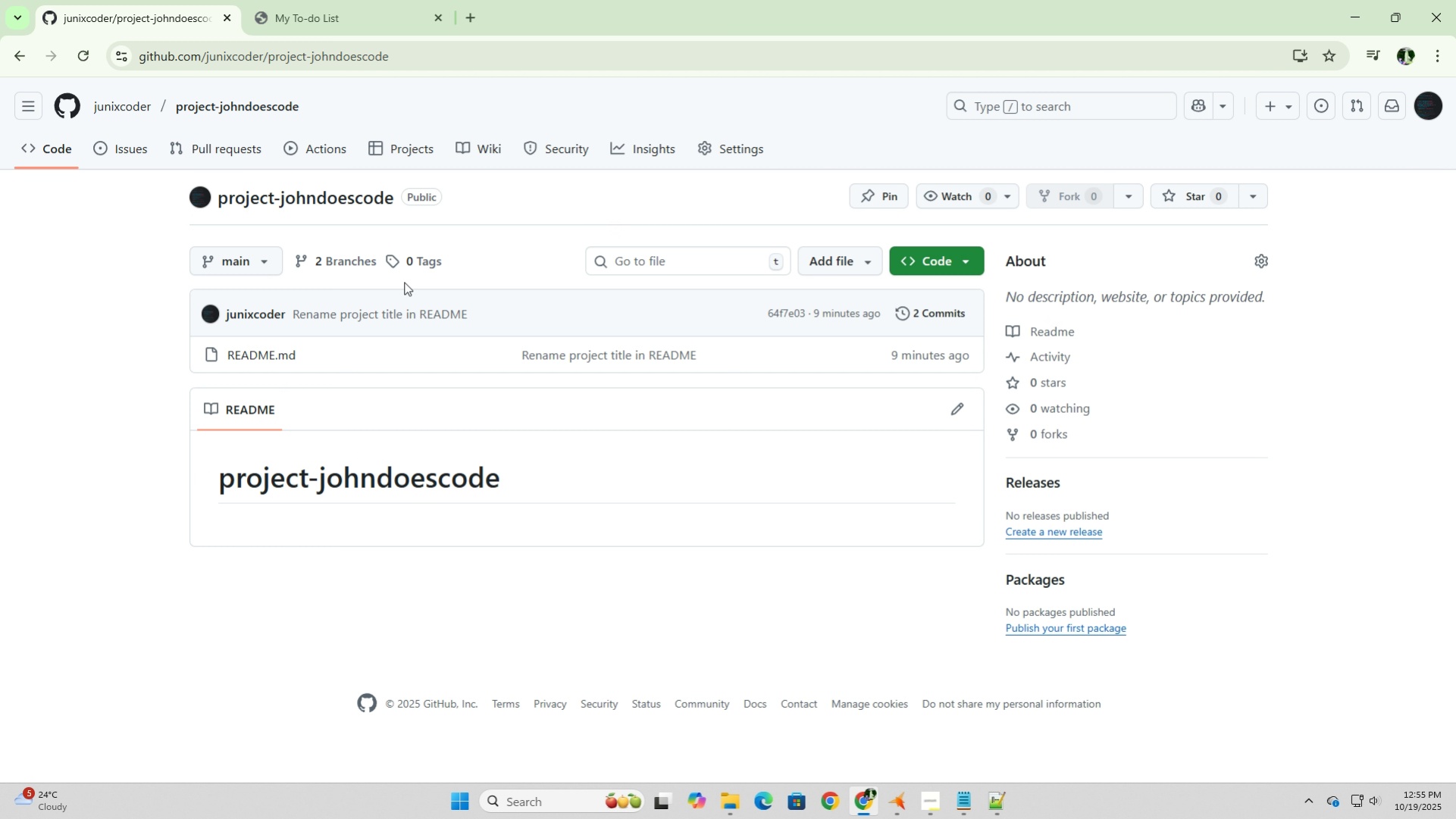 
left_click([349, 253])
 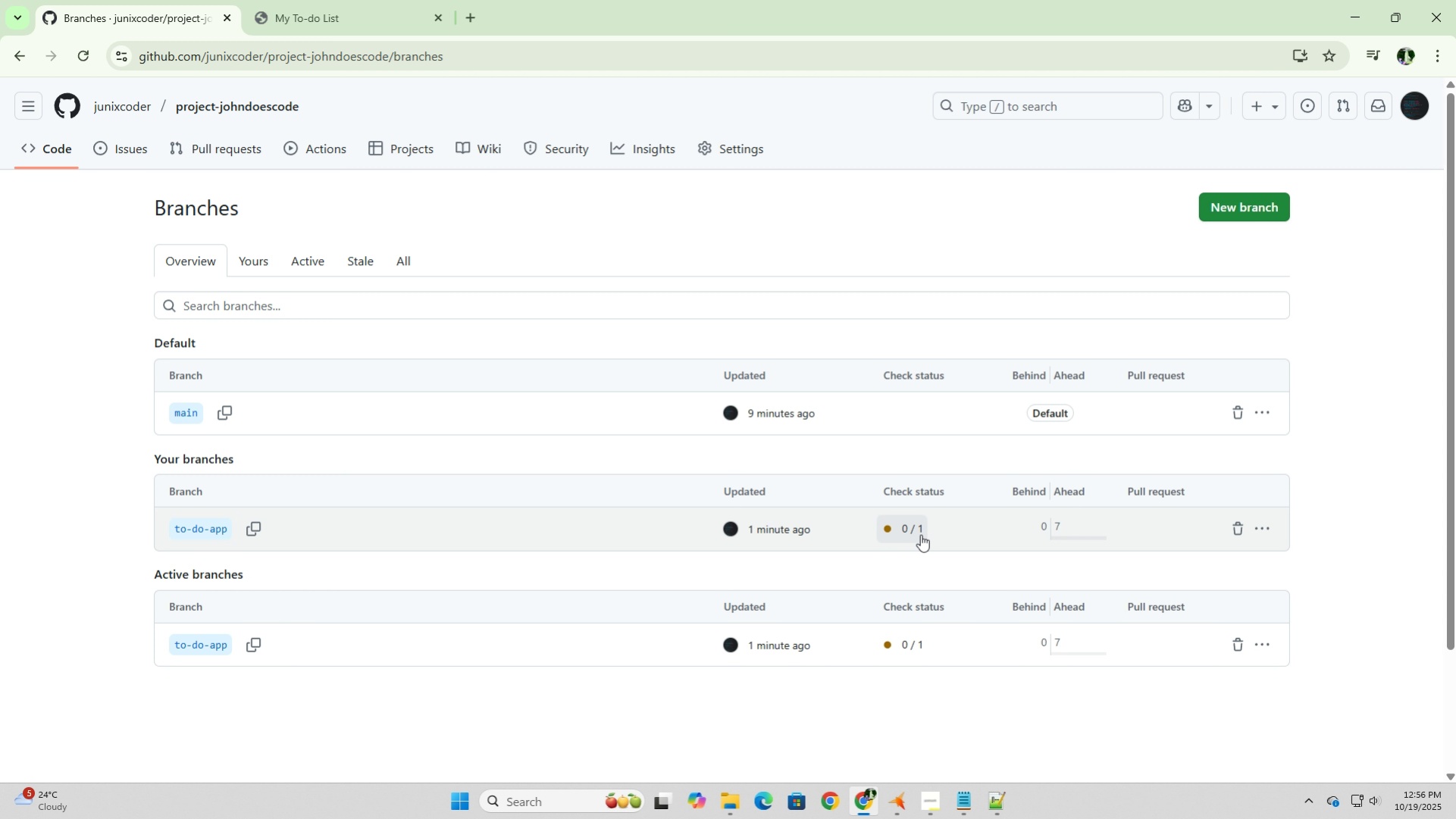 
wait(13.44)
 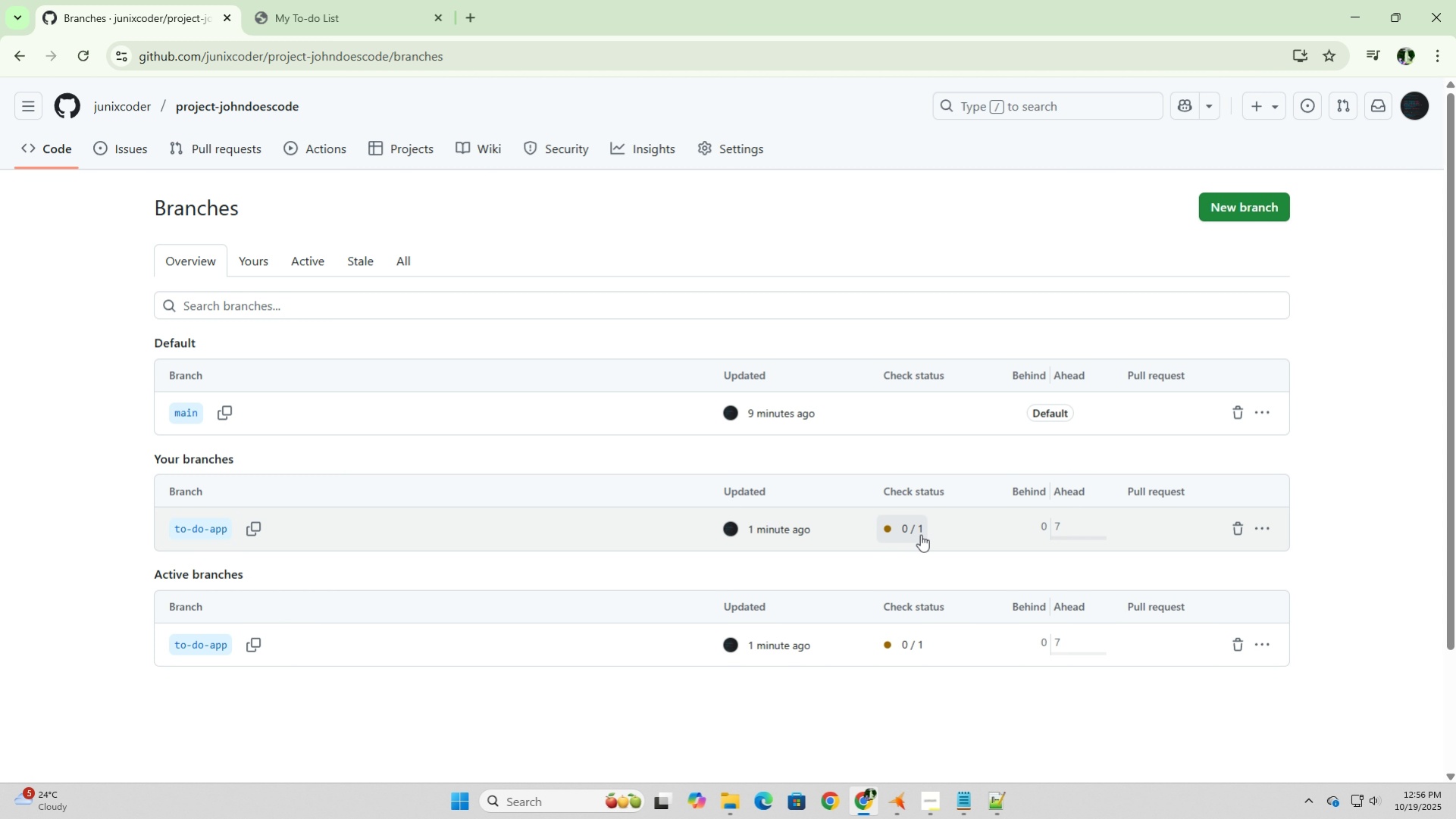 
left_click([744, 157])
 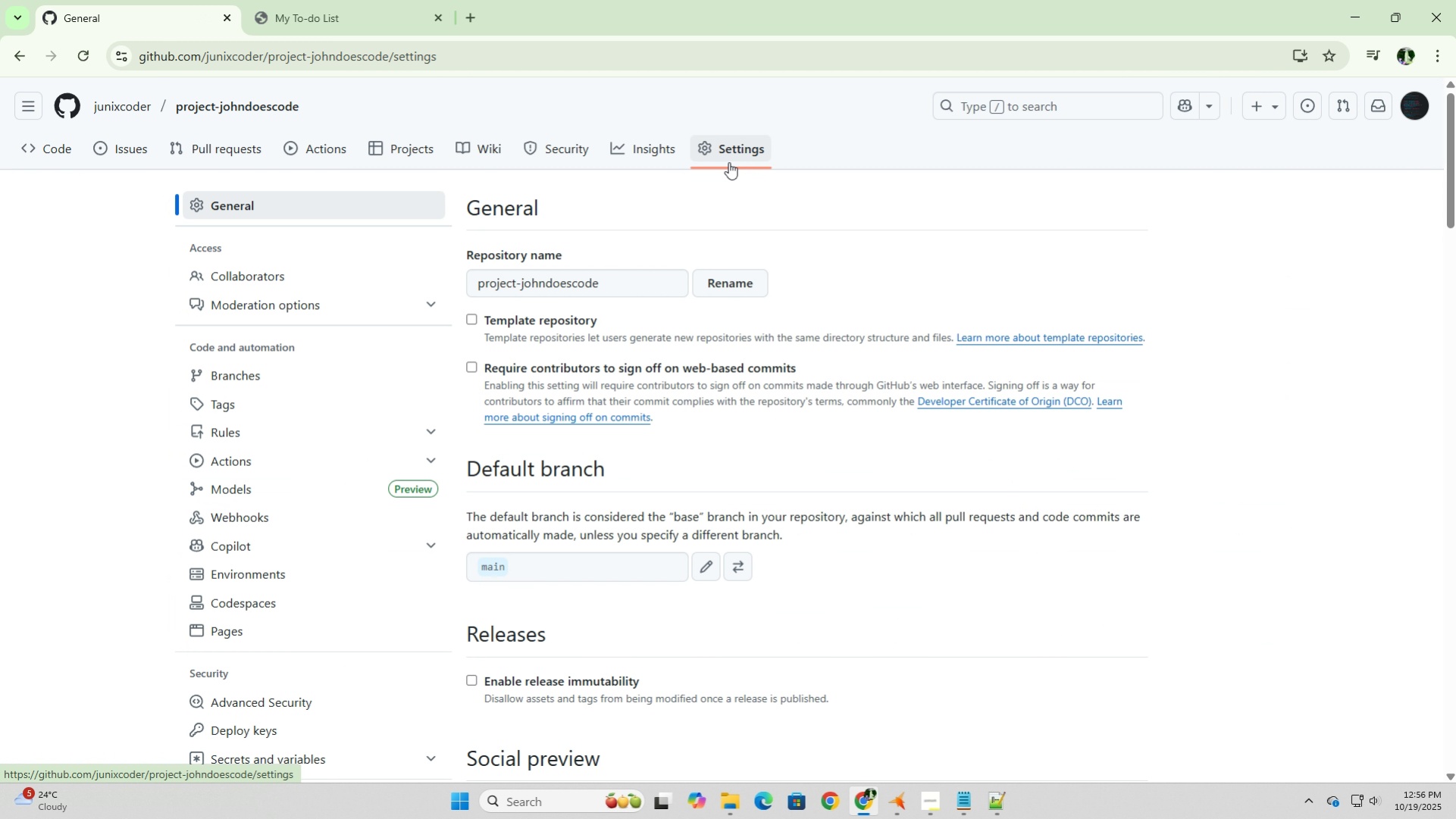 
scroll: coordinate [280, 542], scroll_direction: down, amount: 2.0
 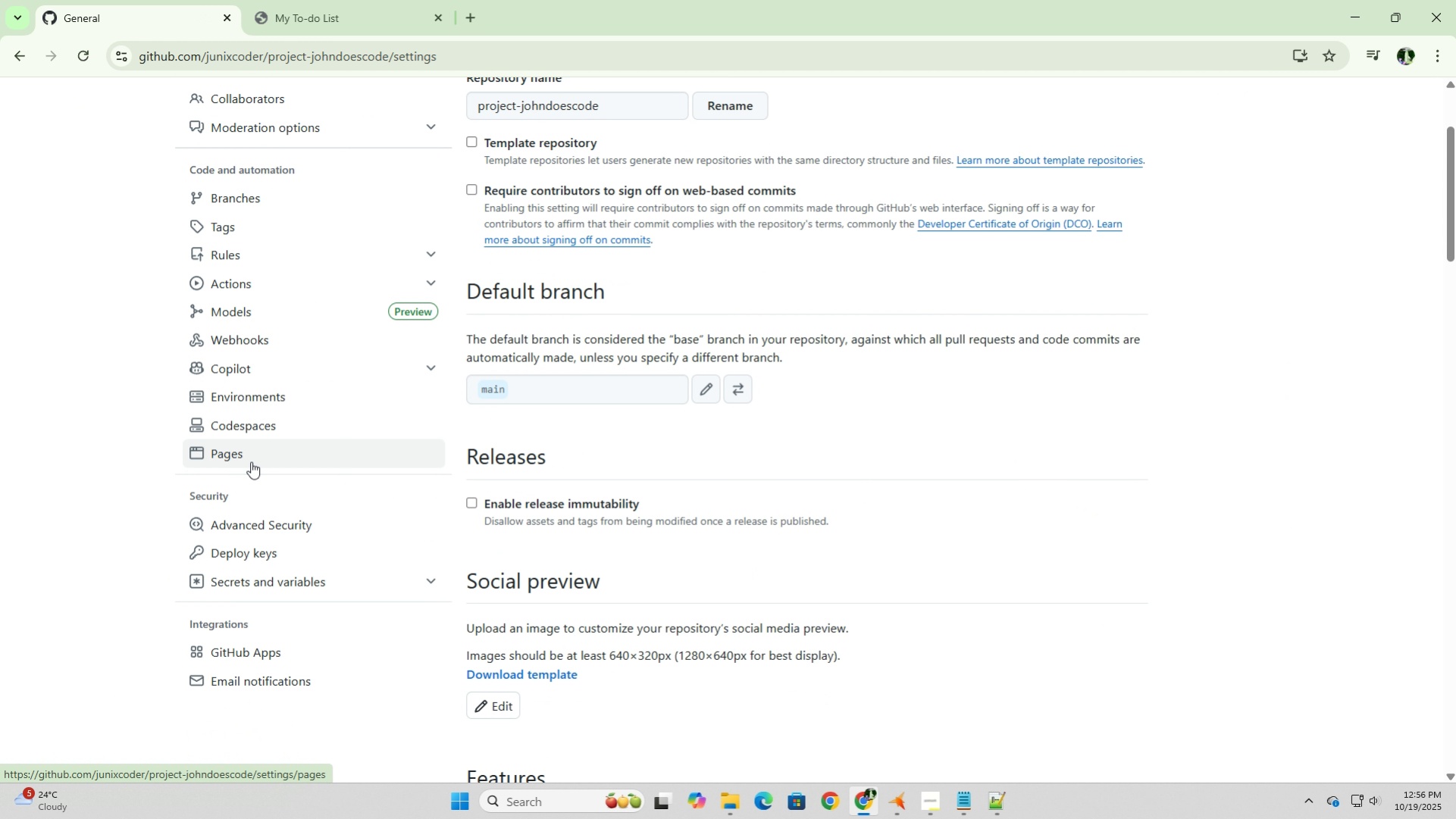 
left_click([251, 461])
 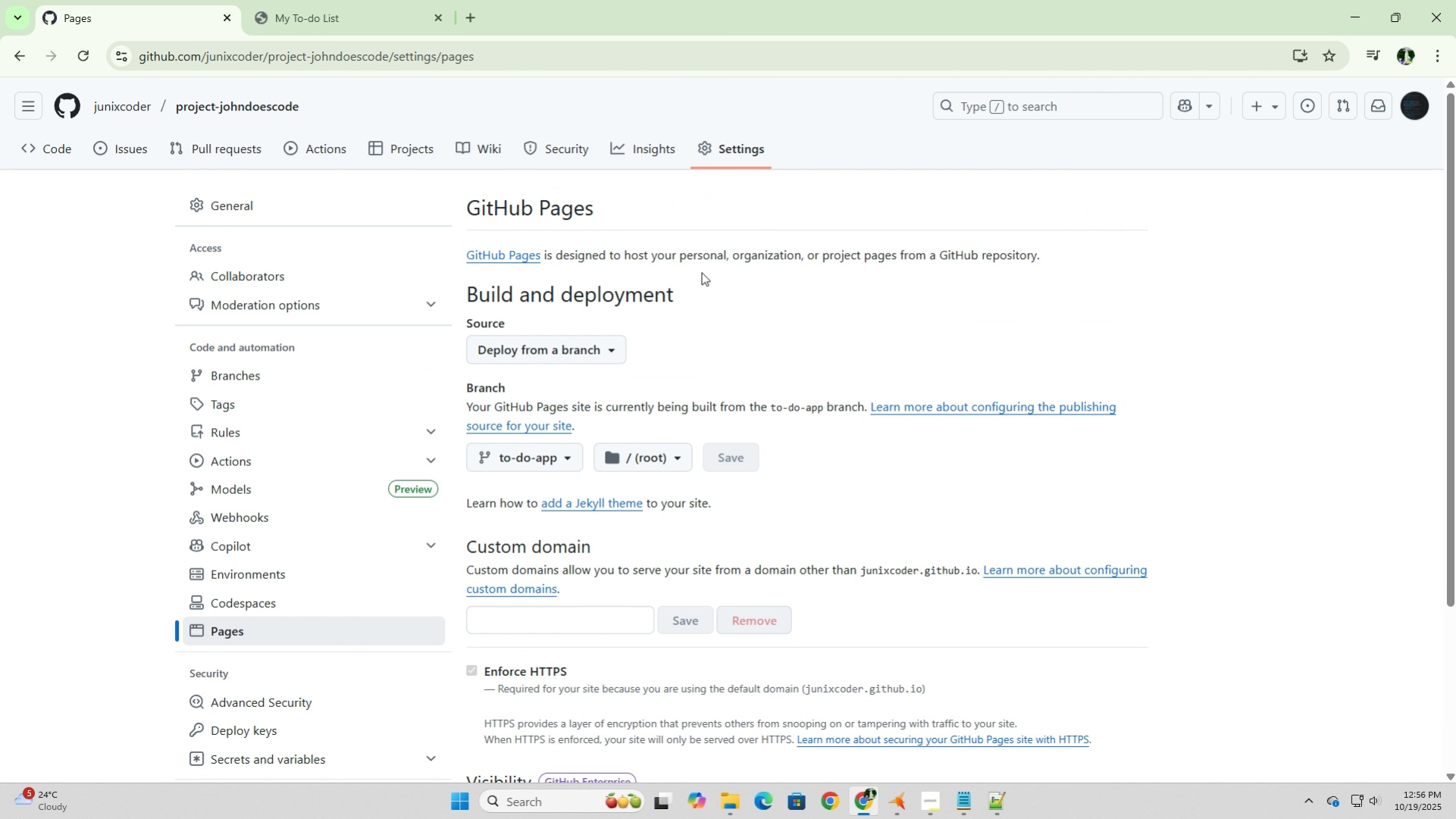 
scroll: coordinate [580, 521], scroll_direction: down, amount: 7.0
 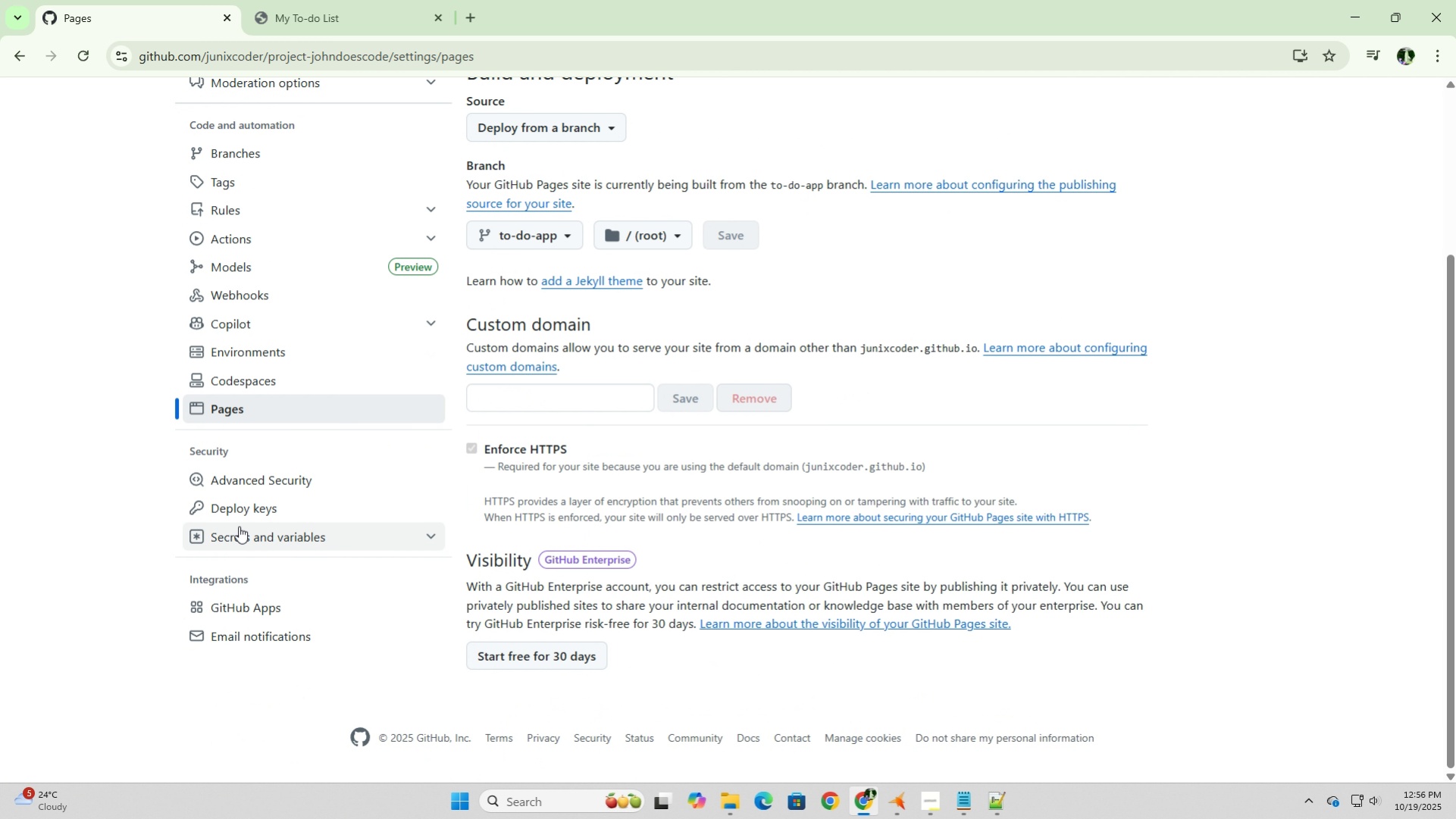 
left_click([256, 486])
 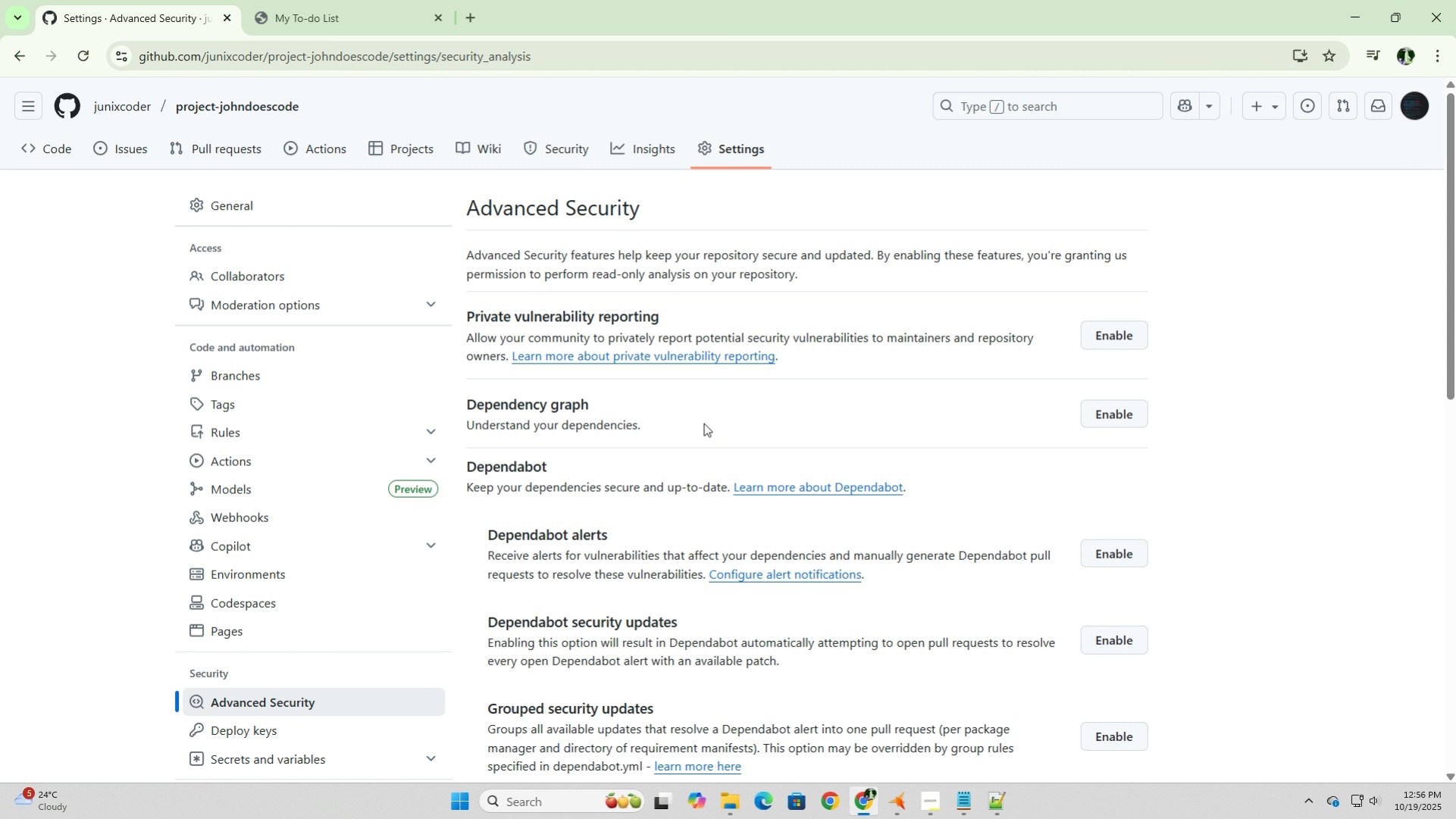 
wait(5.94)
 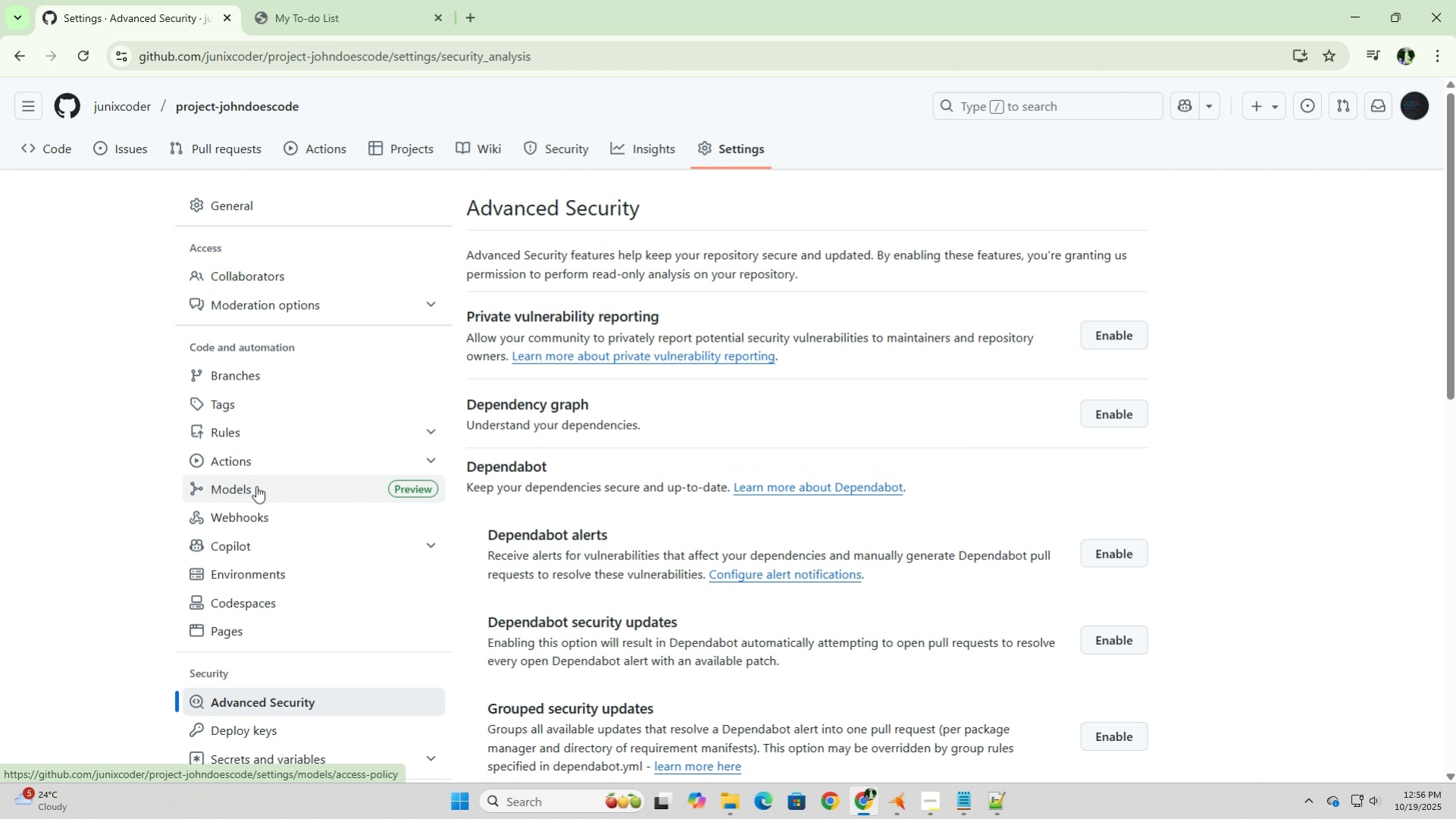 
left_click([1107, 410])
 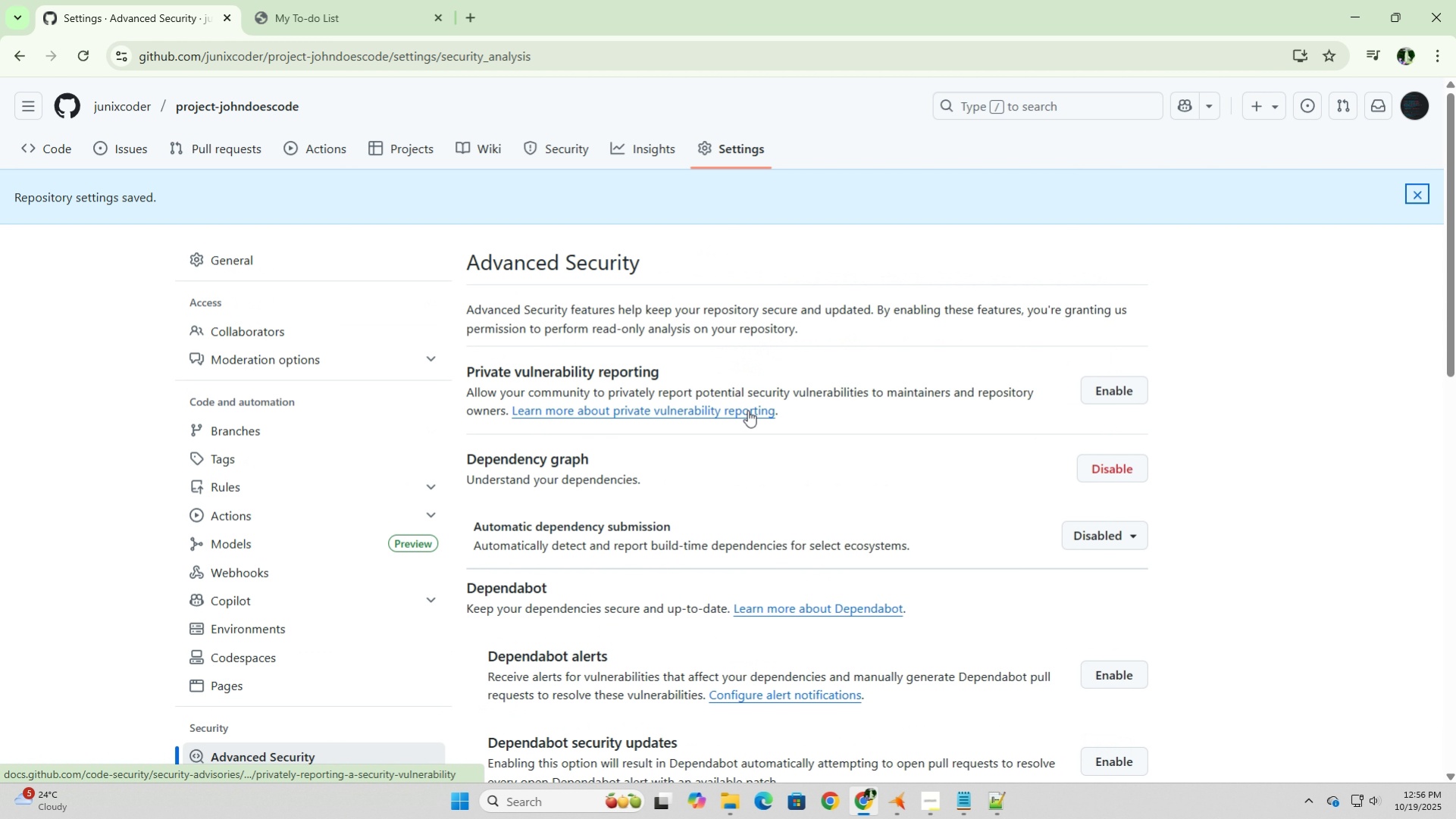 
scroll: coordinate [534, 661], scroll_direction: down, amount: 9.0
 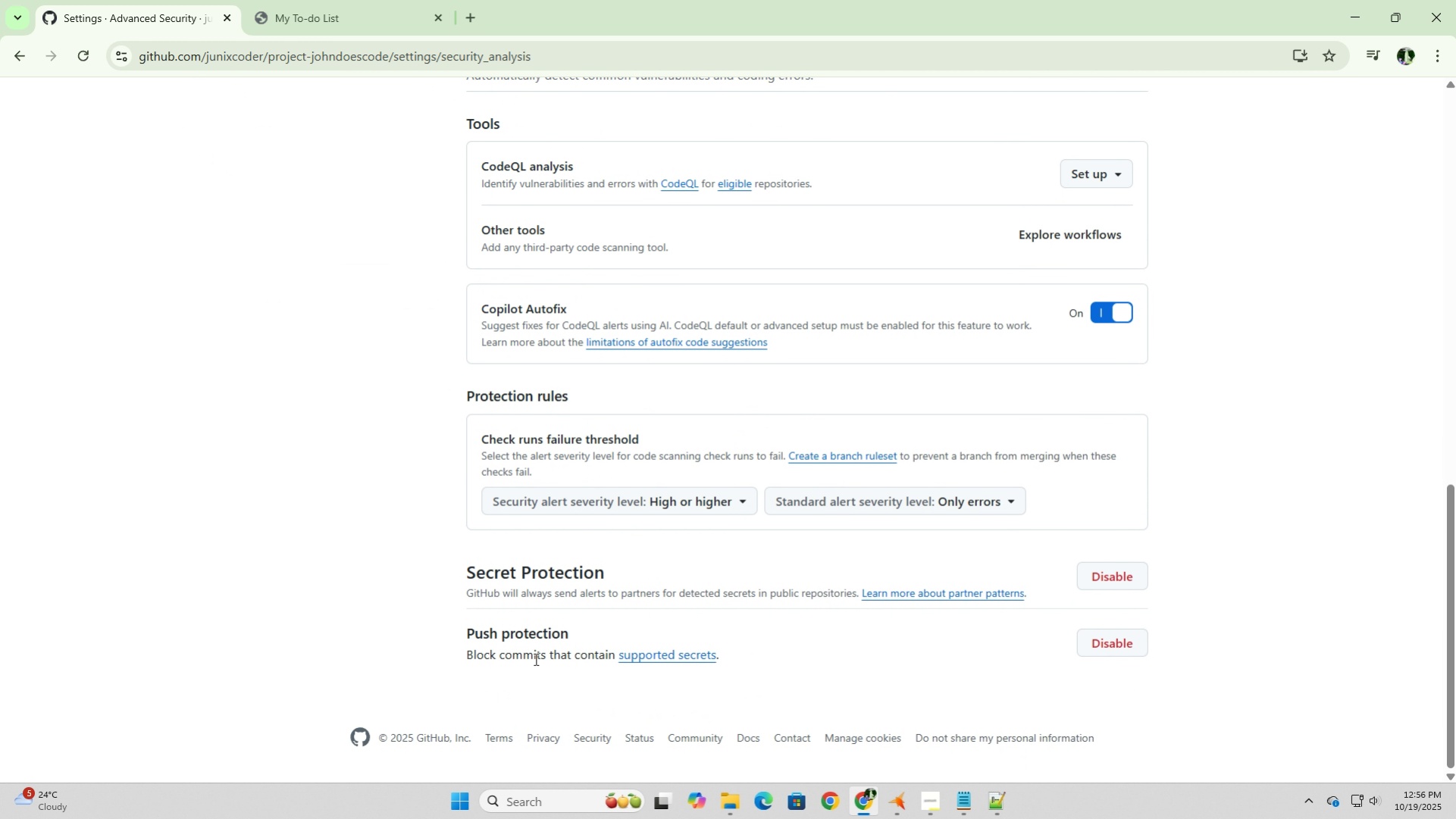 
scroll: coordinate [529, 630], scroll_direction: up, amount: 9.0
 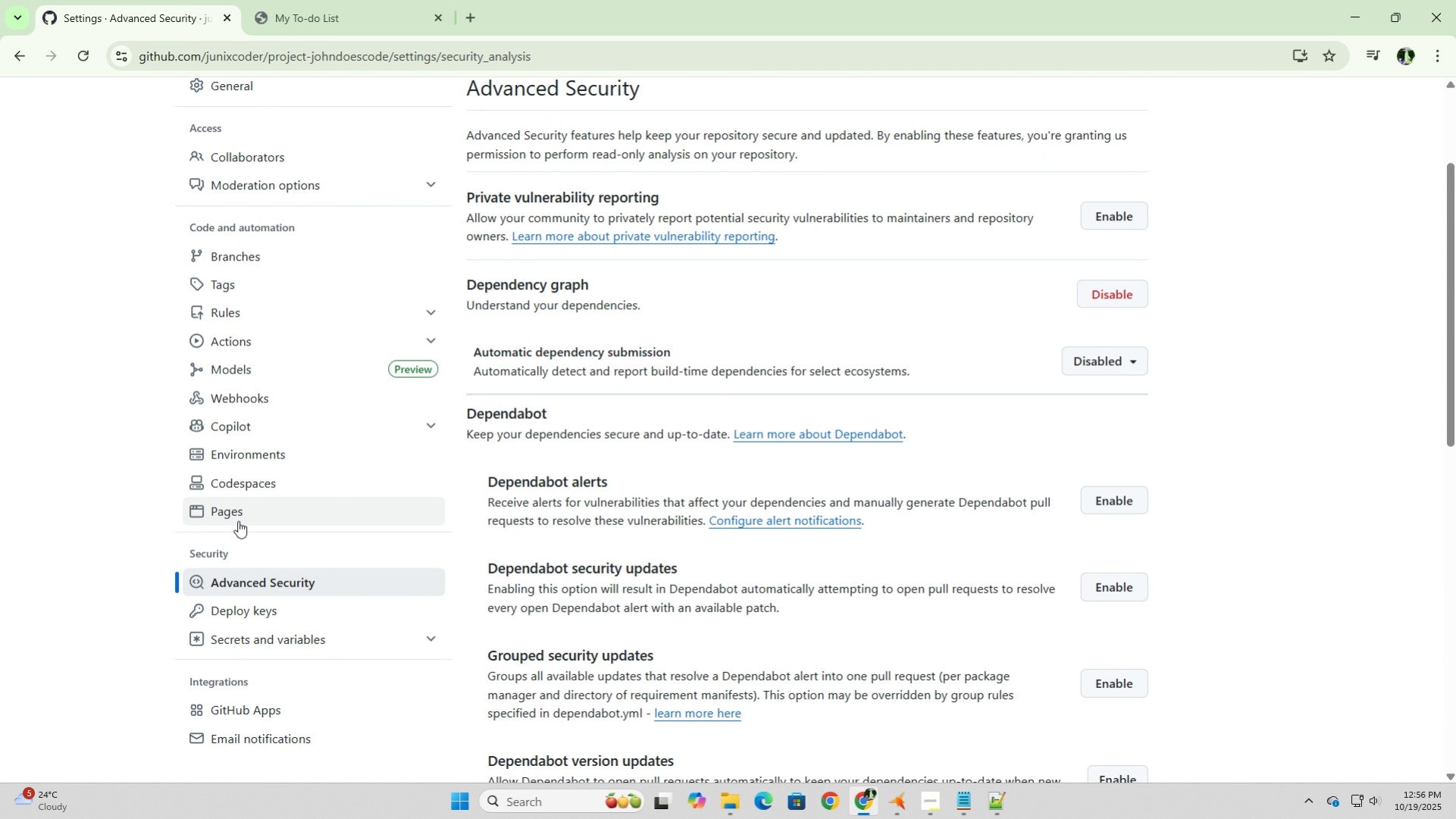 
left_click([236, 509])
 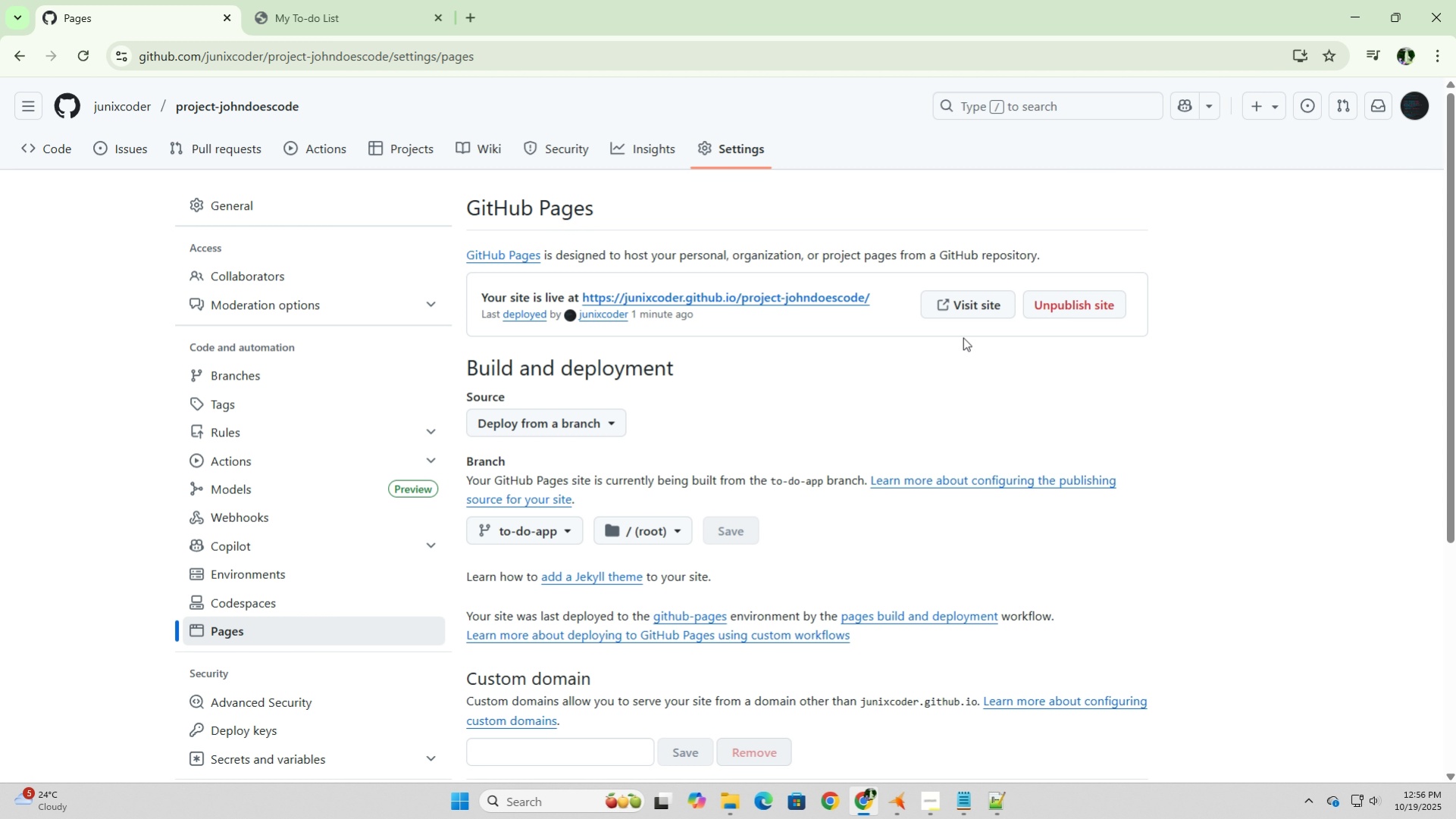 
wait(12.06)
 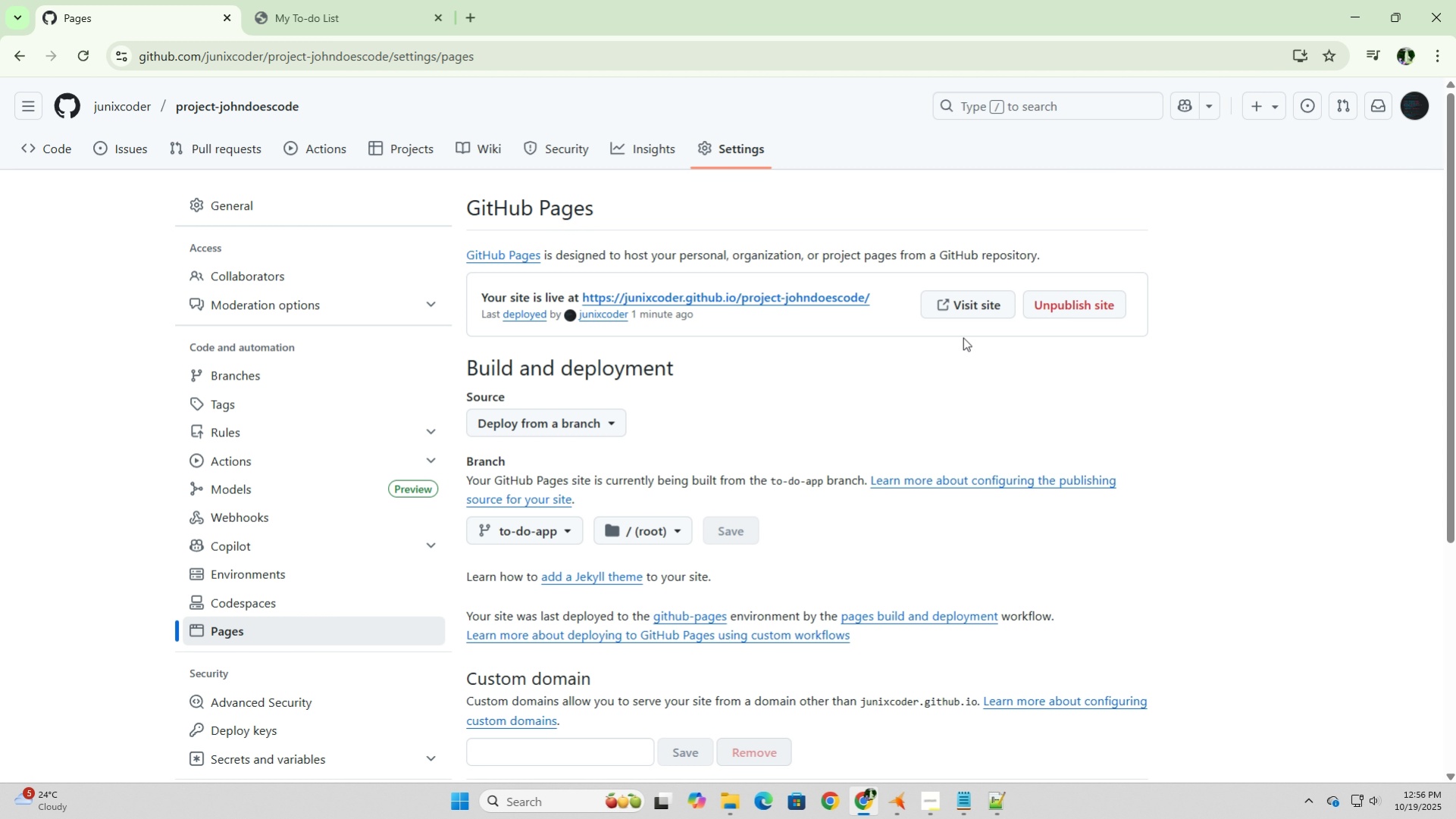 
left_click([984, 306])
 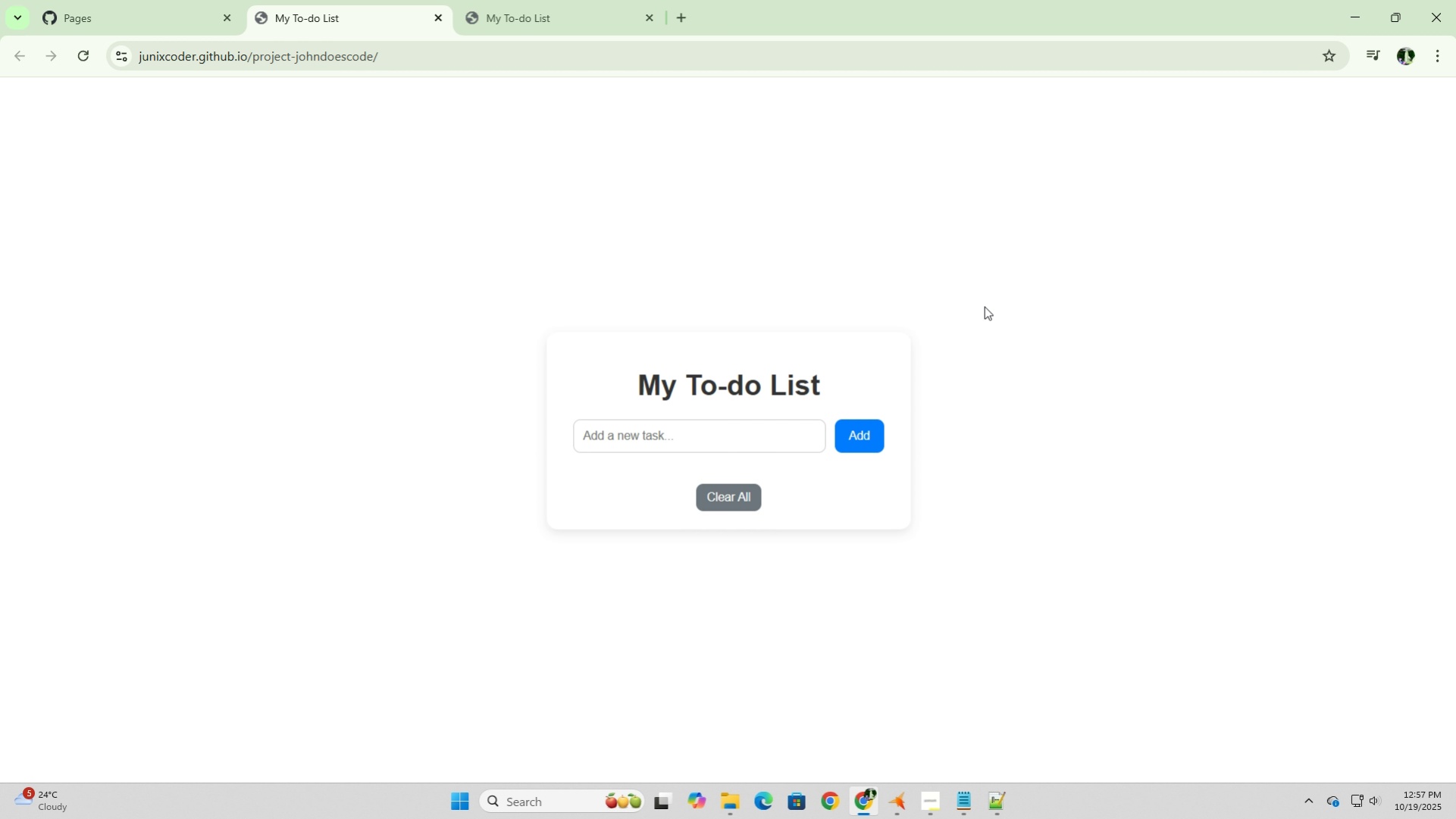 
wait(8.05)
 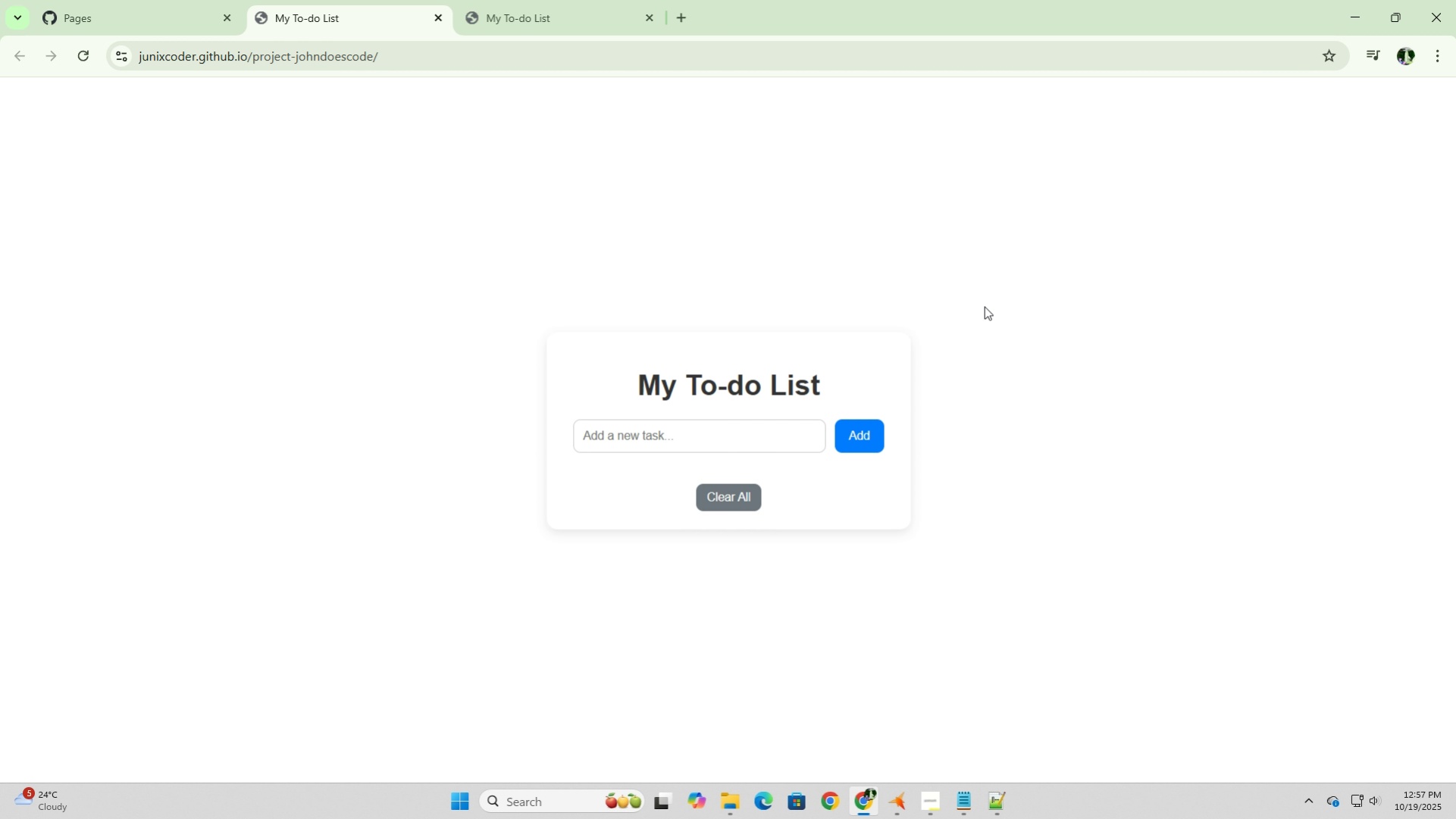 
left_click([130, 10])
 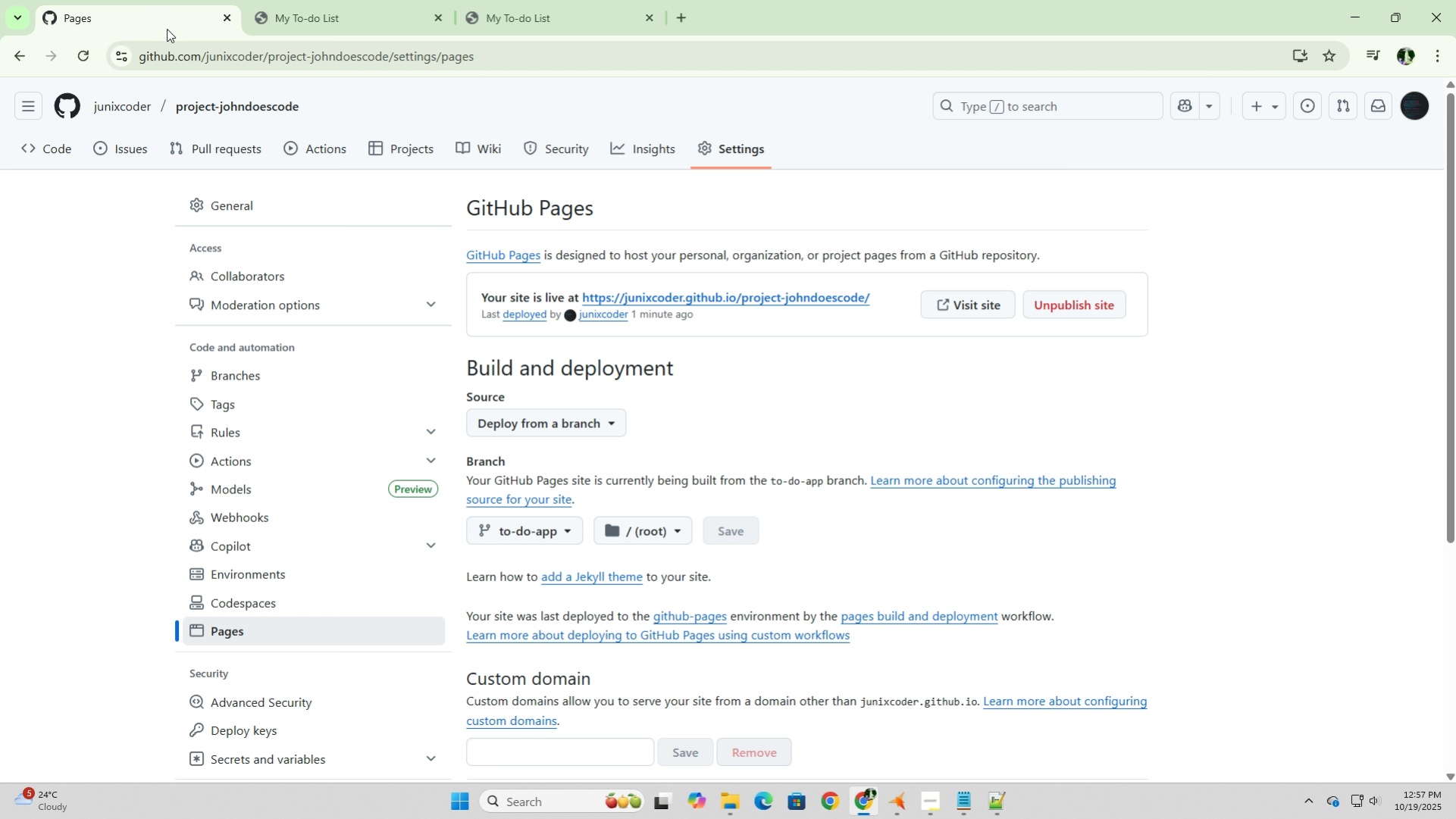 
wait(10.42)
 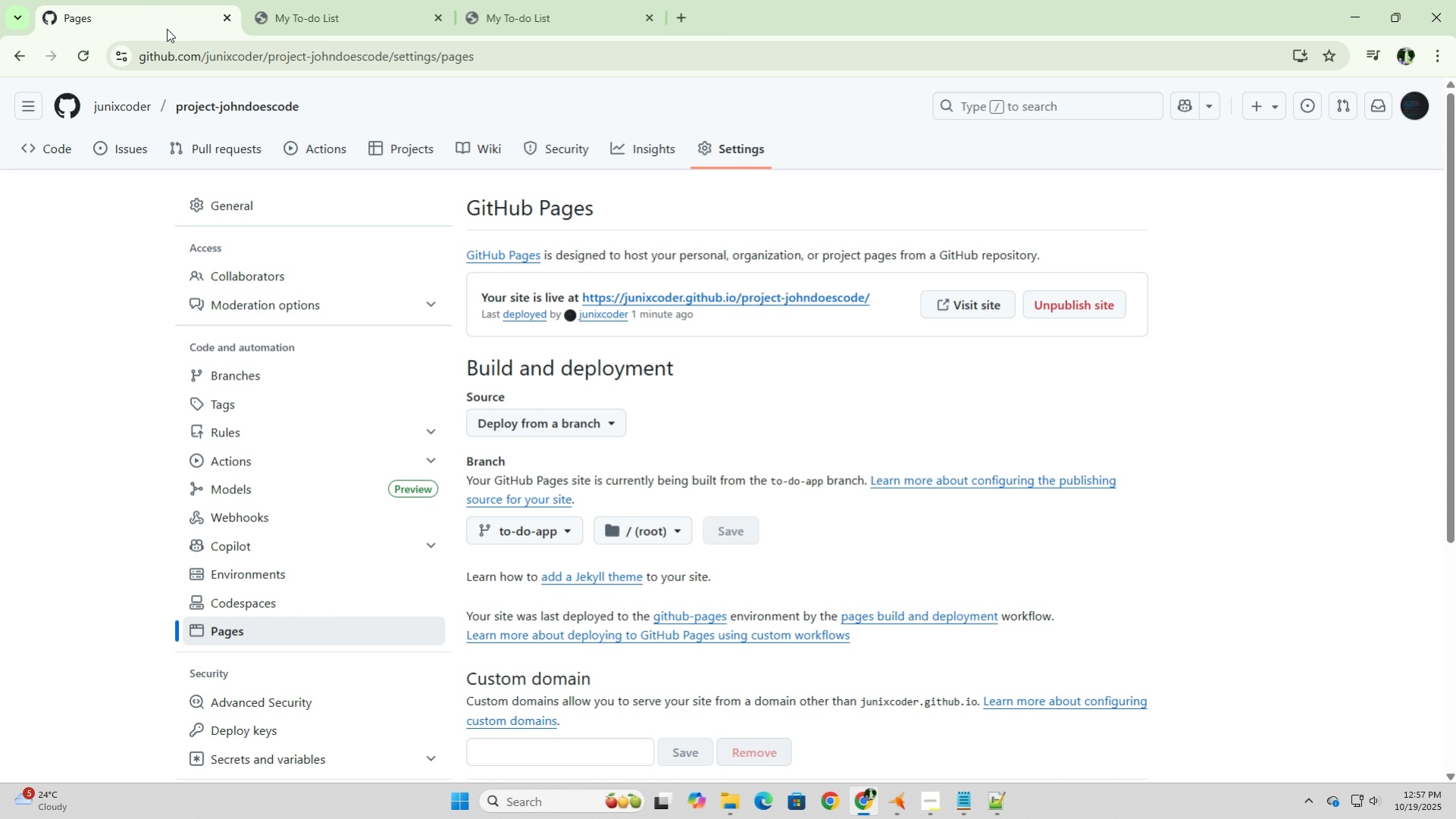 
left_click([1074, 308])
 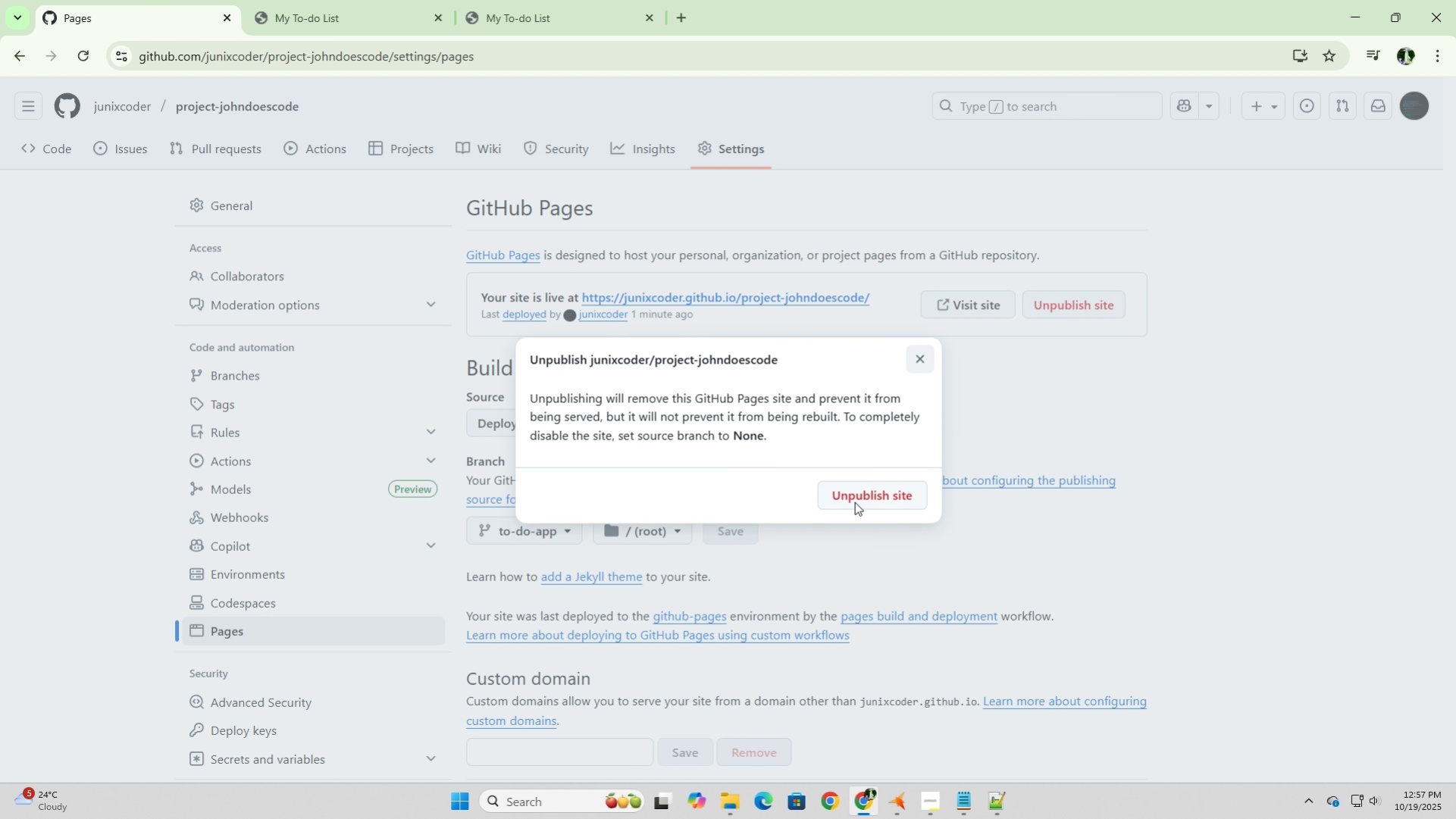 
left_click([856, 495])
 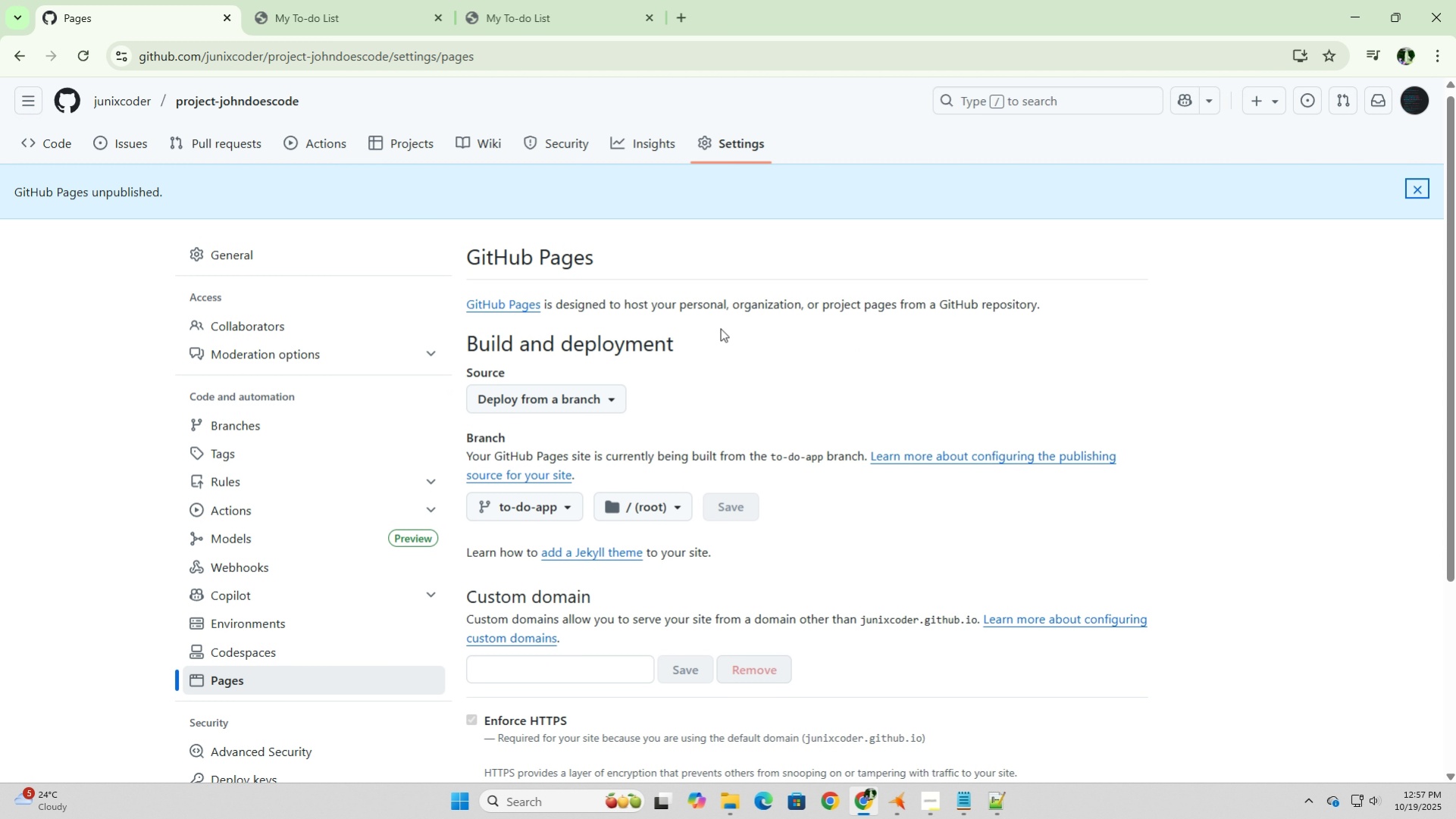 
wait(7.82)
 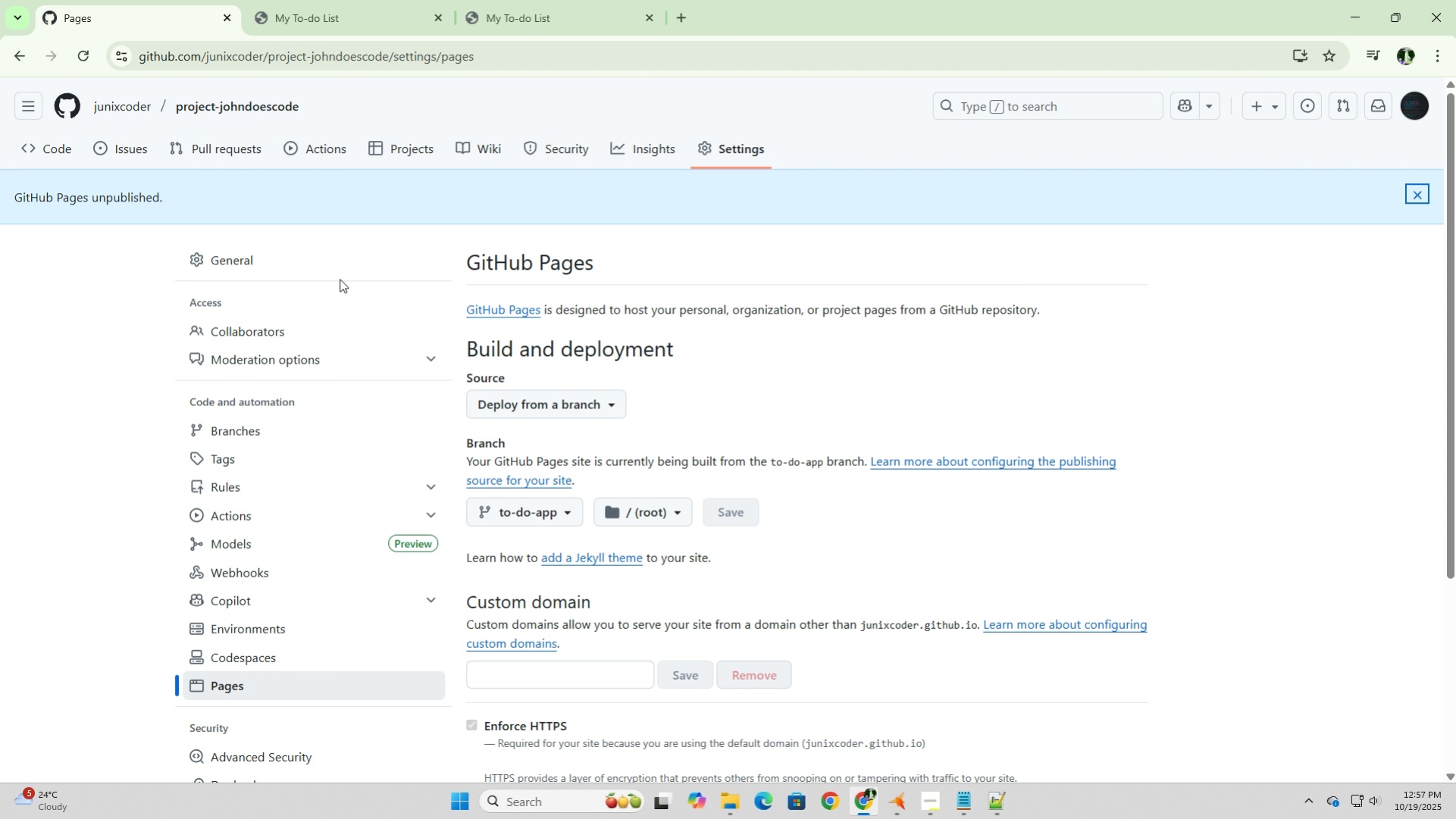 
scroll: coordinate [720, 328], scroll_direction: down, amount: 3.0
 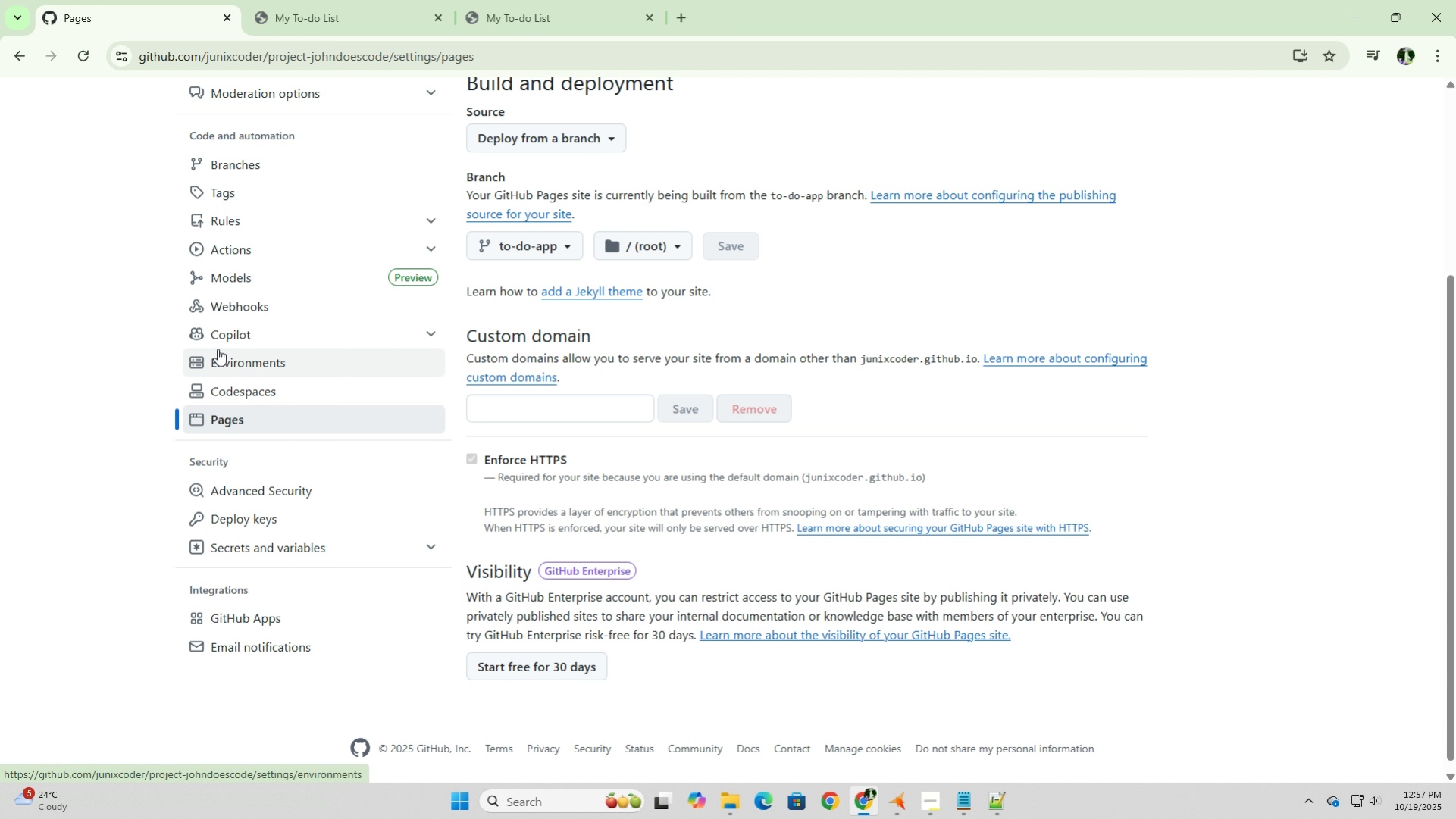 
wait(5.72)
 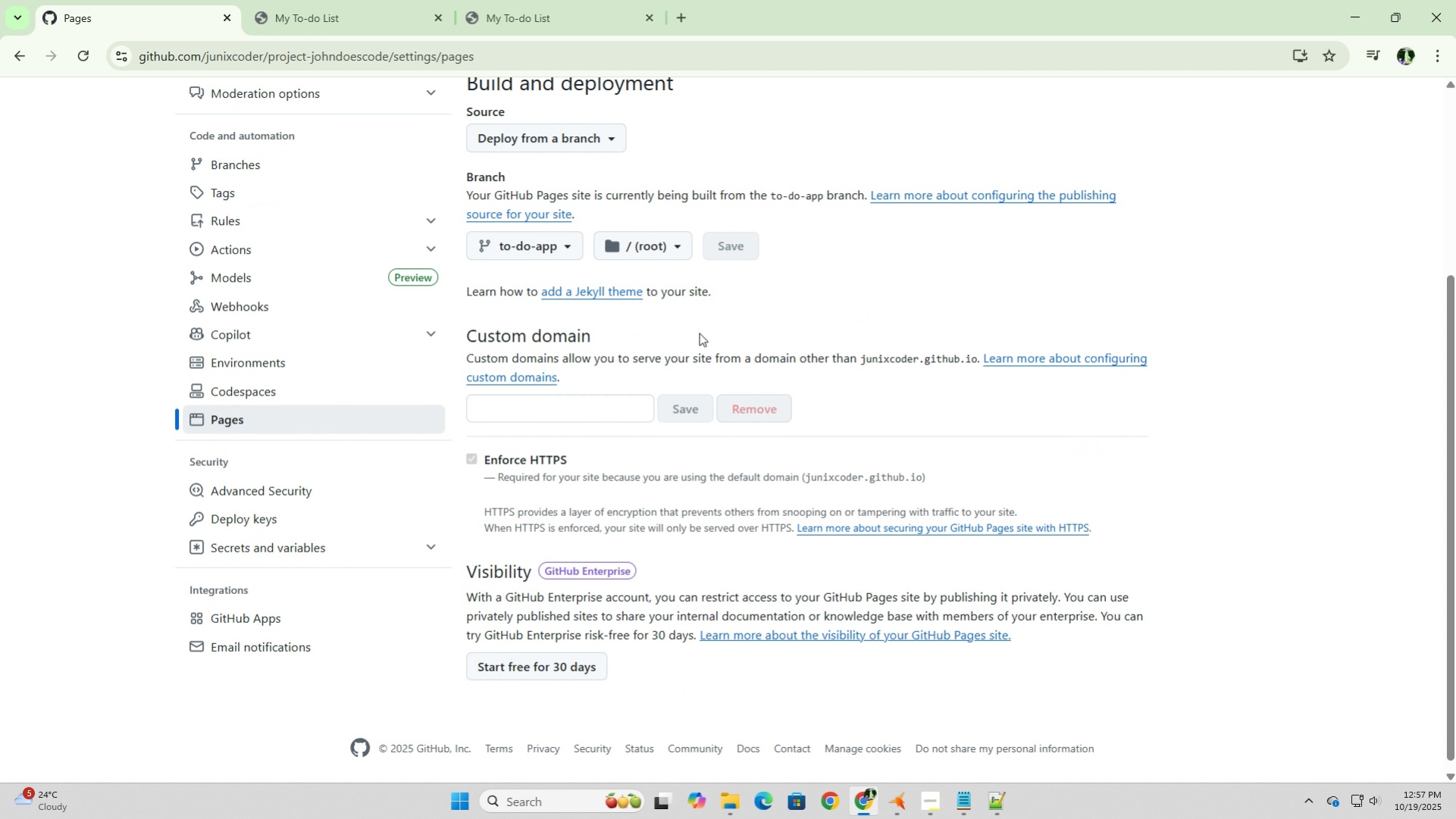 
scroll: coordinate [302, 506], scroll_direction: up, amount: 1.0
 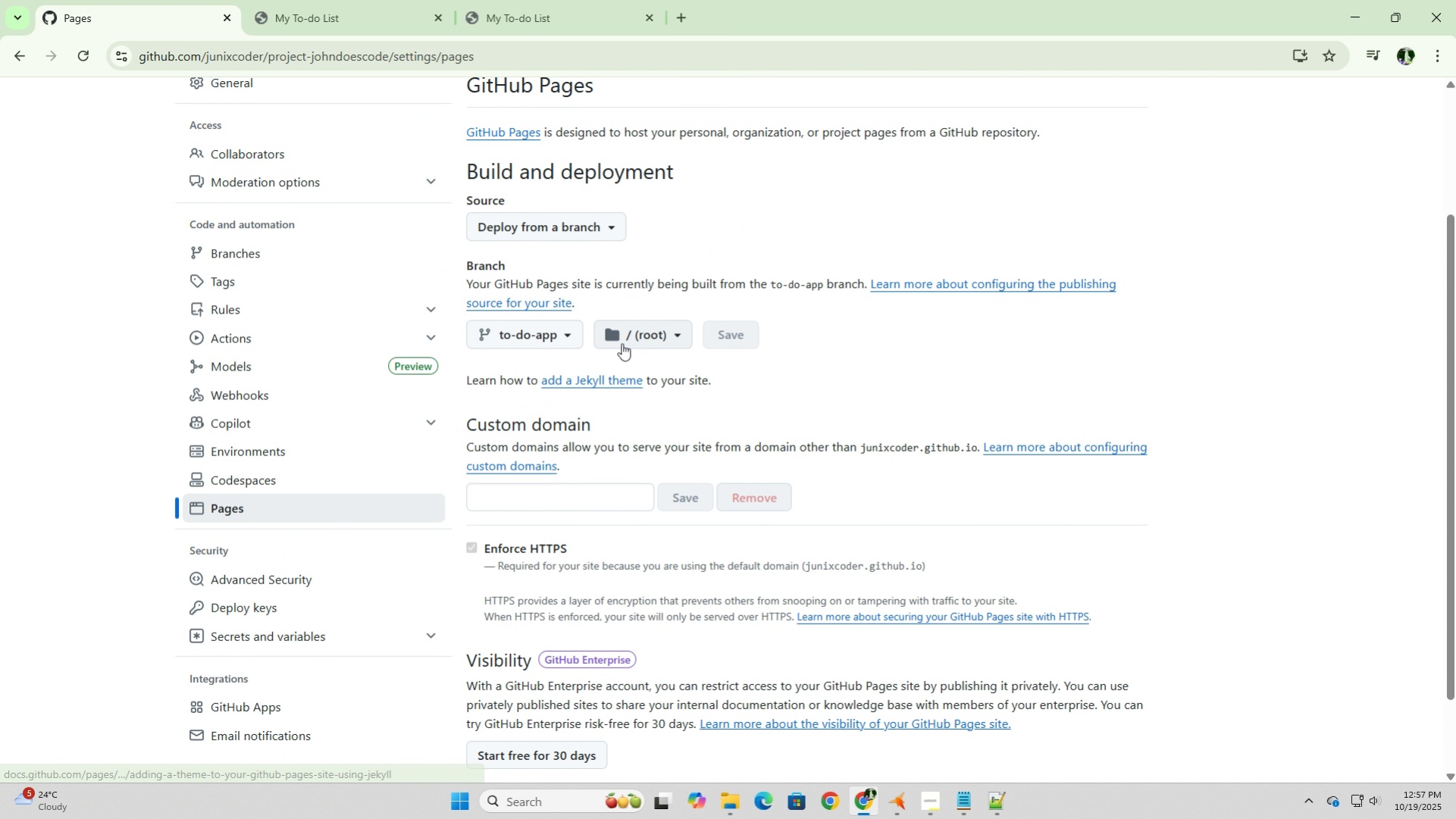 
wait(5.37)
 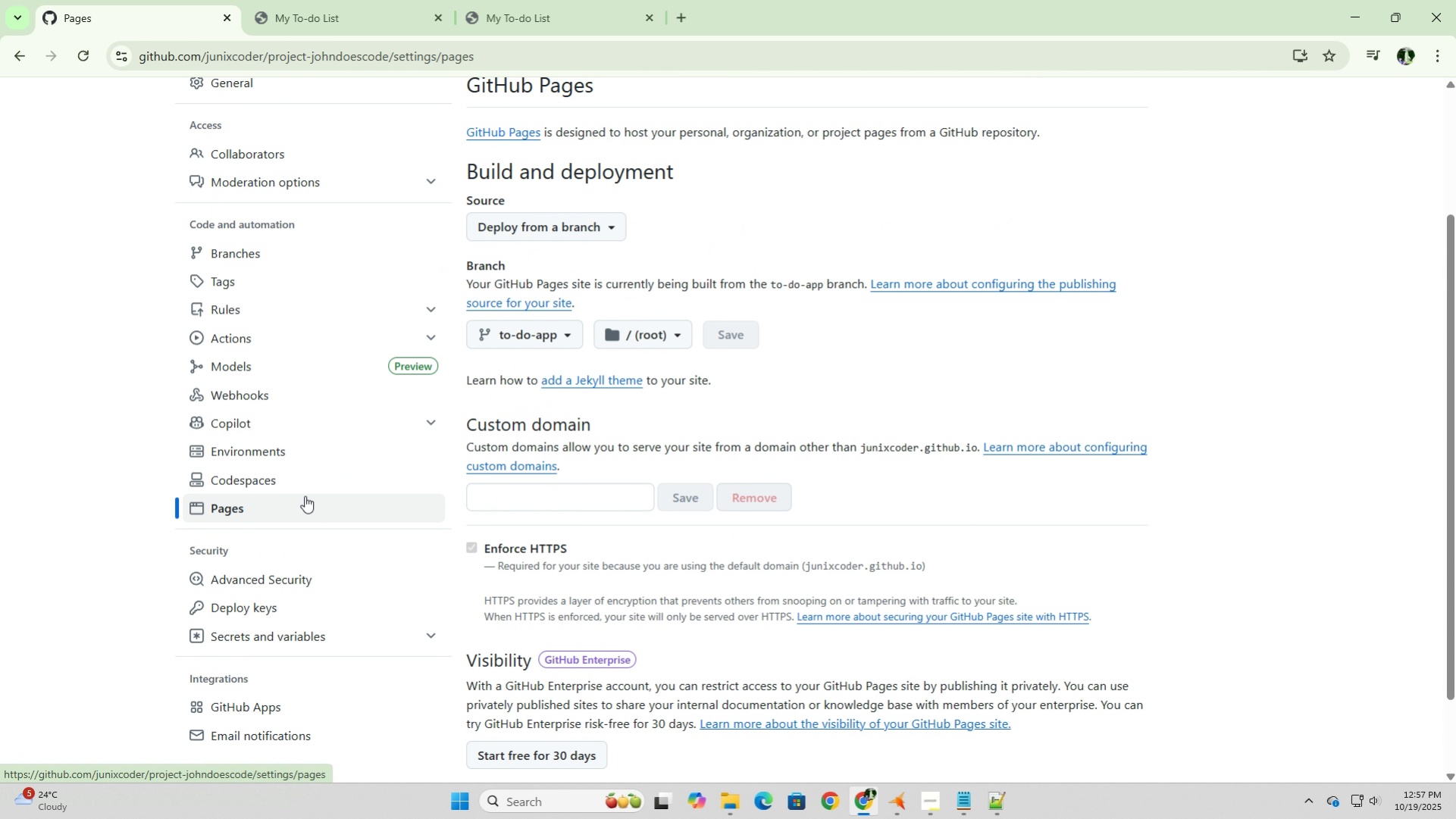 
scroll: coordinate [622, 343], scroll_direction: up, amount: 3.0
 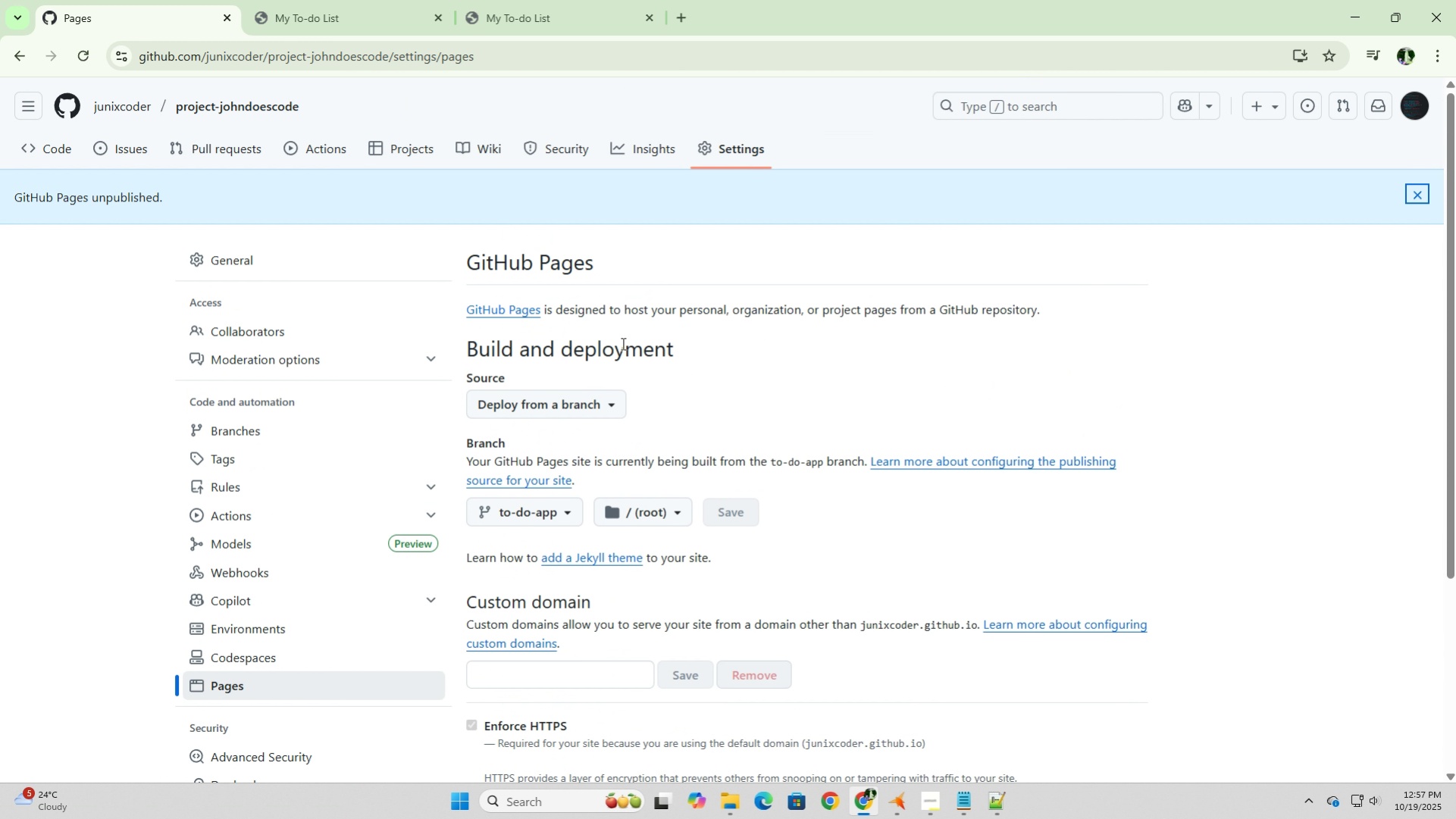 
scroll: coordinate [622, 343], scroll_direction: down, amount: 3.0
 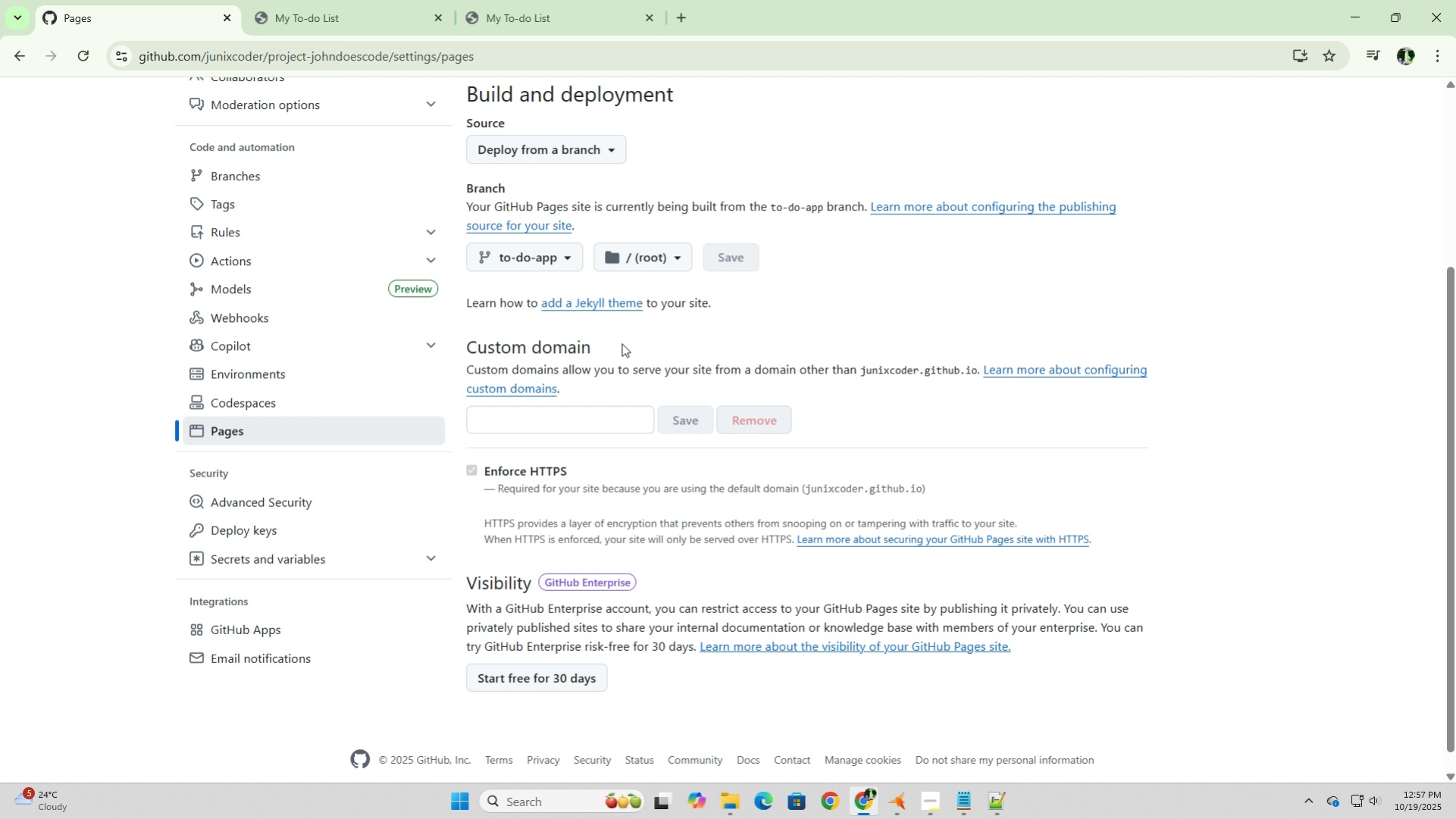 
scroll: coordinate [622, 343], scroll_direction: up, amount: 6.0
 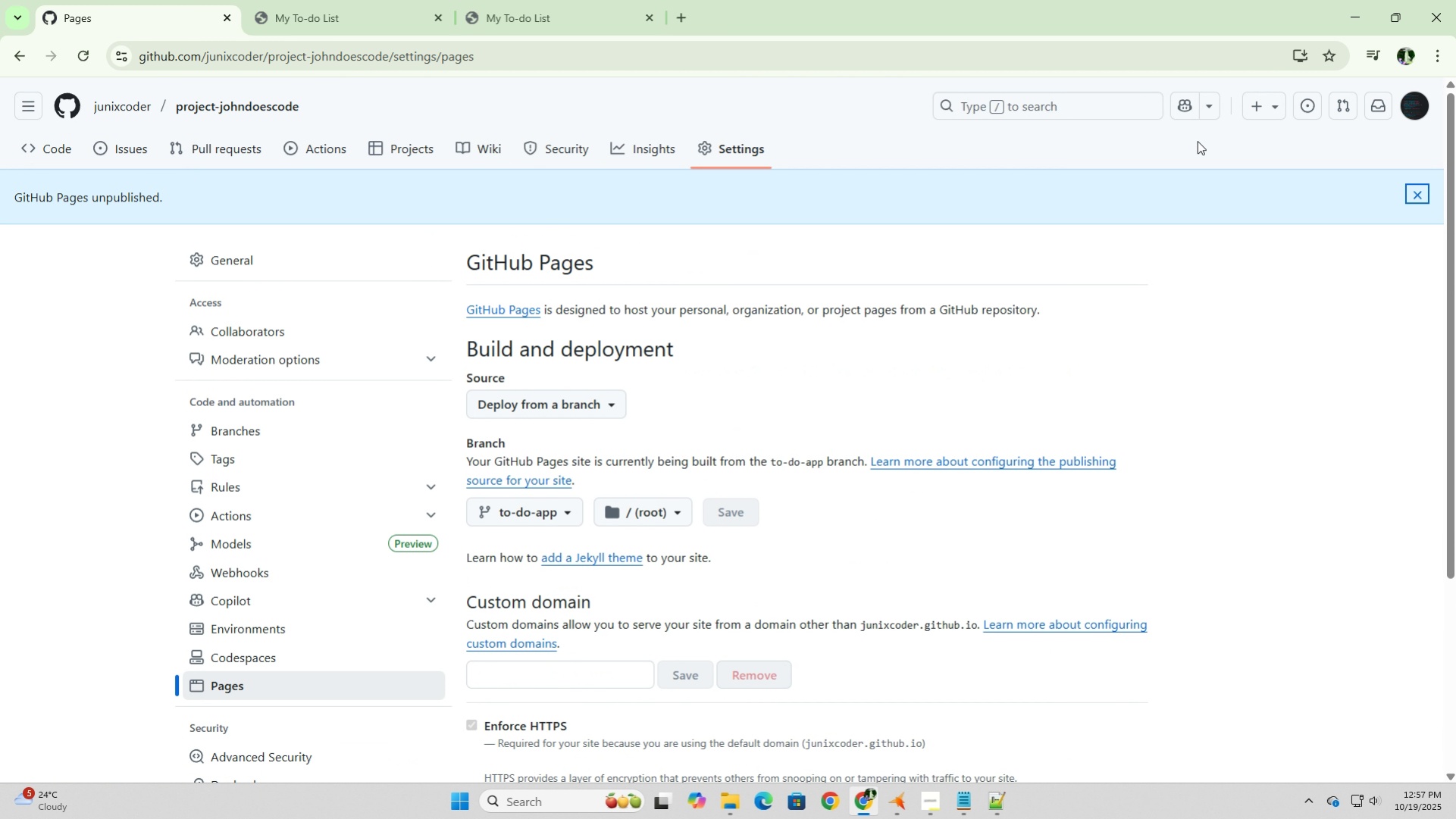 
left_click([1417, 106])
 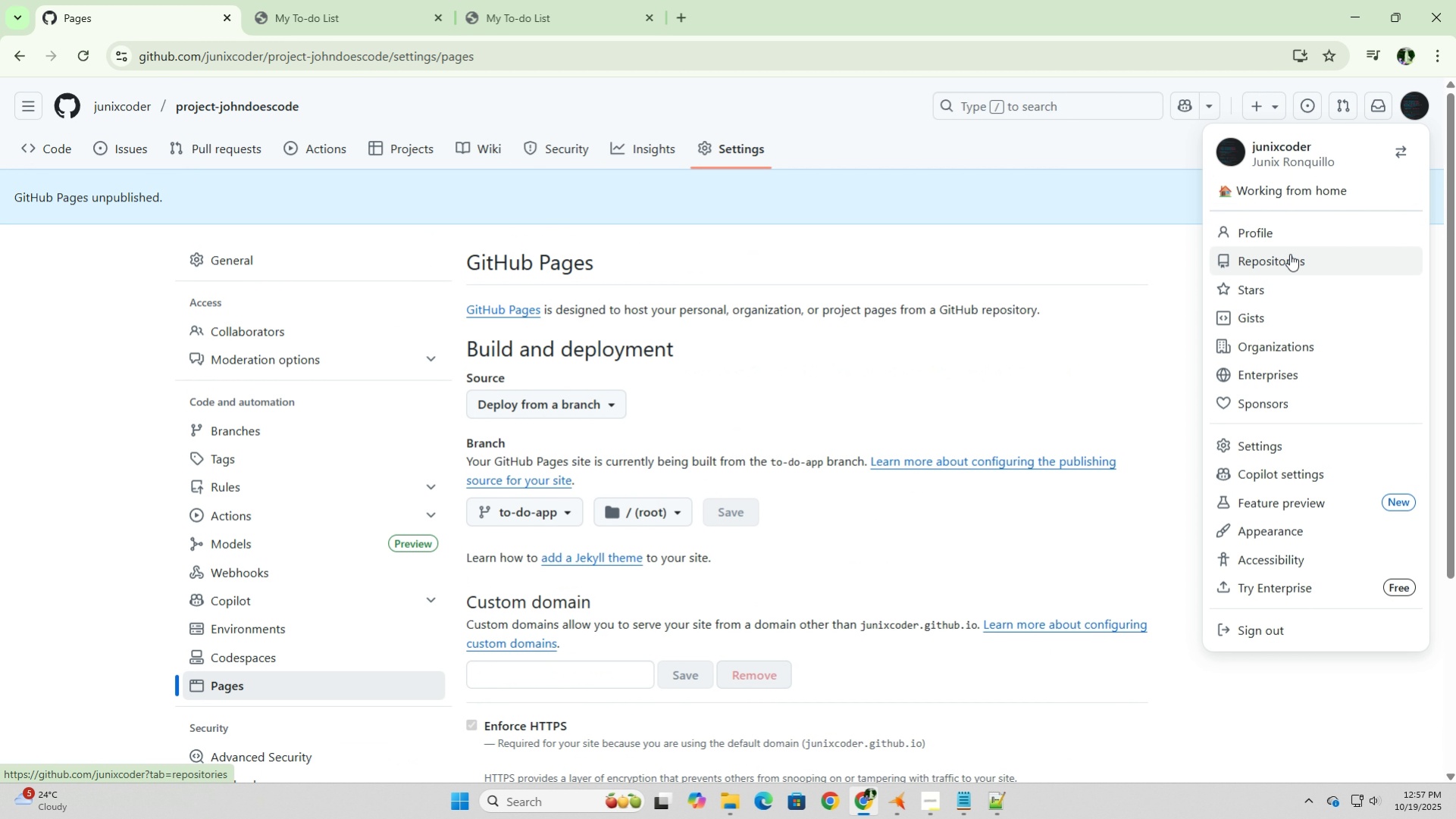 
left_click([1292, 256])
 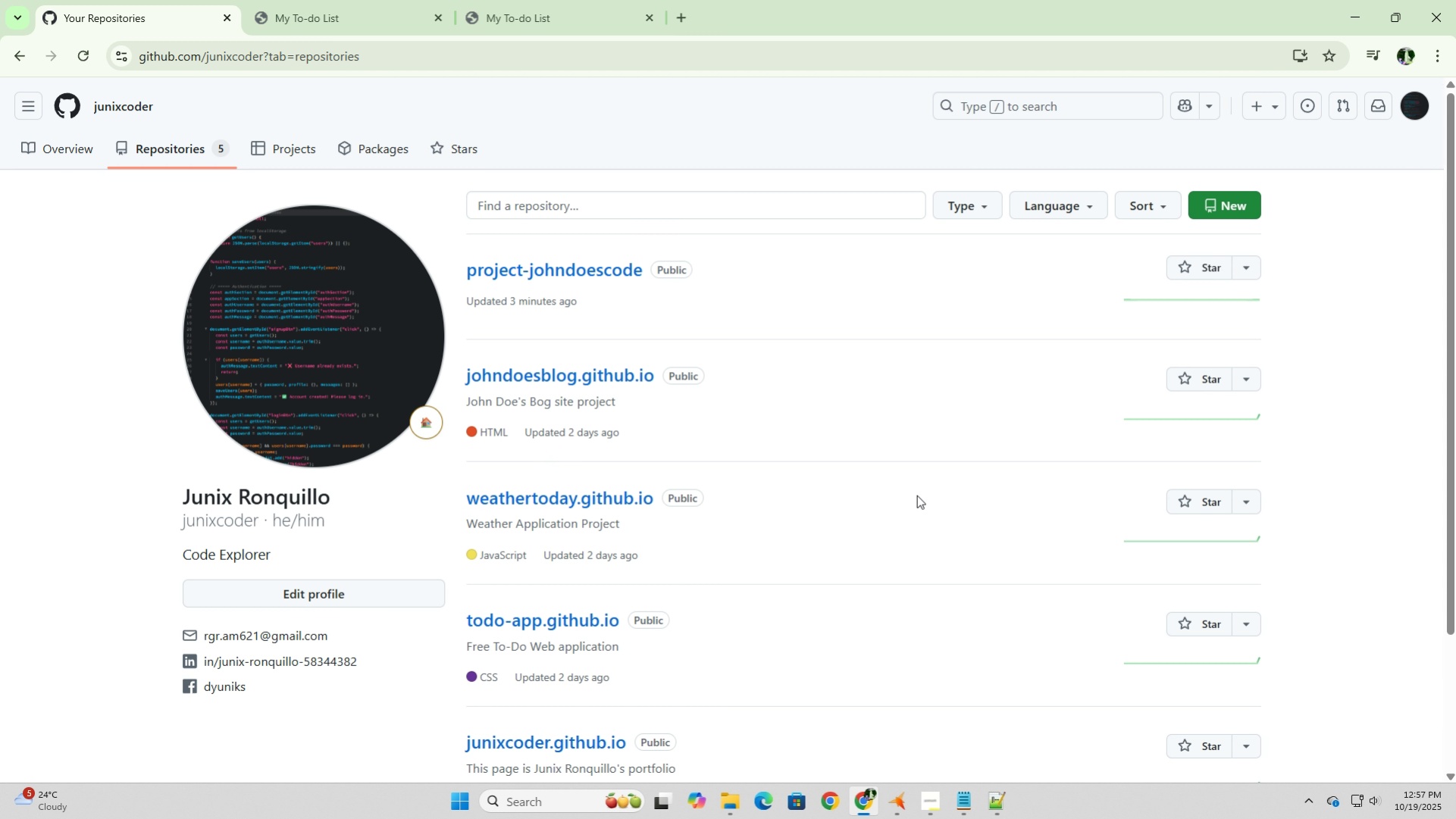 
scroll: coordinate [934, 499], scroll_direction: down, amount: 1.0
 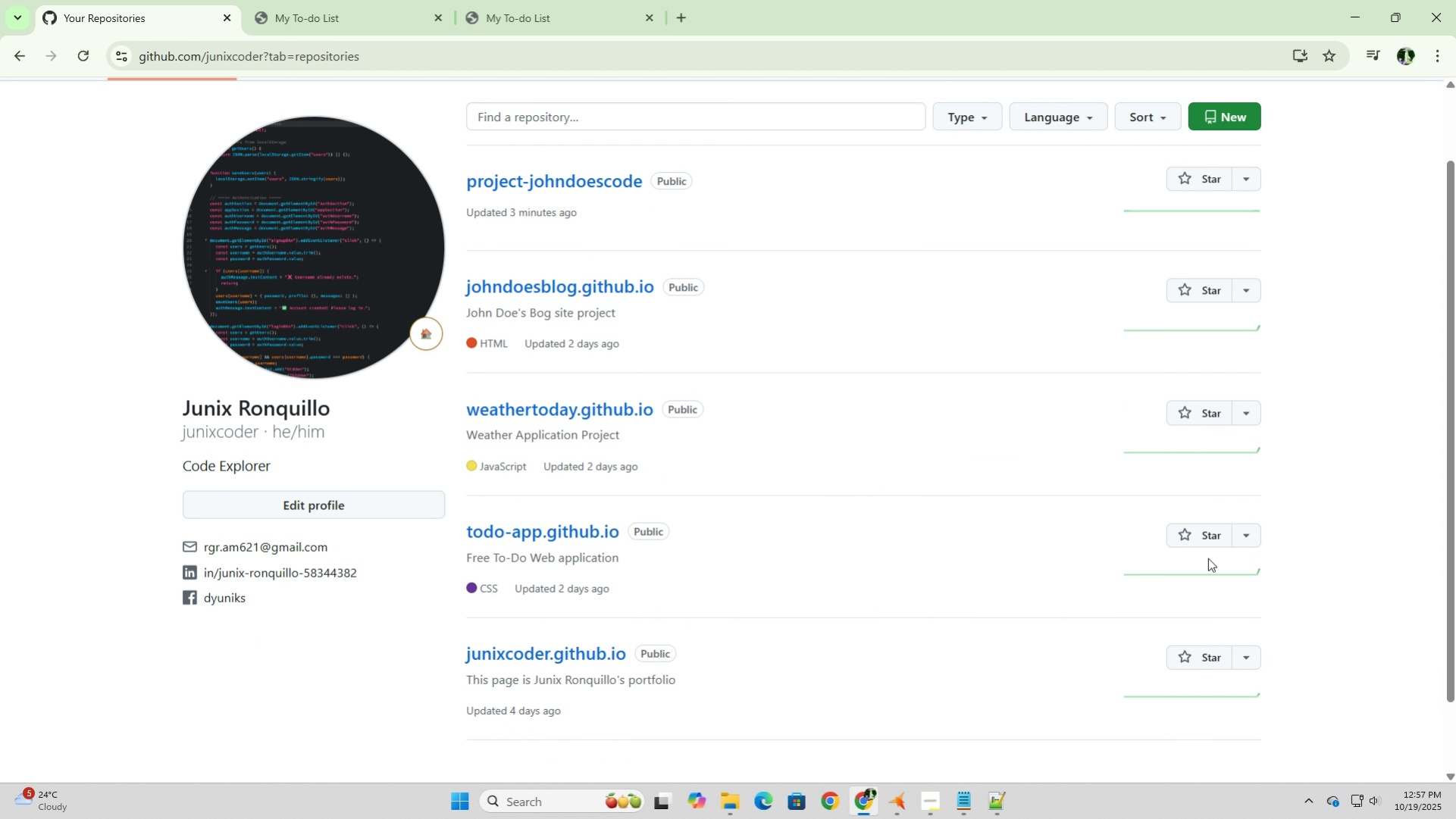 
left_click([1242, 540])
 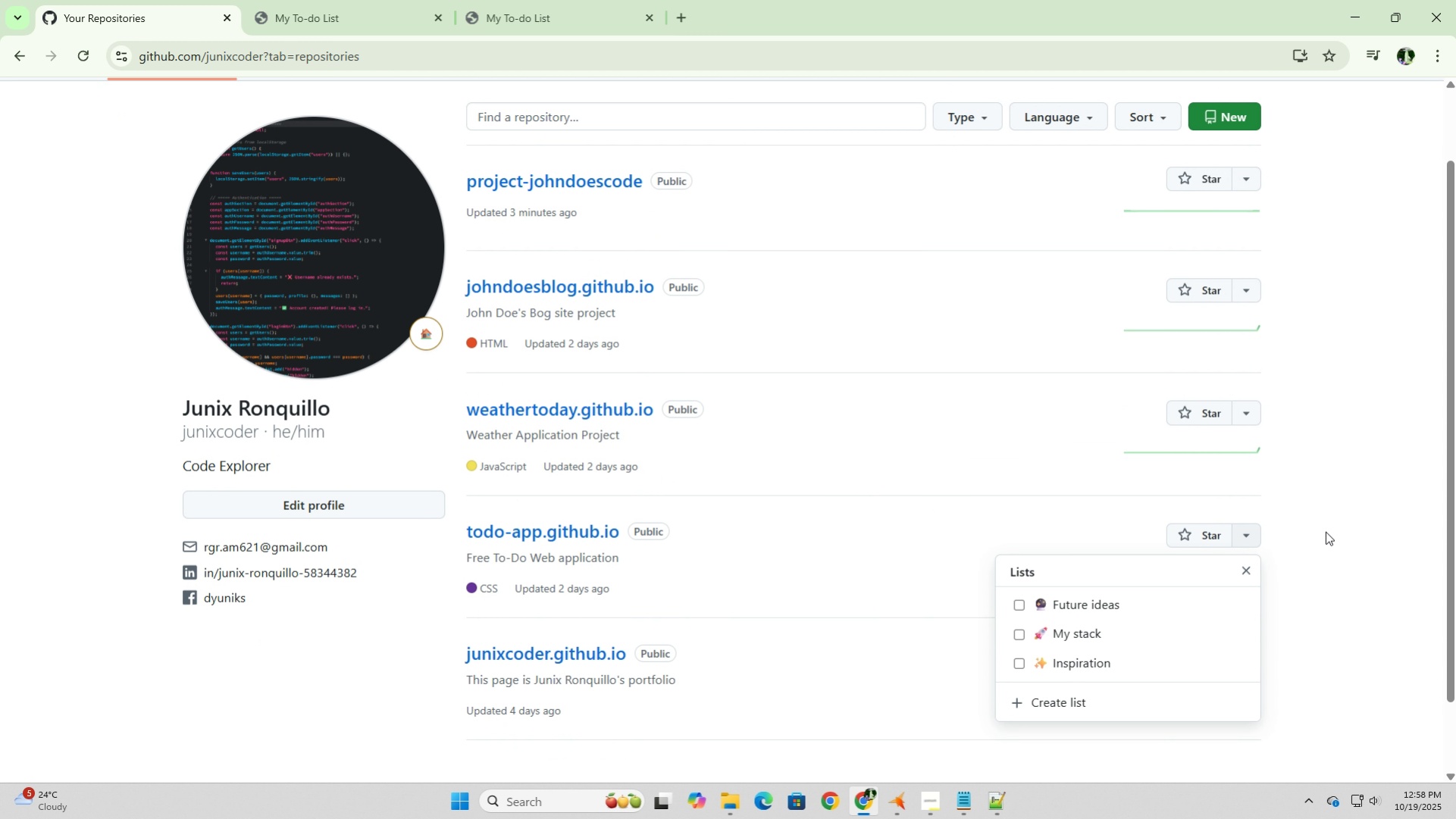 
wait(6.42)
 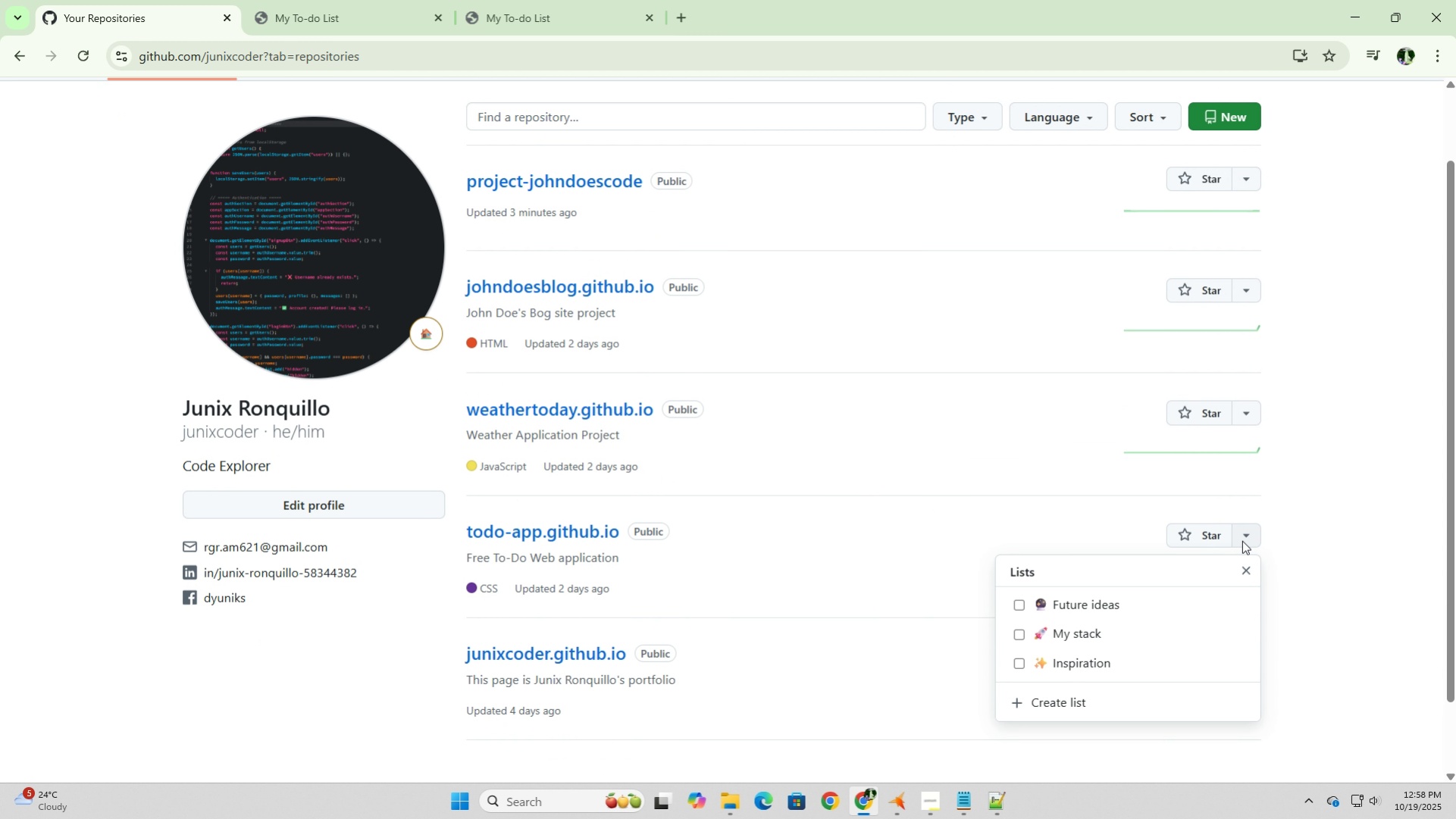 
left_click([751, 530])
 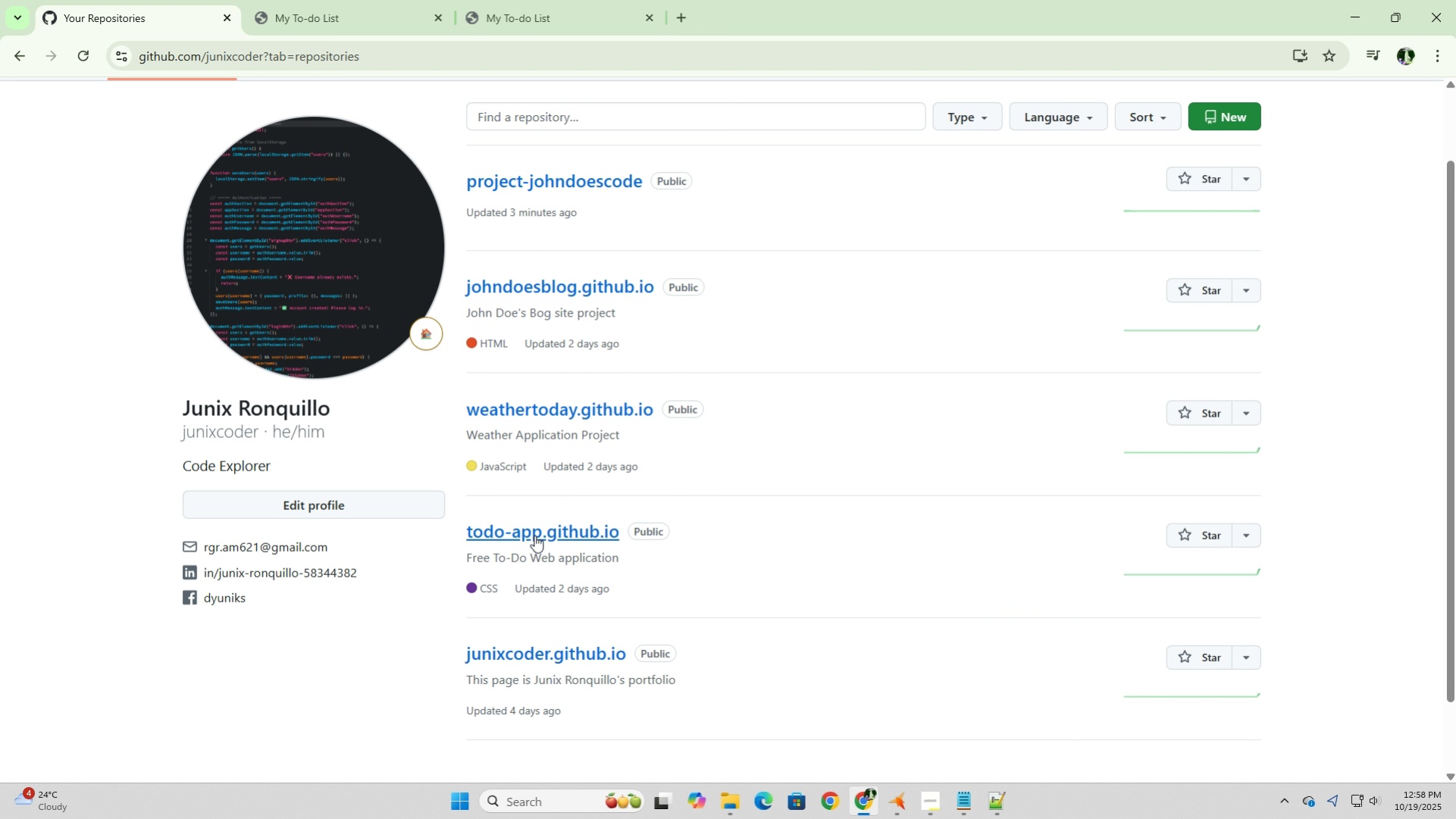 
left_click([534, 535])
 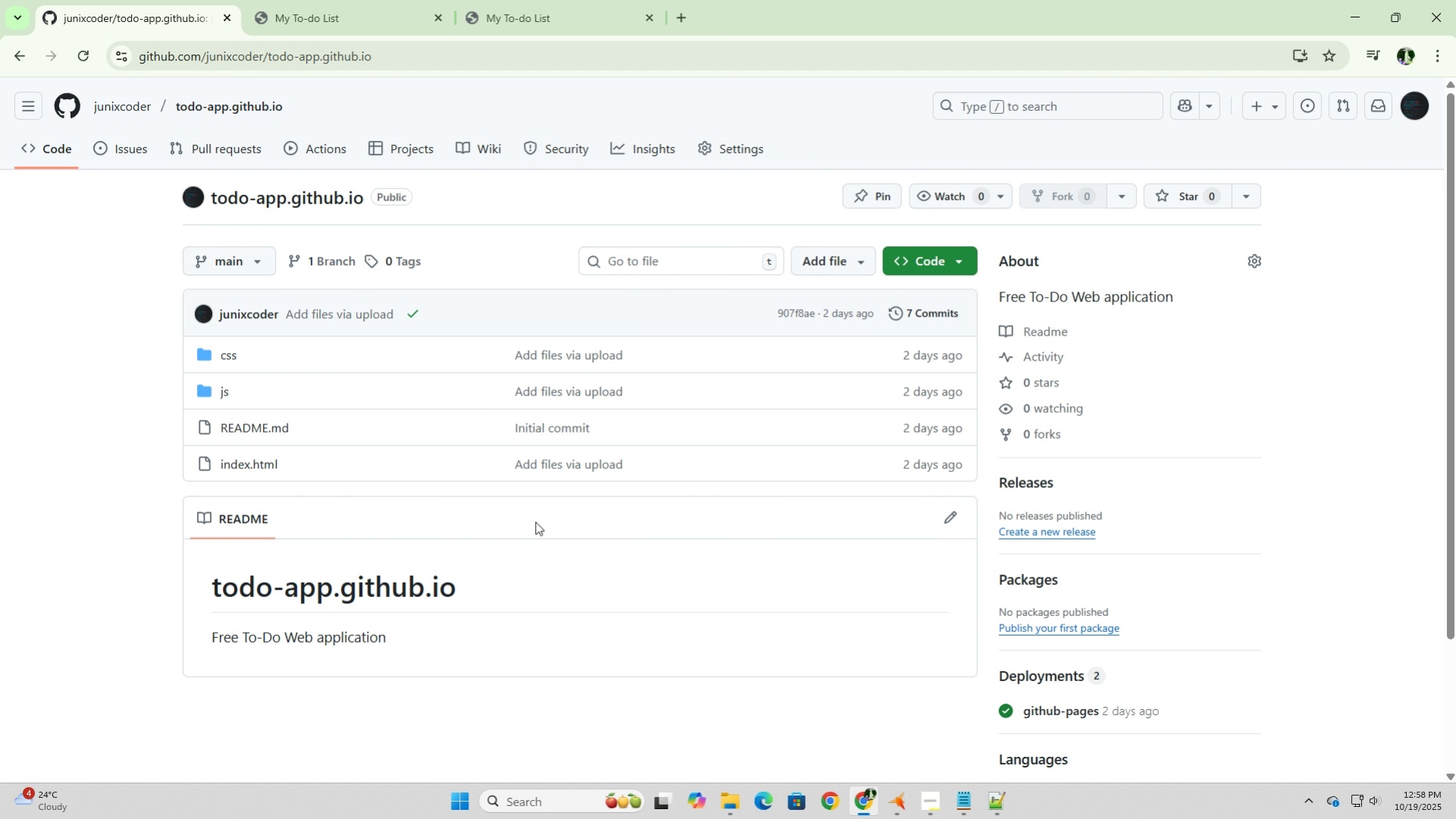 
wait(9.59)
 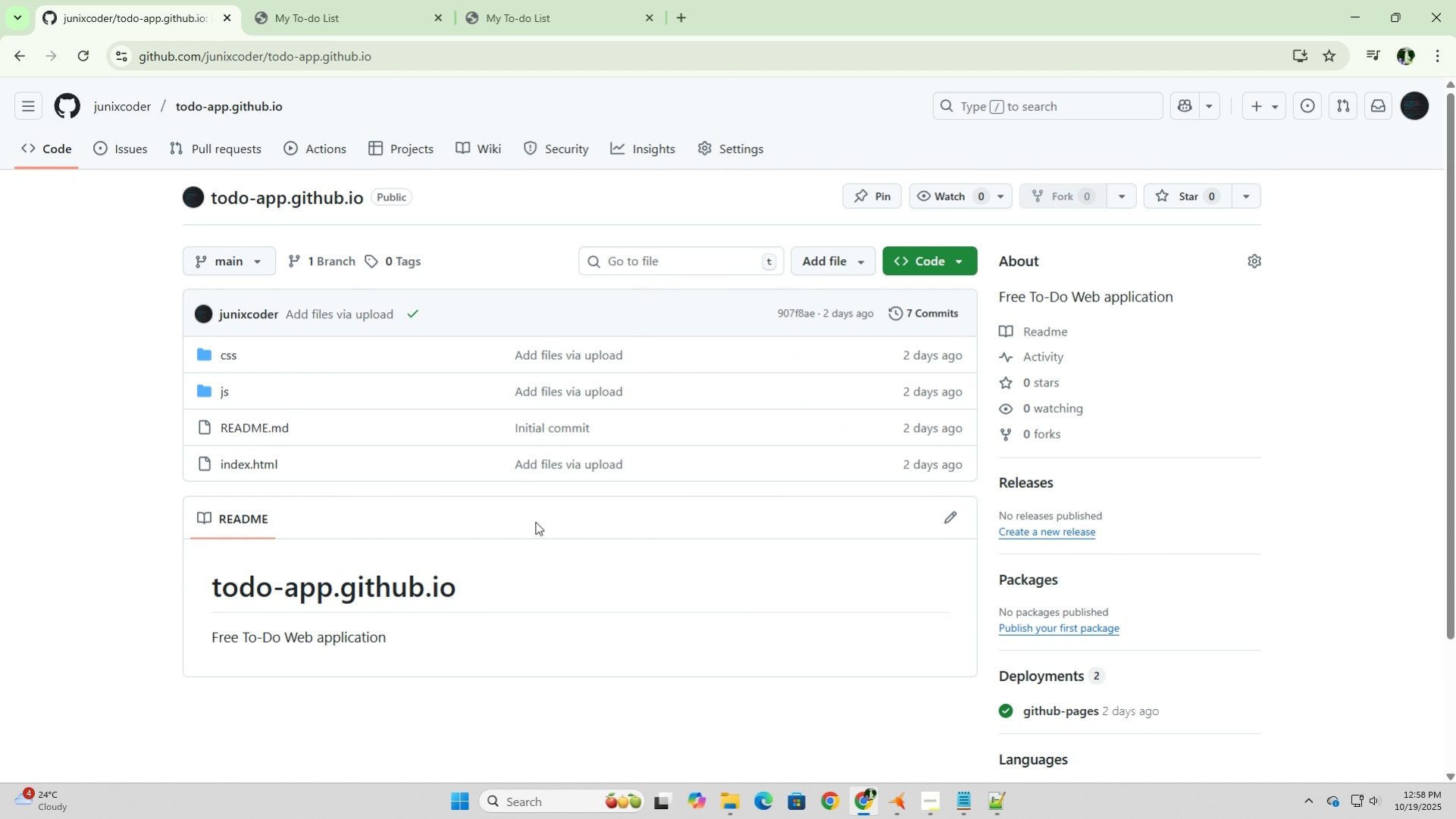 
left_click([832, 269])
 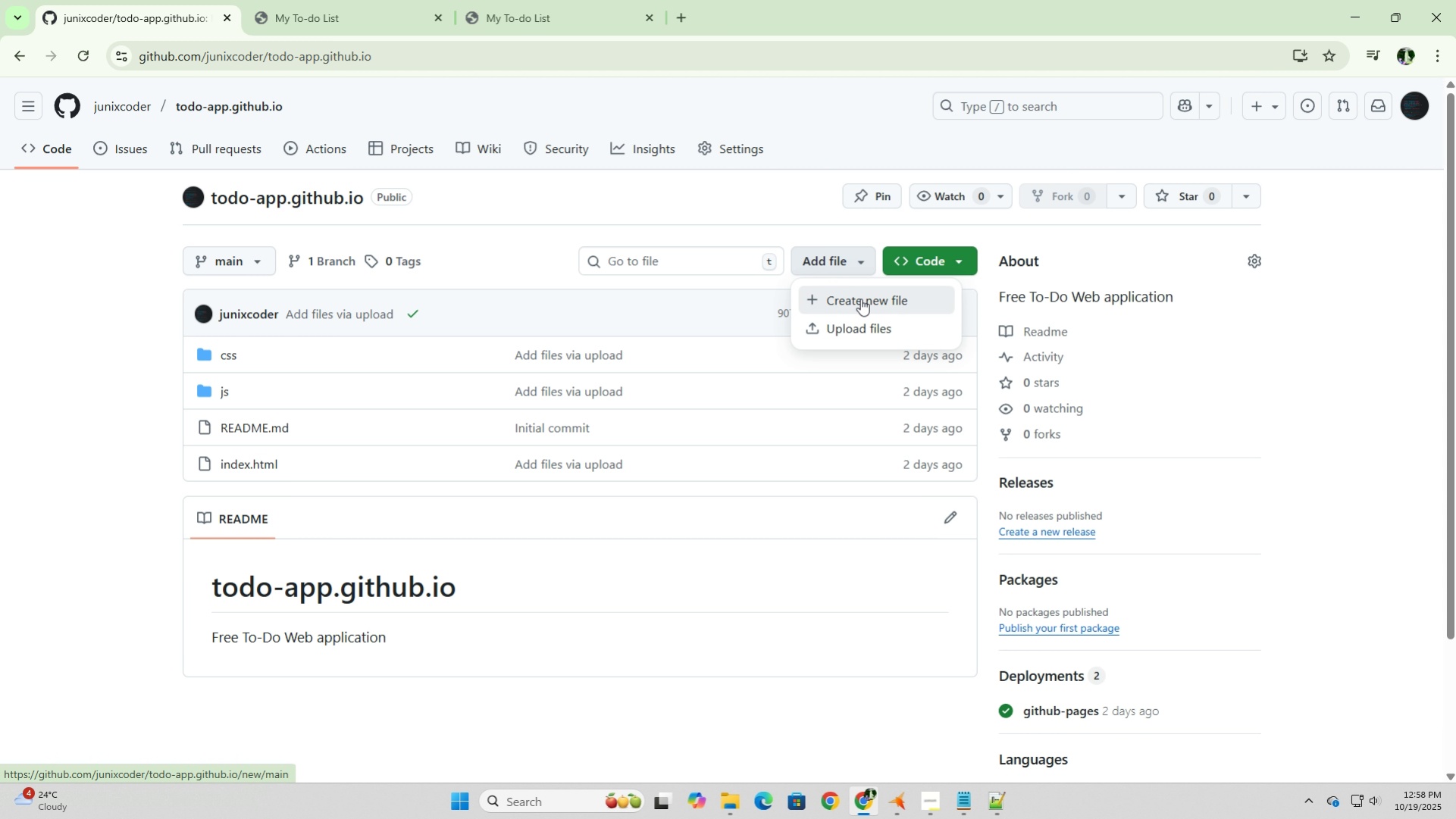 
left_click([860, 299])
 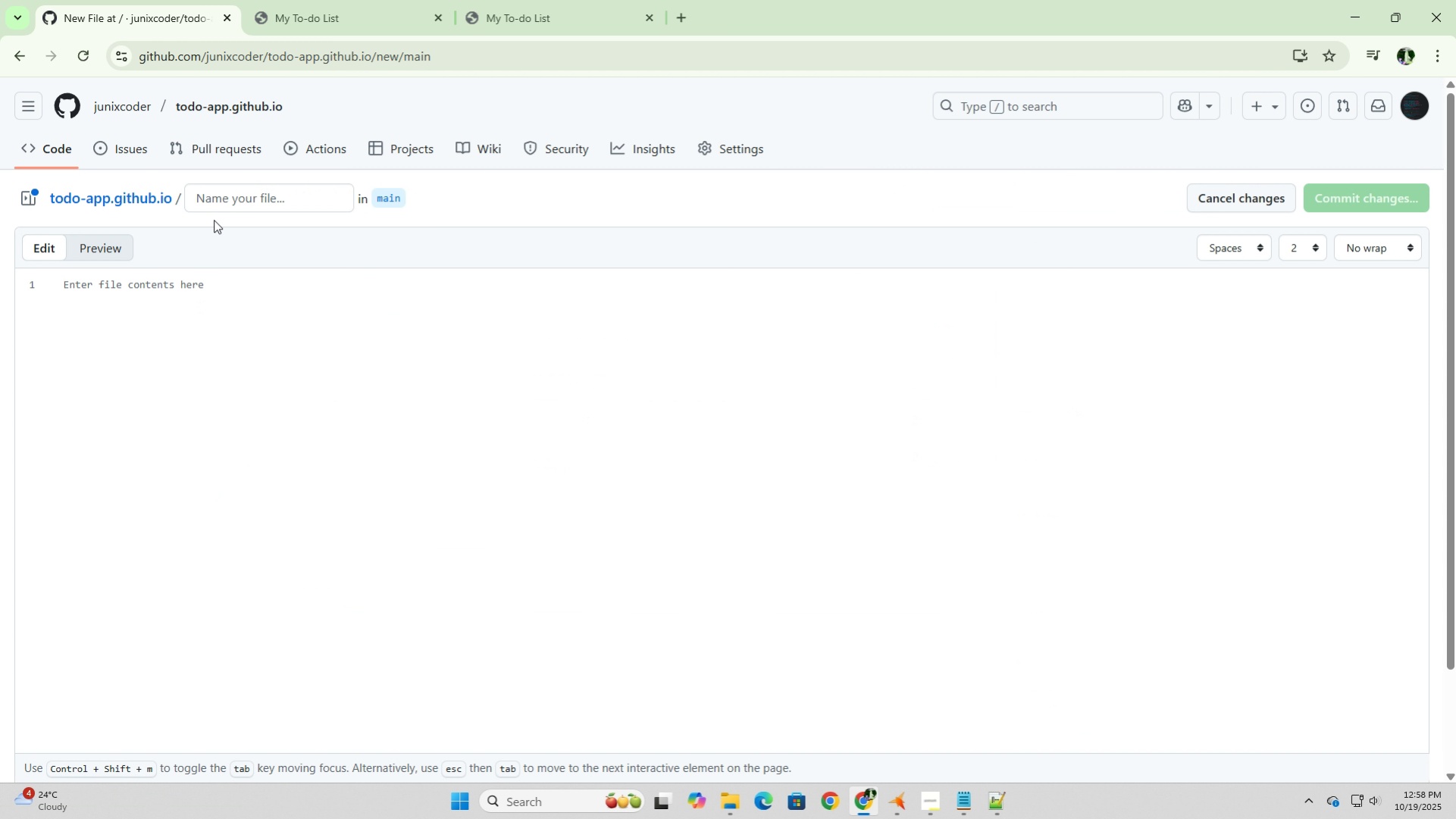 
left_click([217, 199])
 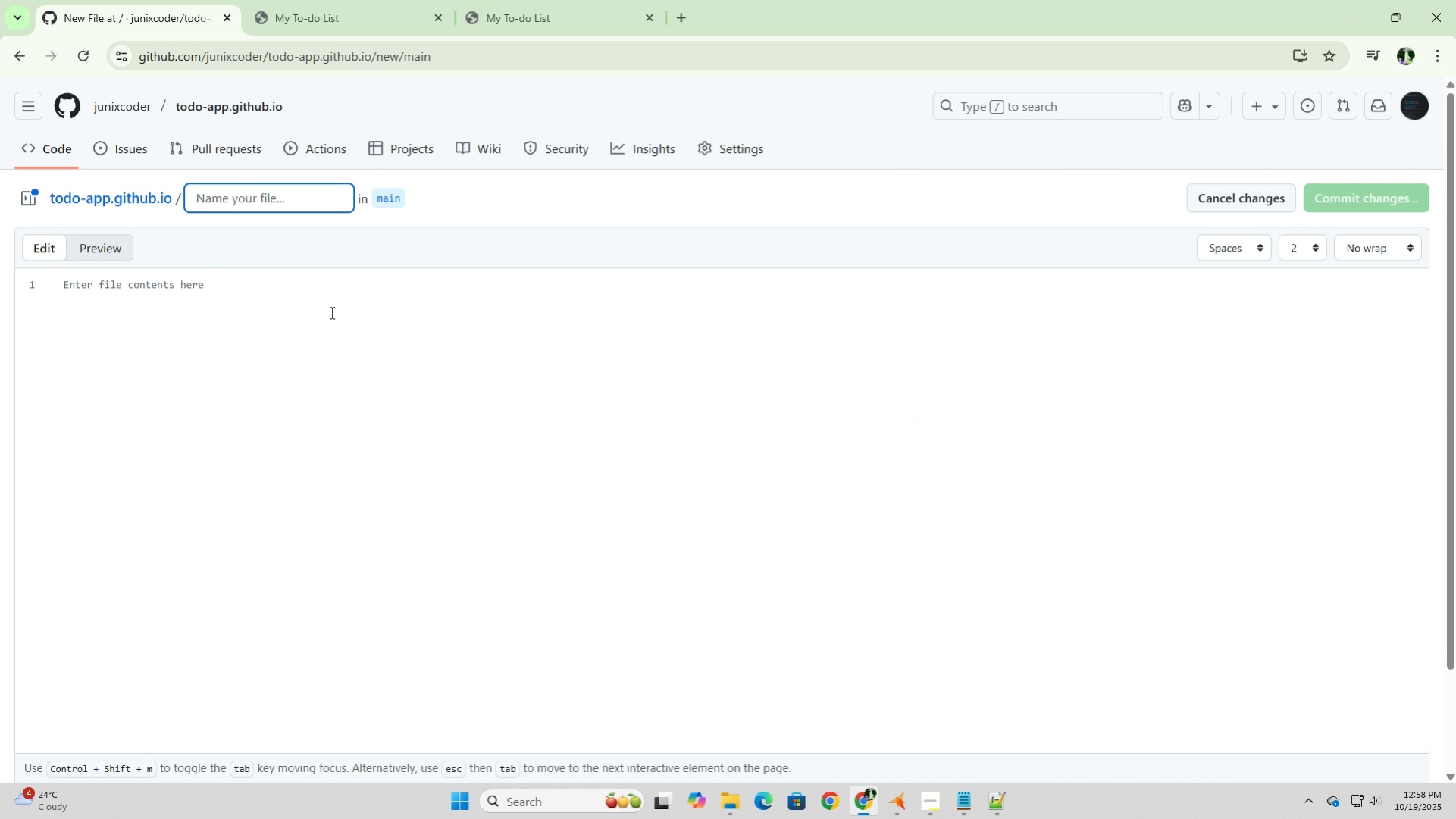 
type(asset)
 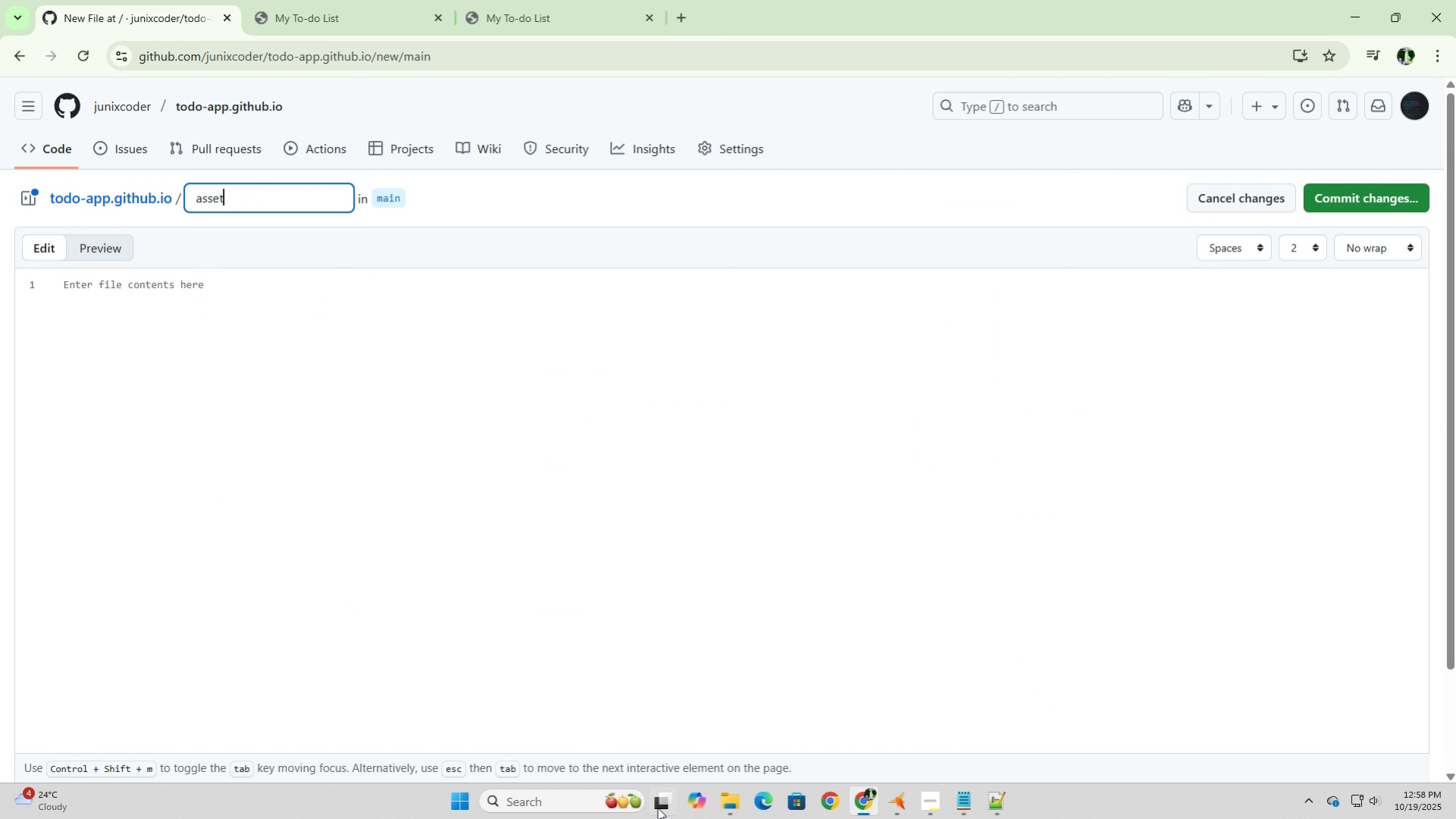 
left_click([898, 808])
 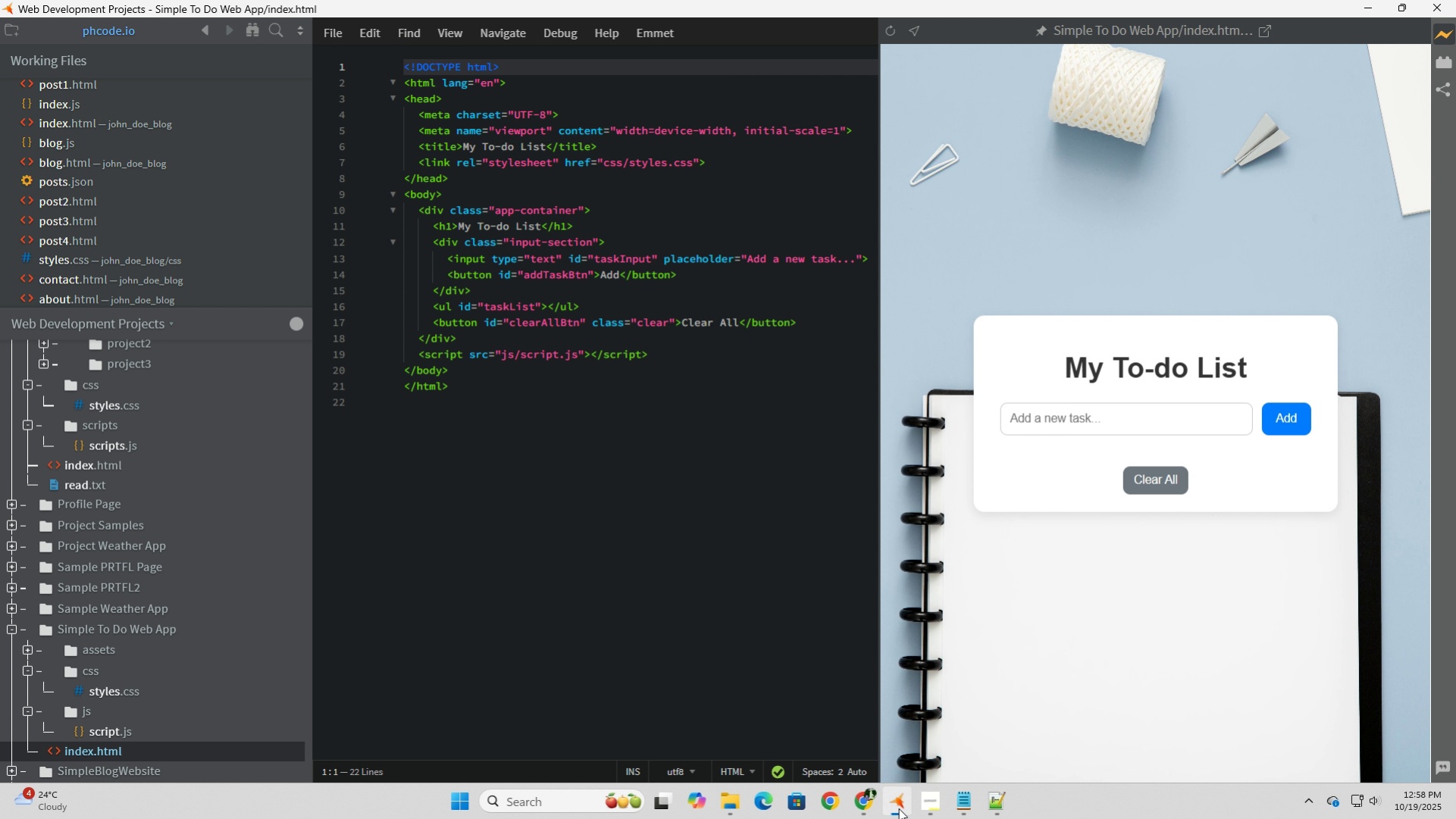 
left_click([898, 808])
 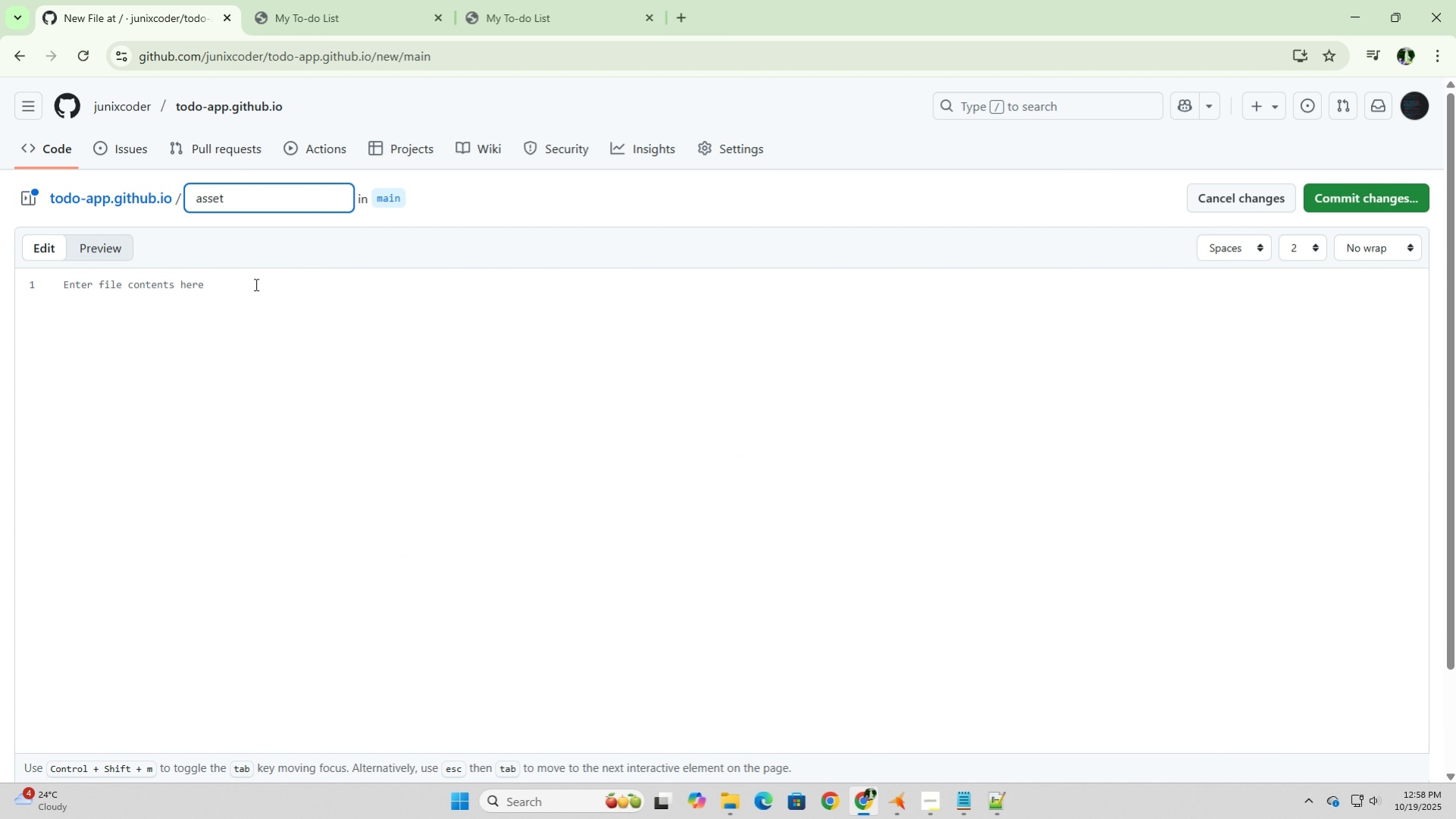 
type(s/assets.txt)
 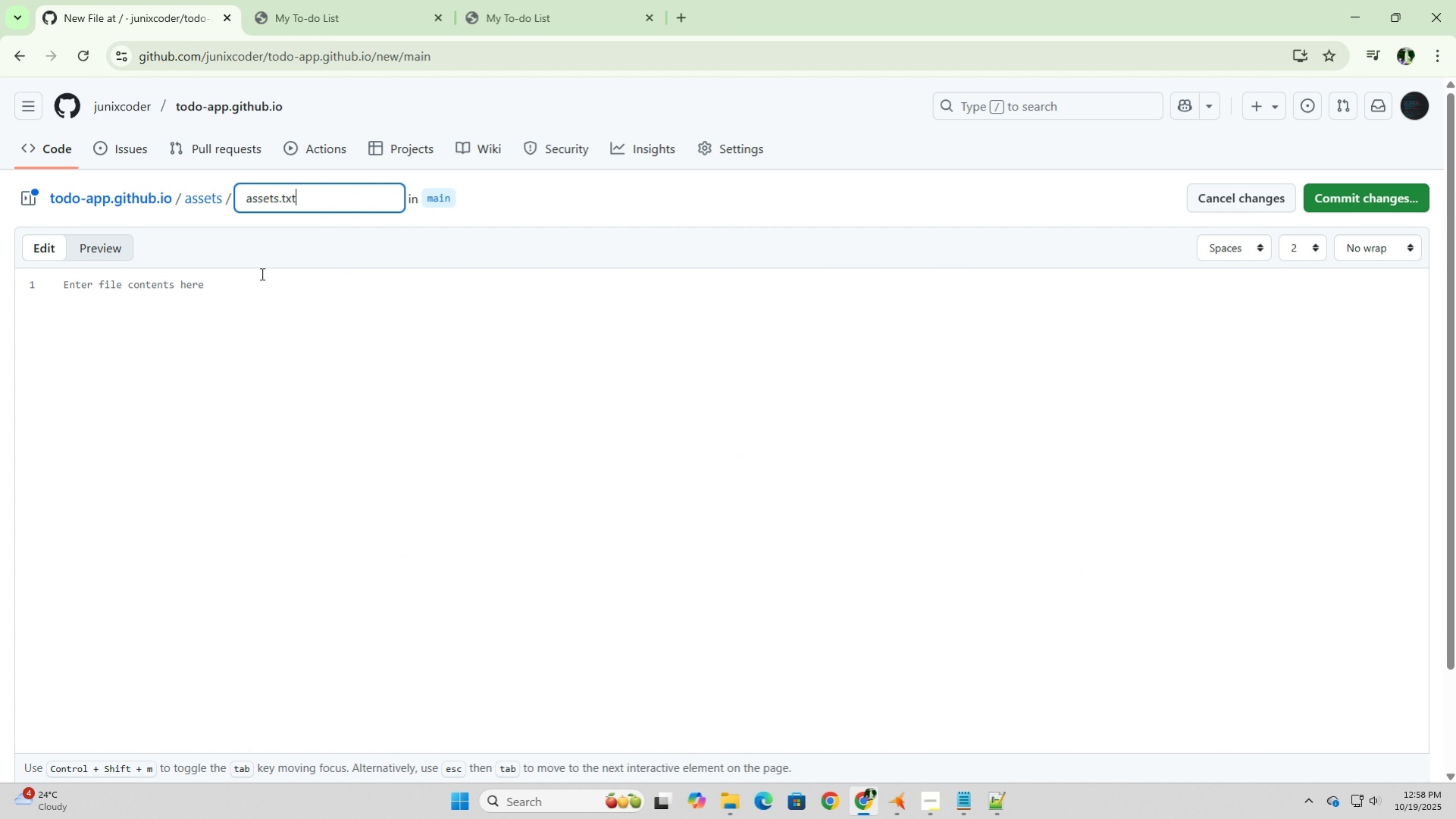 
left_click([261, 274])
 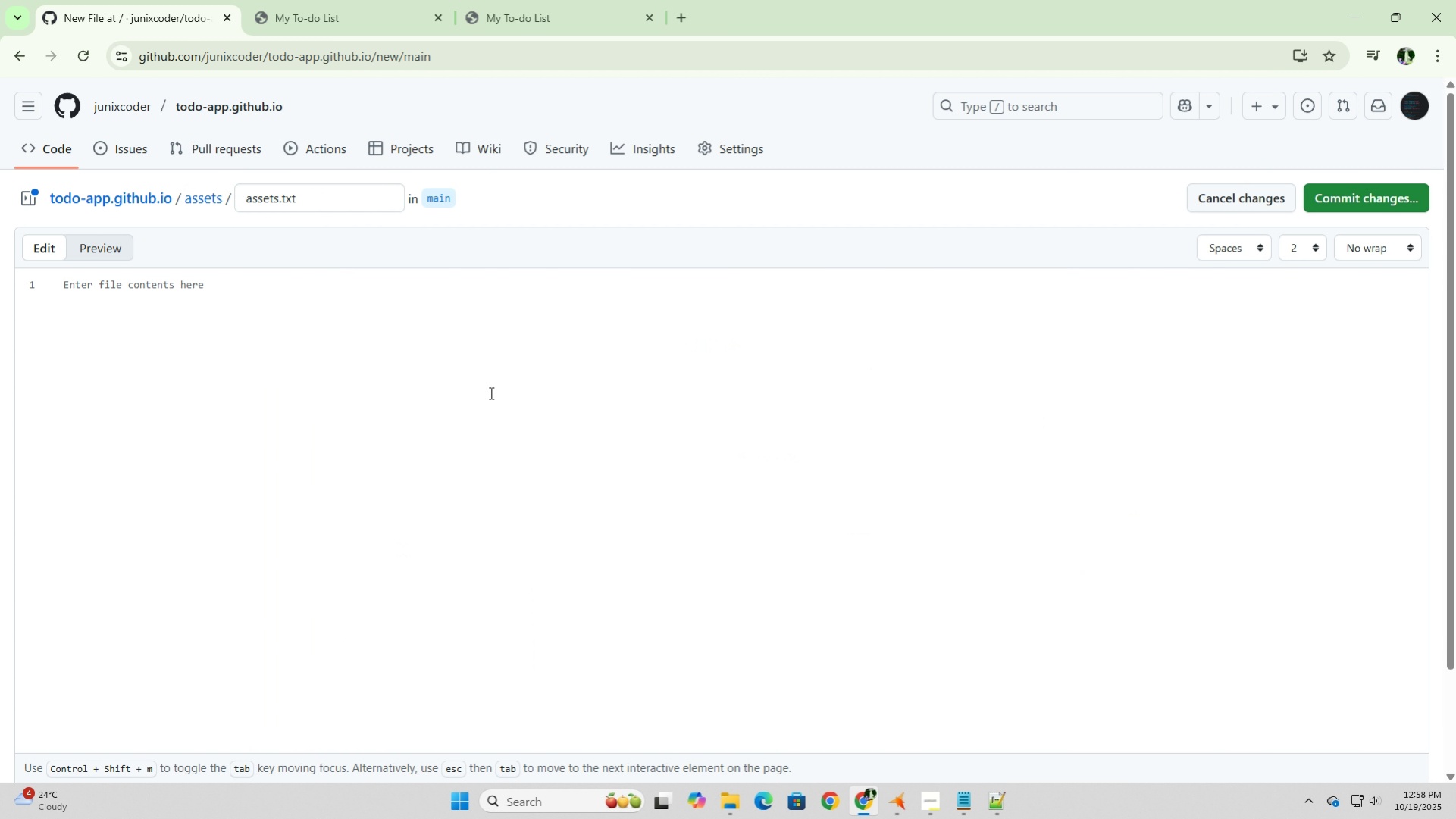 
type(T)
key(Backspace)
type(Documentation for maintaining assets inven)
key(Backspace)
key(Backspace)
key(Backspace)
type(v)
key(Backspace)
key(Backspace)
key(Backspace)
key(Backspace)
type( inventoryu)
key(Backspace)
key(Backspace)
type(y (e.g. images, audios, videos).)
 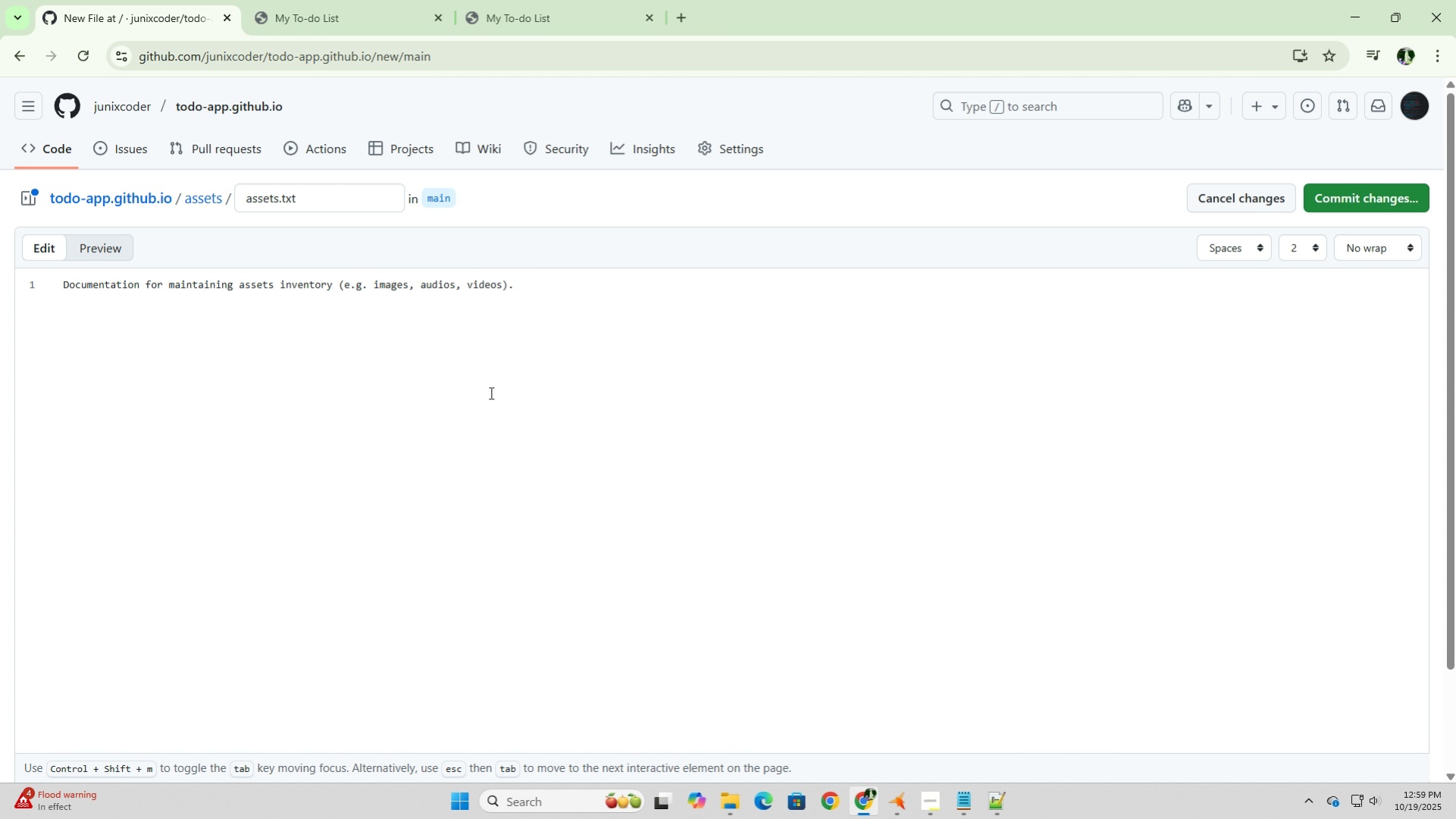 
left_click([587, 299])
 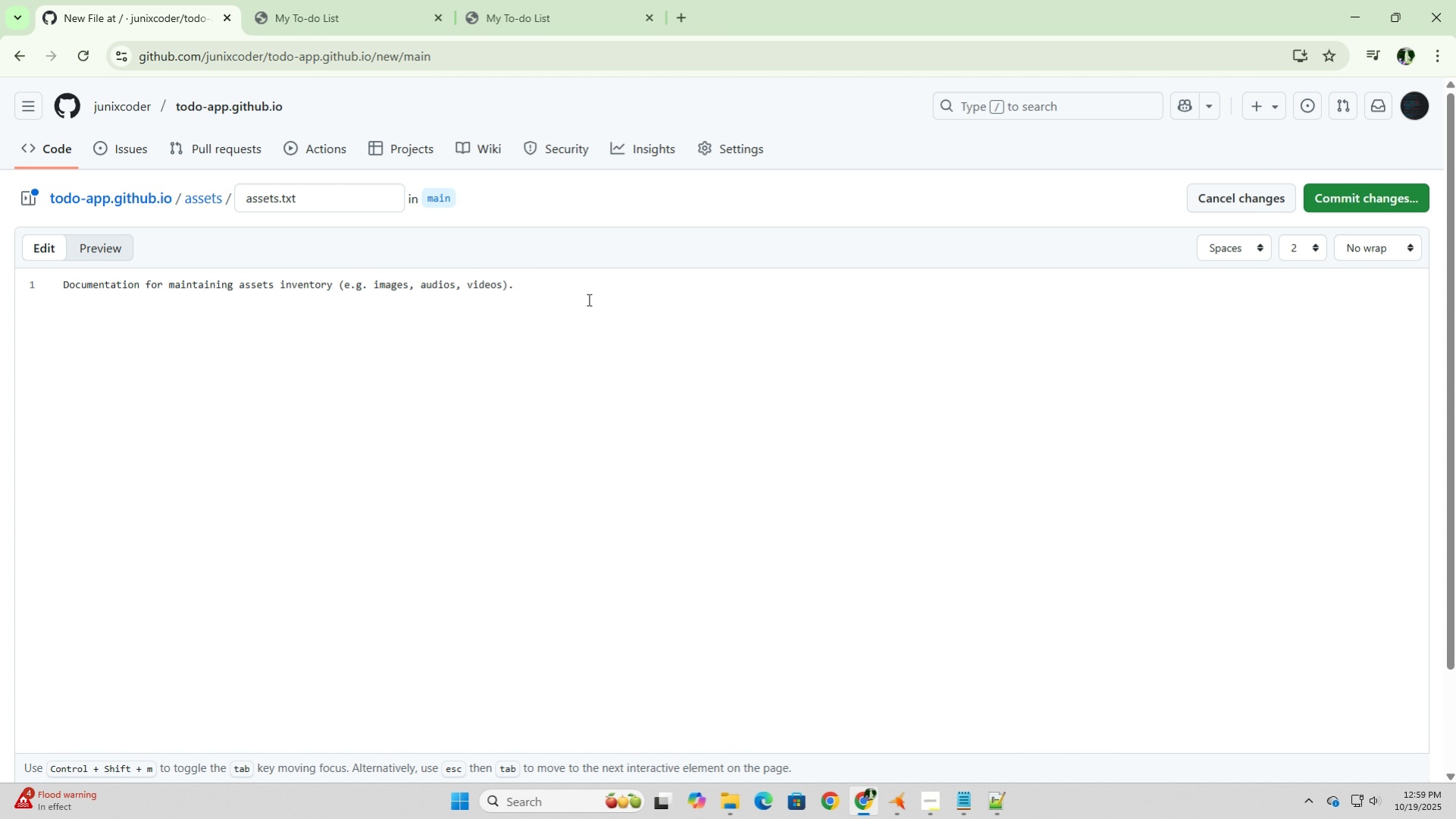 
key(Enter)
 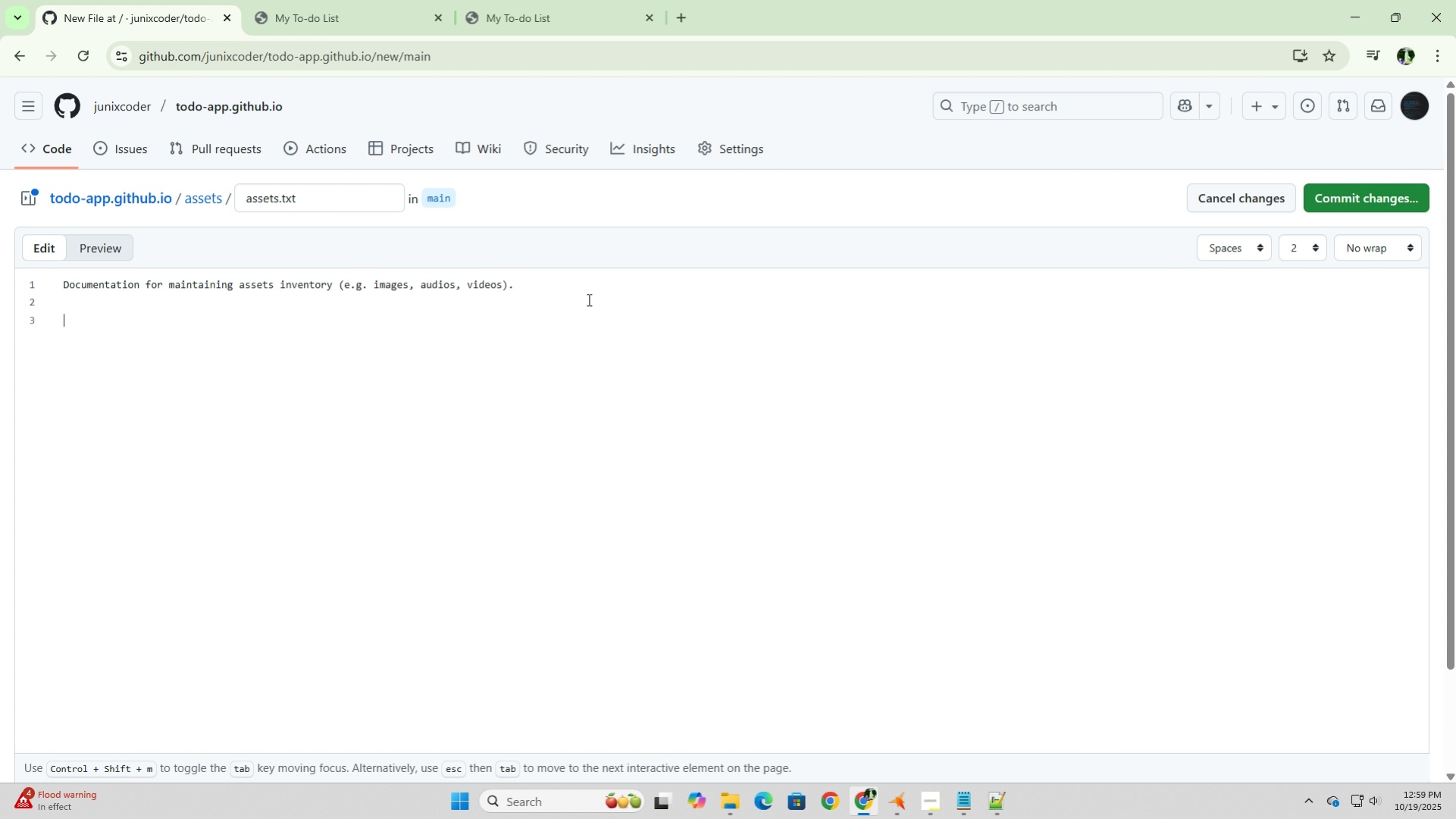 
key(Enter)
 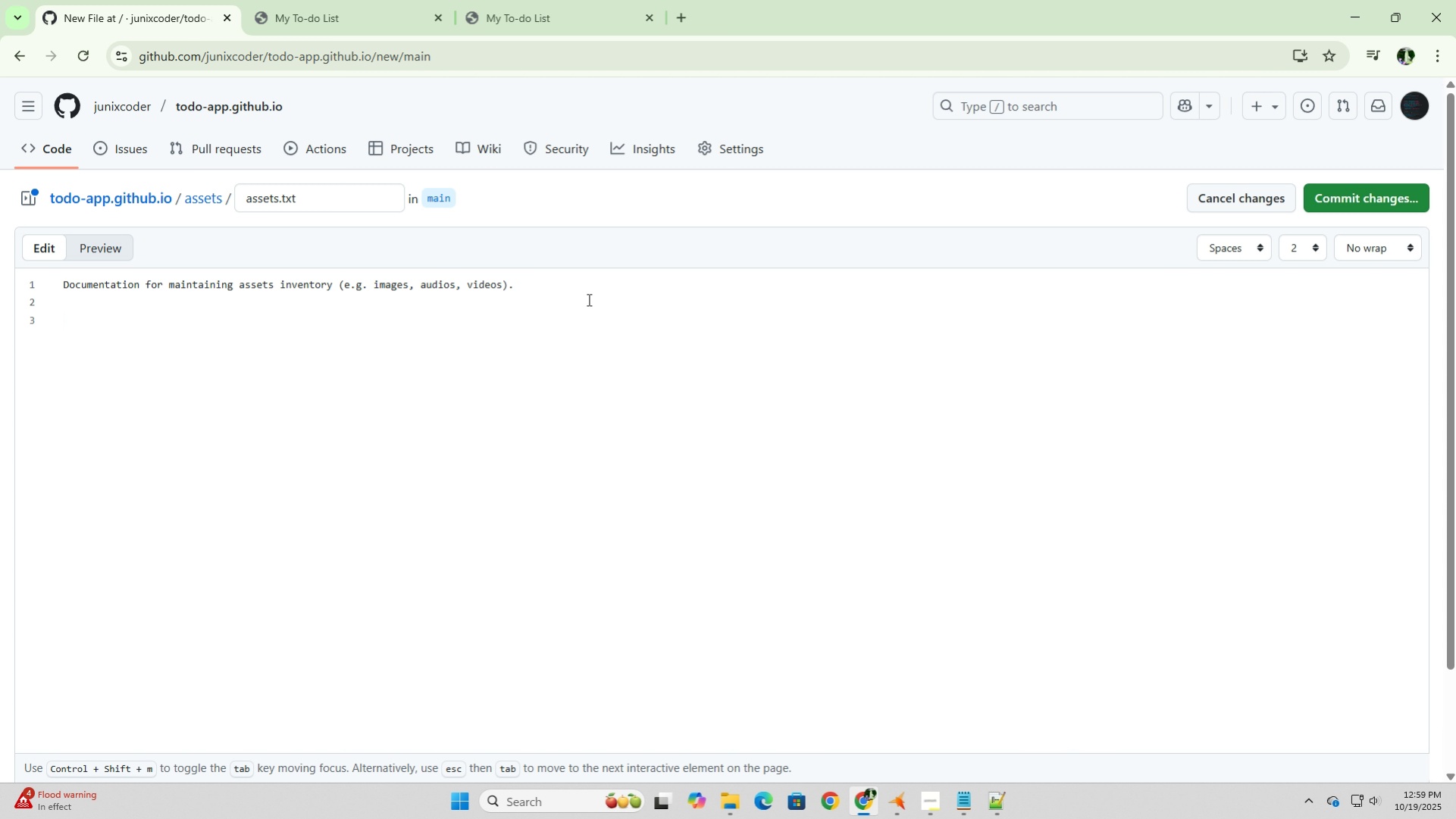 
wait(6.15)
 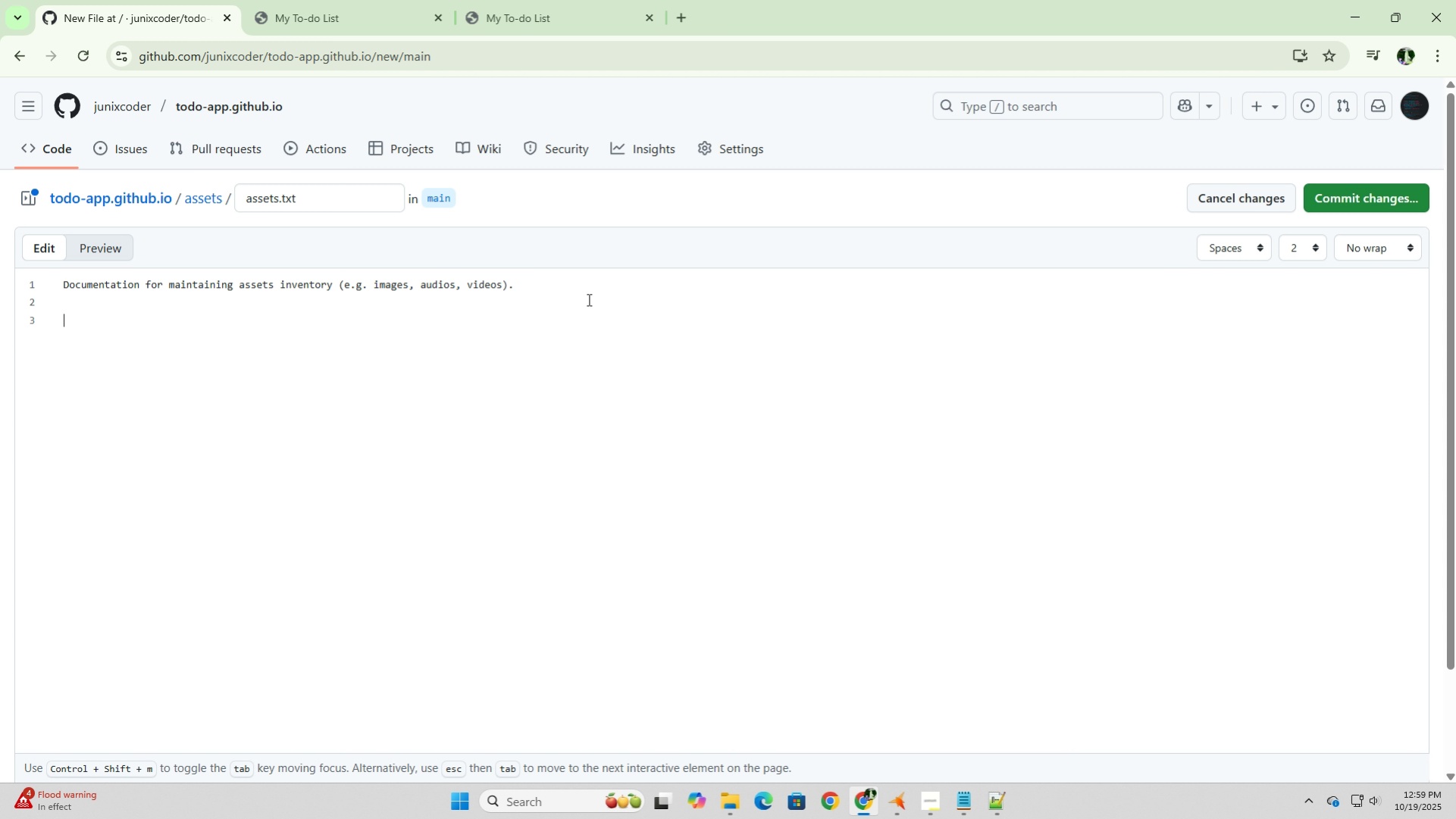 
left_click([1349, 198])
 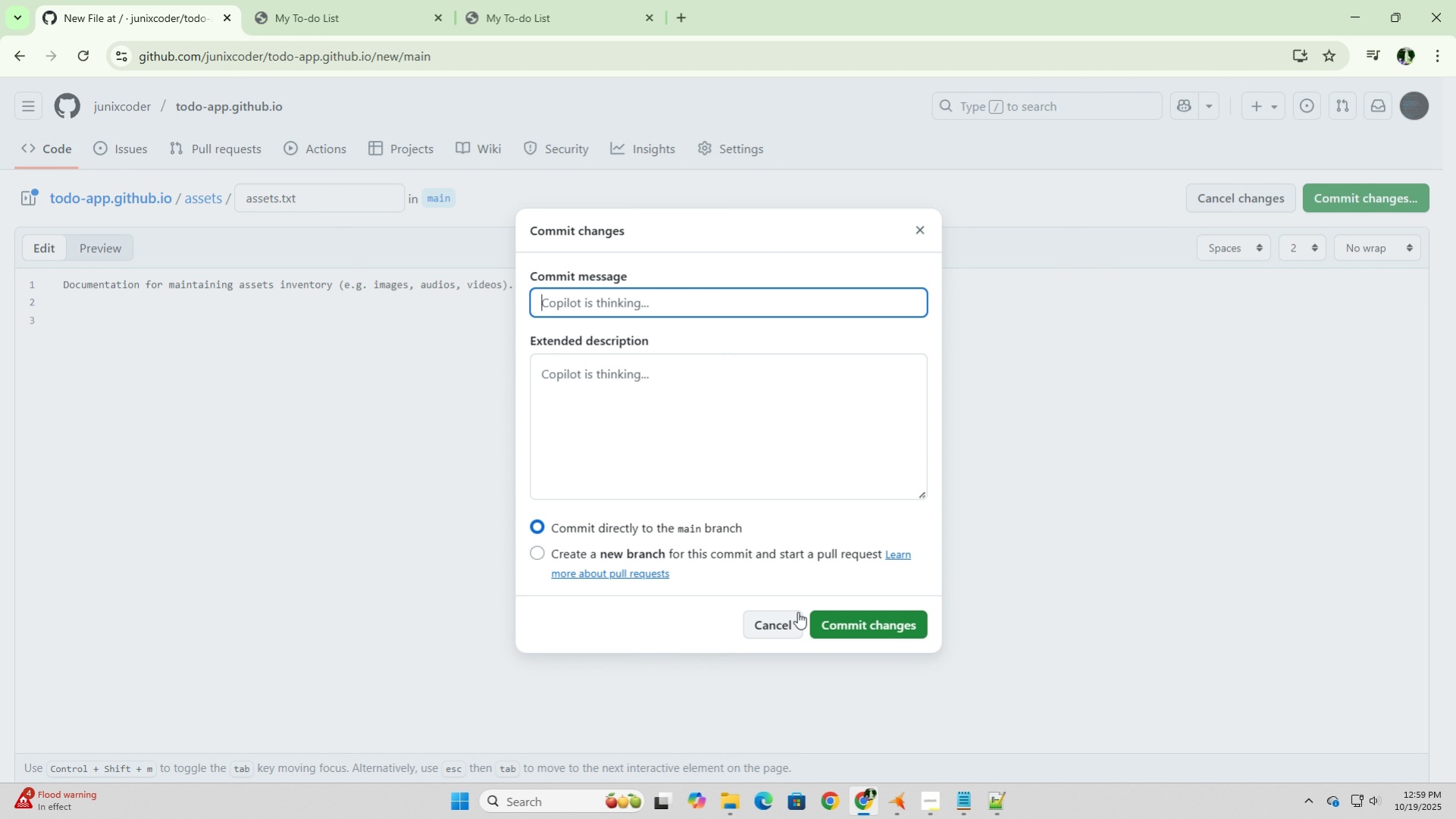 
left_click([853, 631])
 